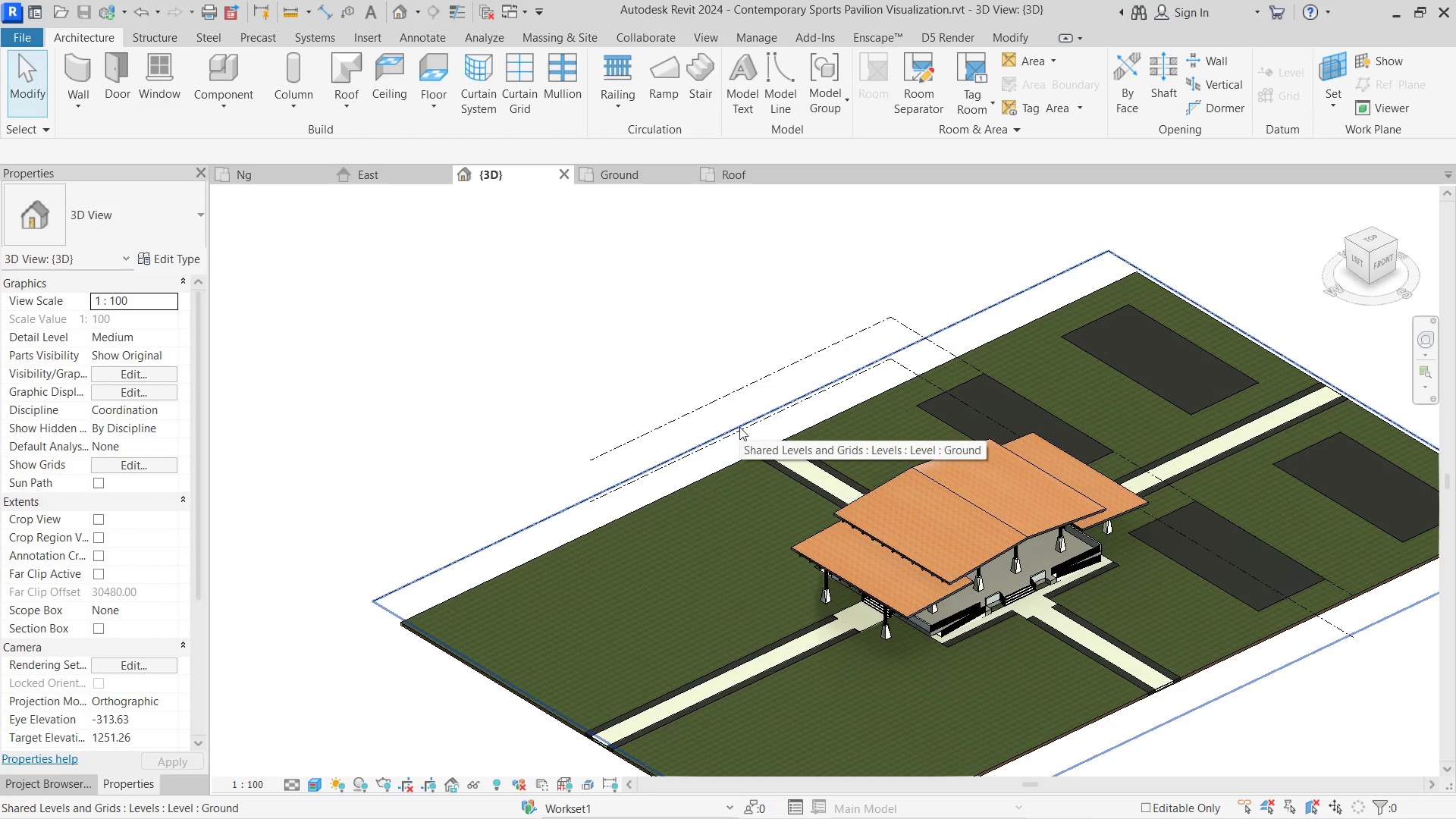 
scroll: coordinate [742, 426], scroll_direction: down, amount: 3.0
 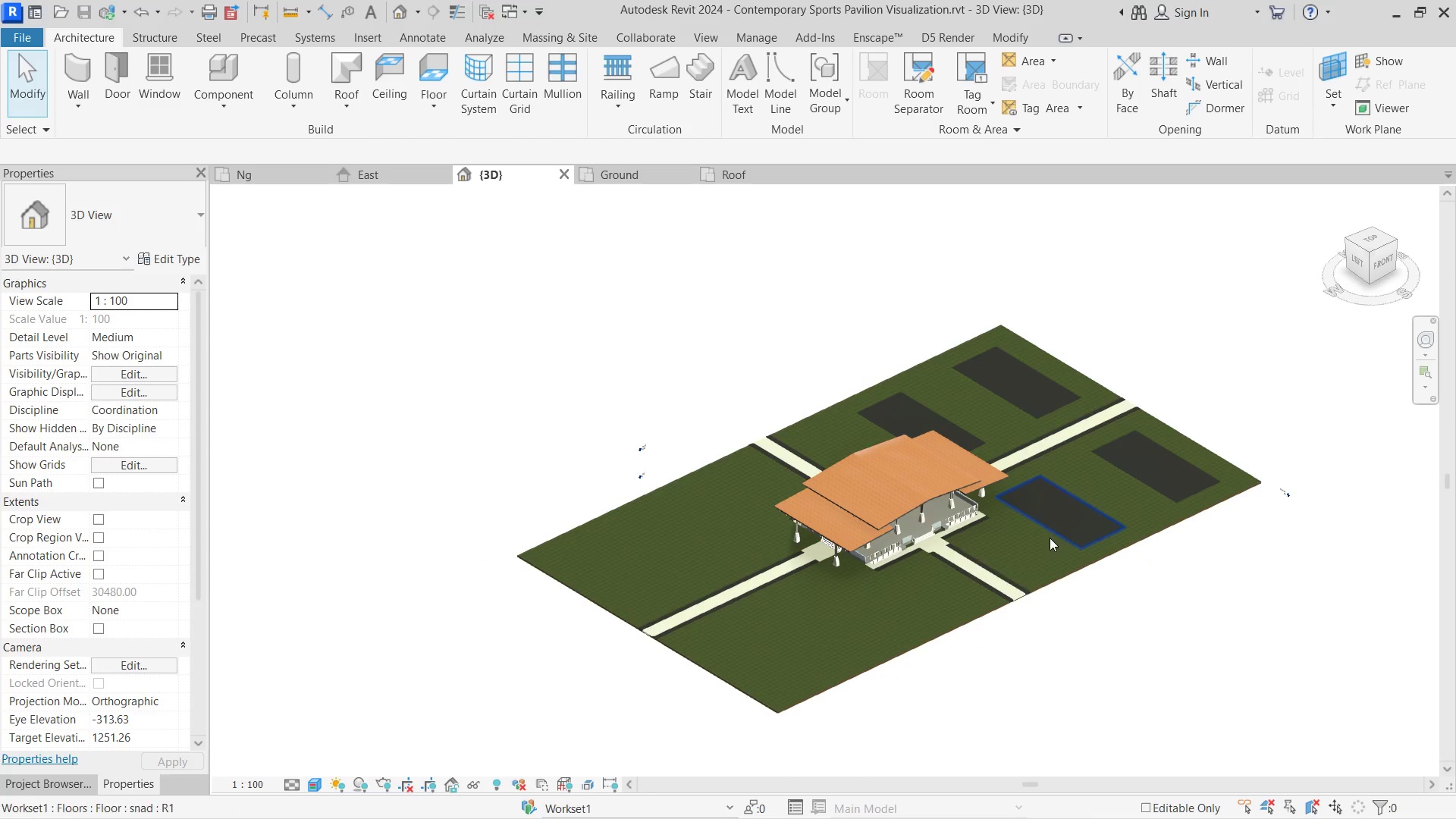 
hold_key(key=ShiftLeft, duration=0.52)
 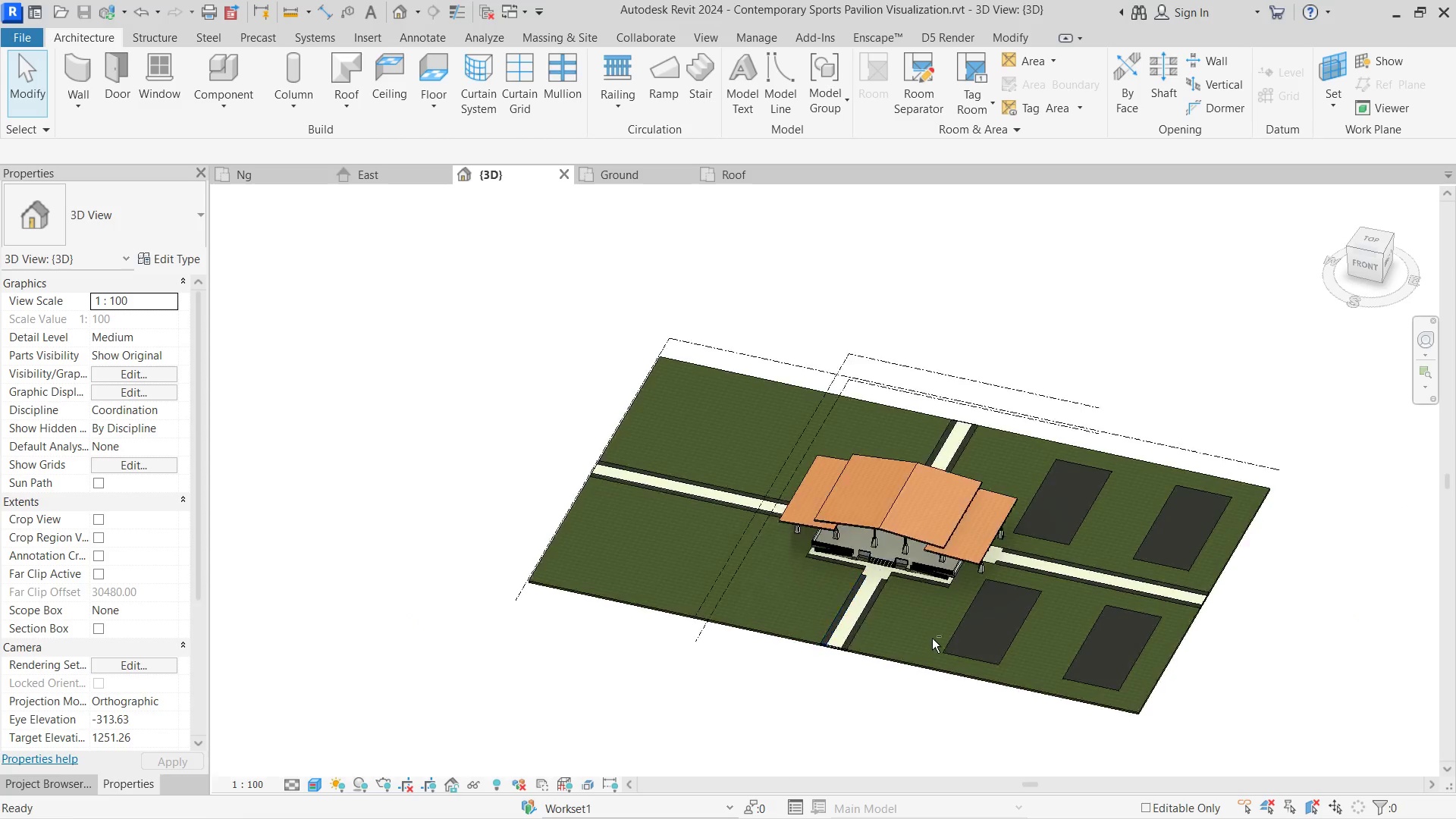 
left_click([844, 568])
 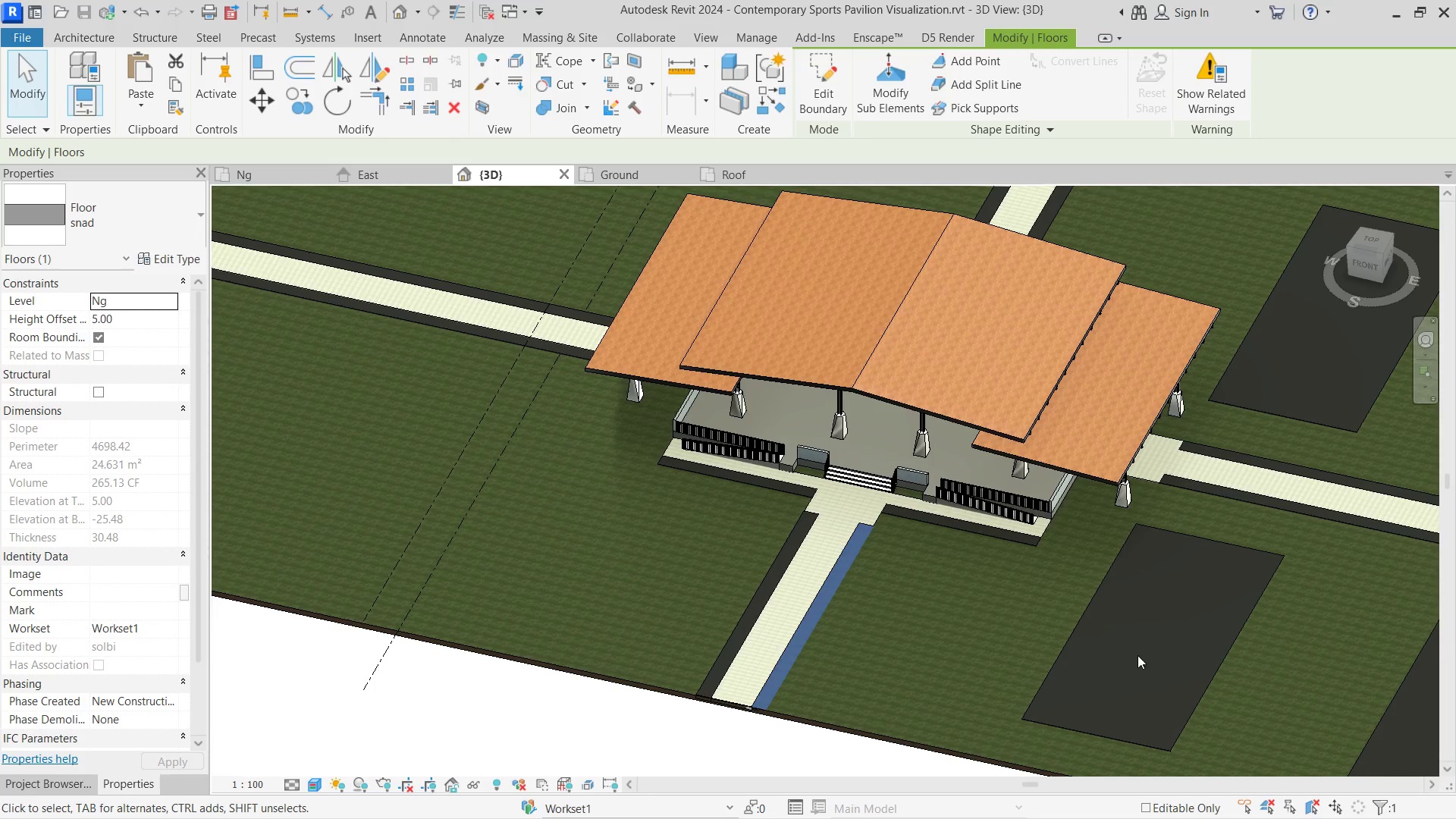 
scroll: coordinate [849, 574], scroll_direction: up, amount: 7.0
 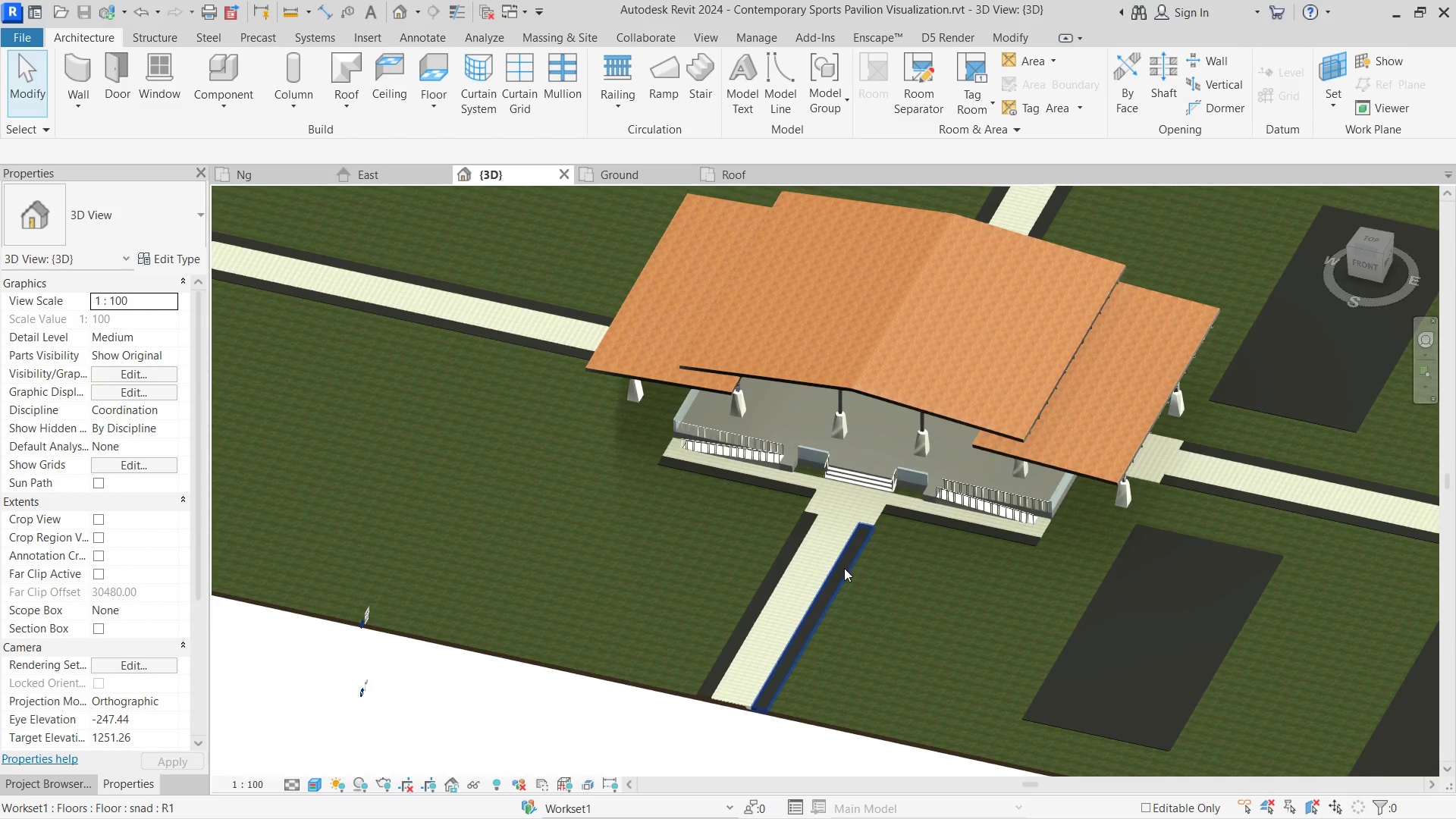 
left_click([1097, 598])
 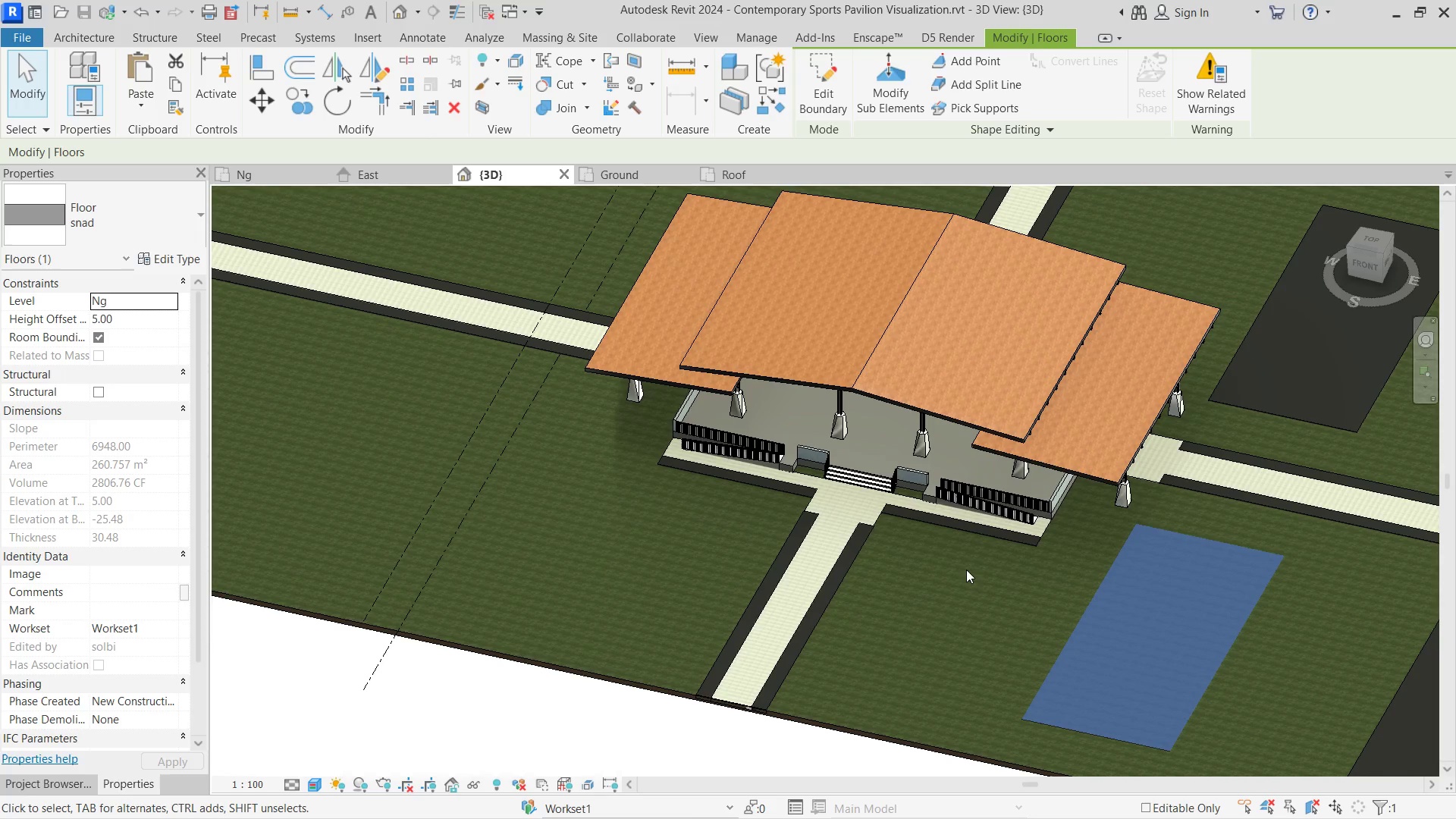 
hold_key(key=ControlLeft, duration=2.78)
 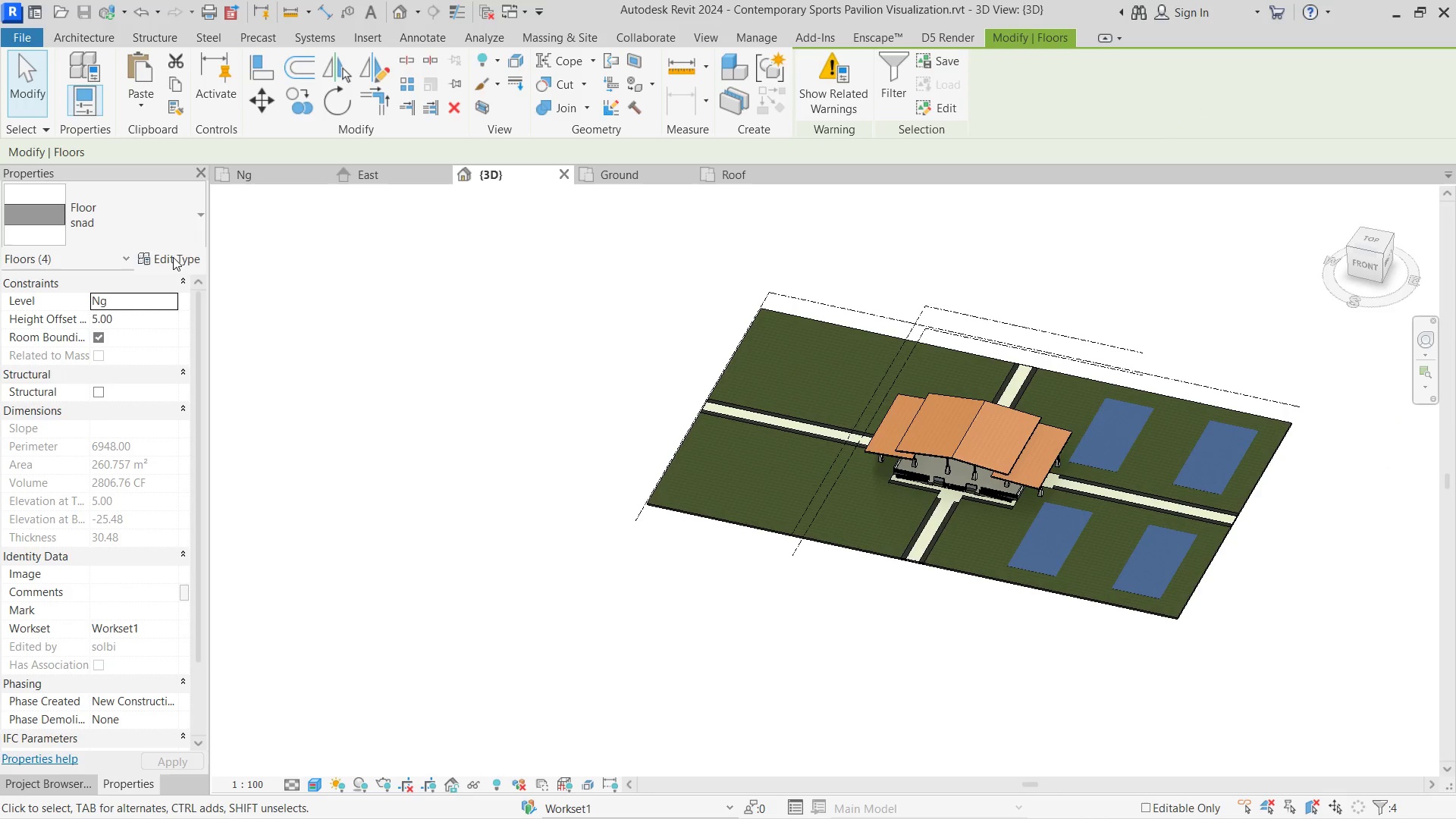 
scroll: coordinate [995, 491], scroll_direction: down, amount: 8.0
 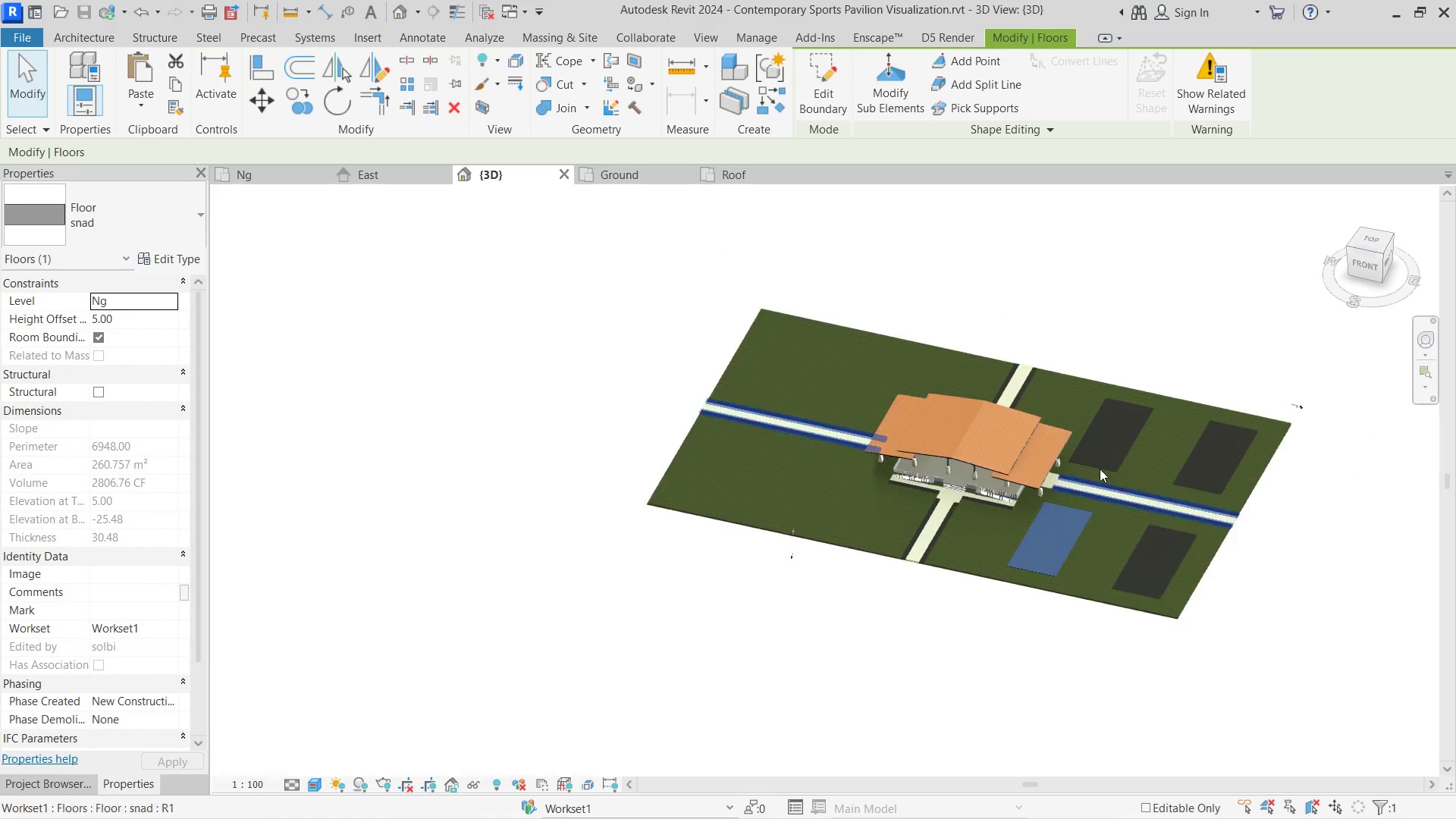 
left_click([1141, 444])
 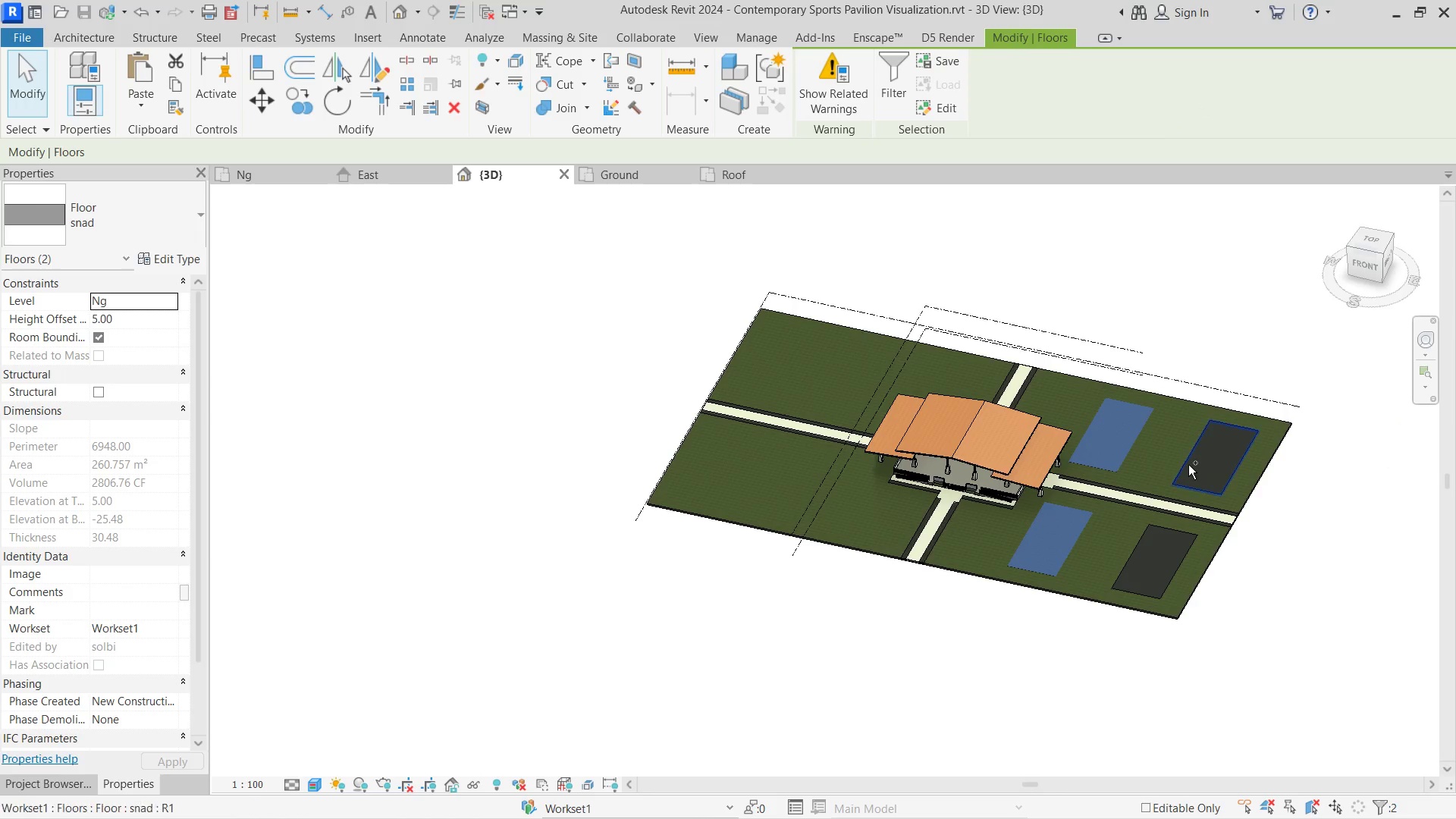 
left_click([1188, 465])
 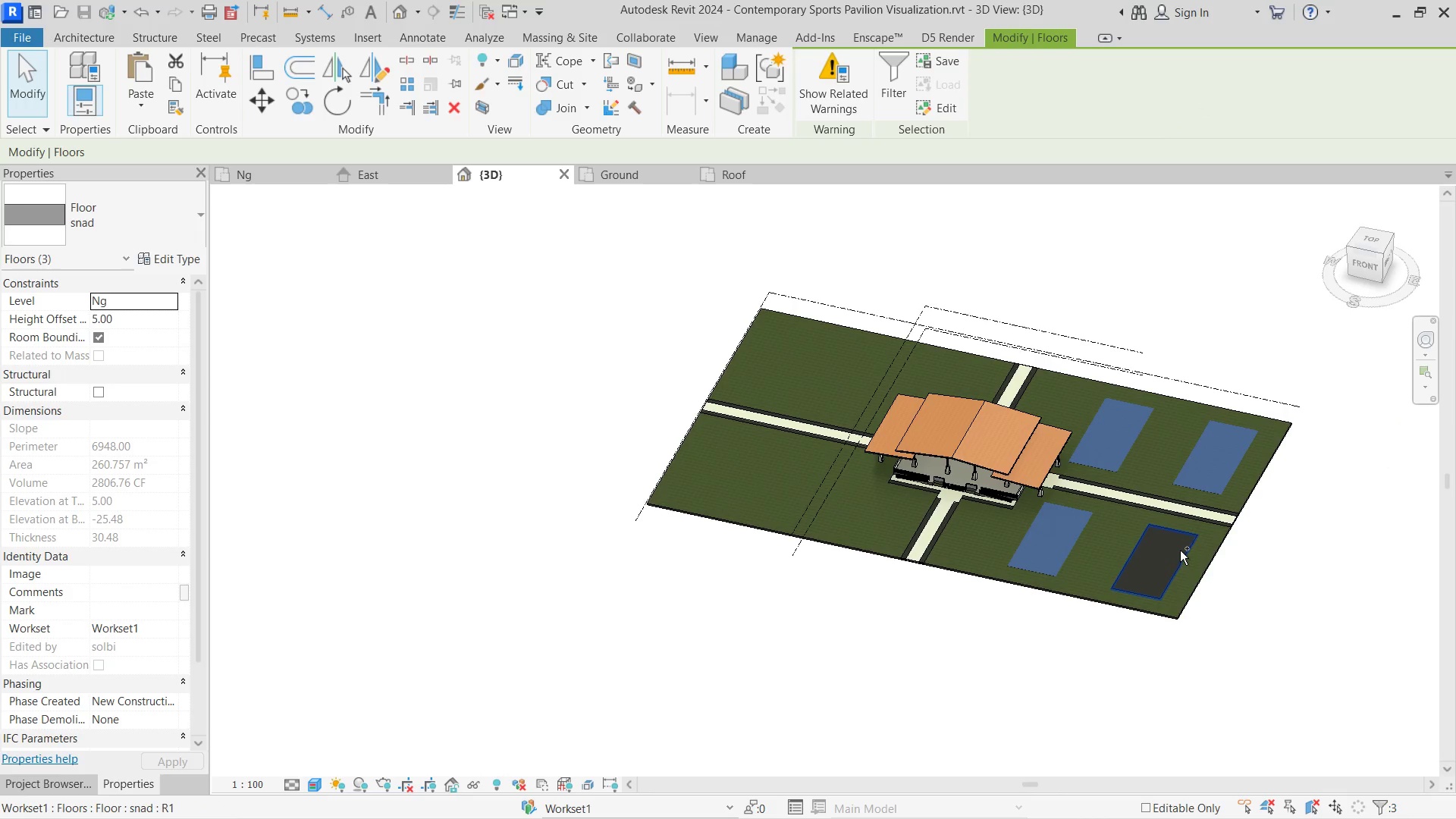 
left_click([1180, 551])
 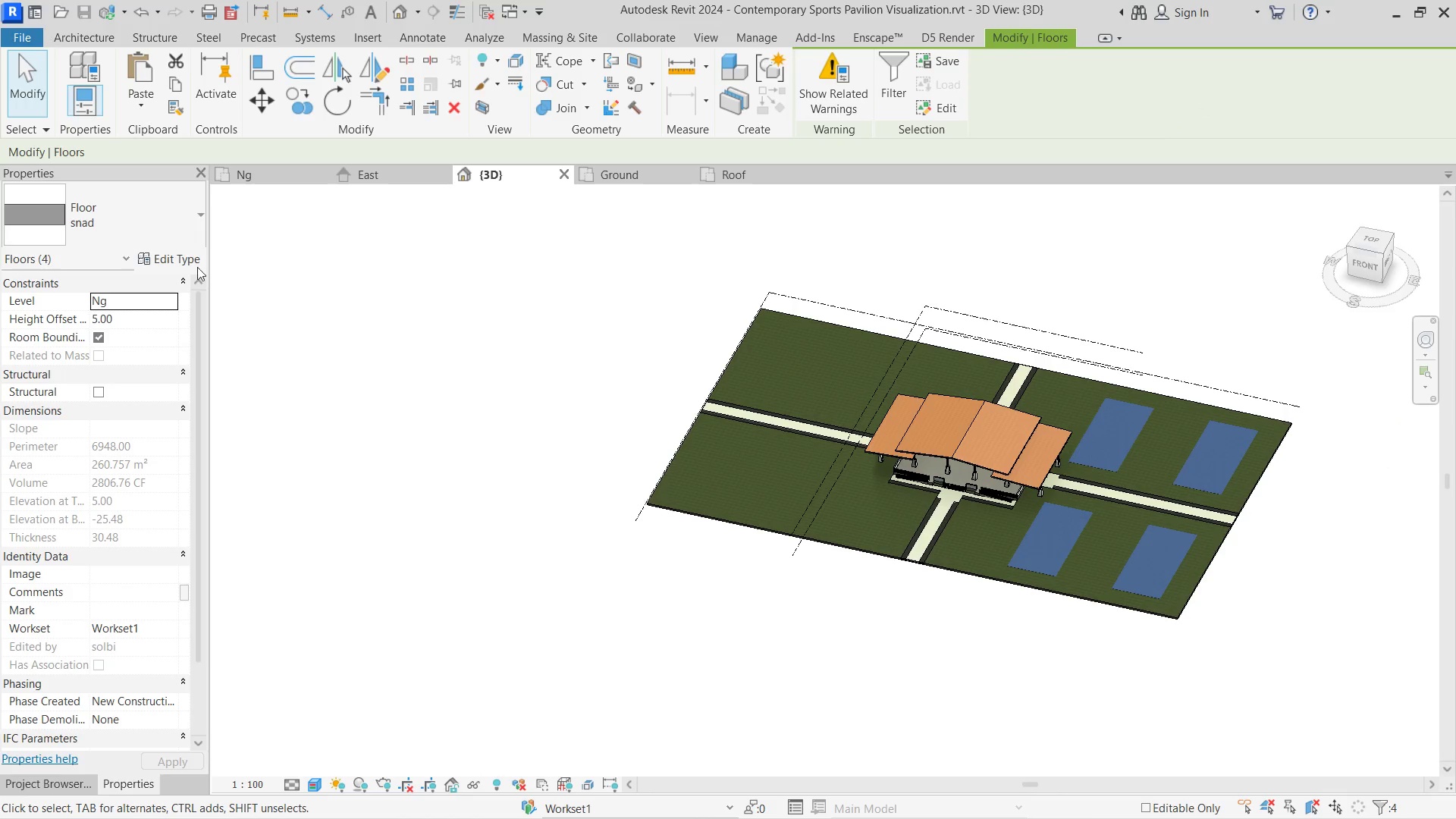 
left_click([169, 253])
 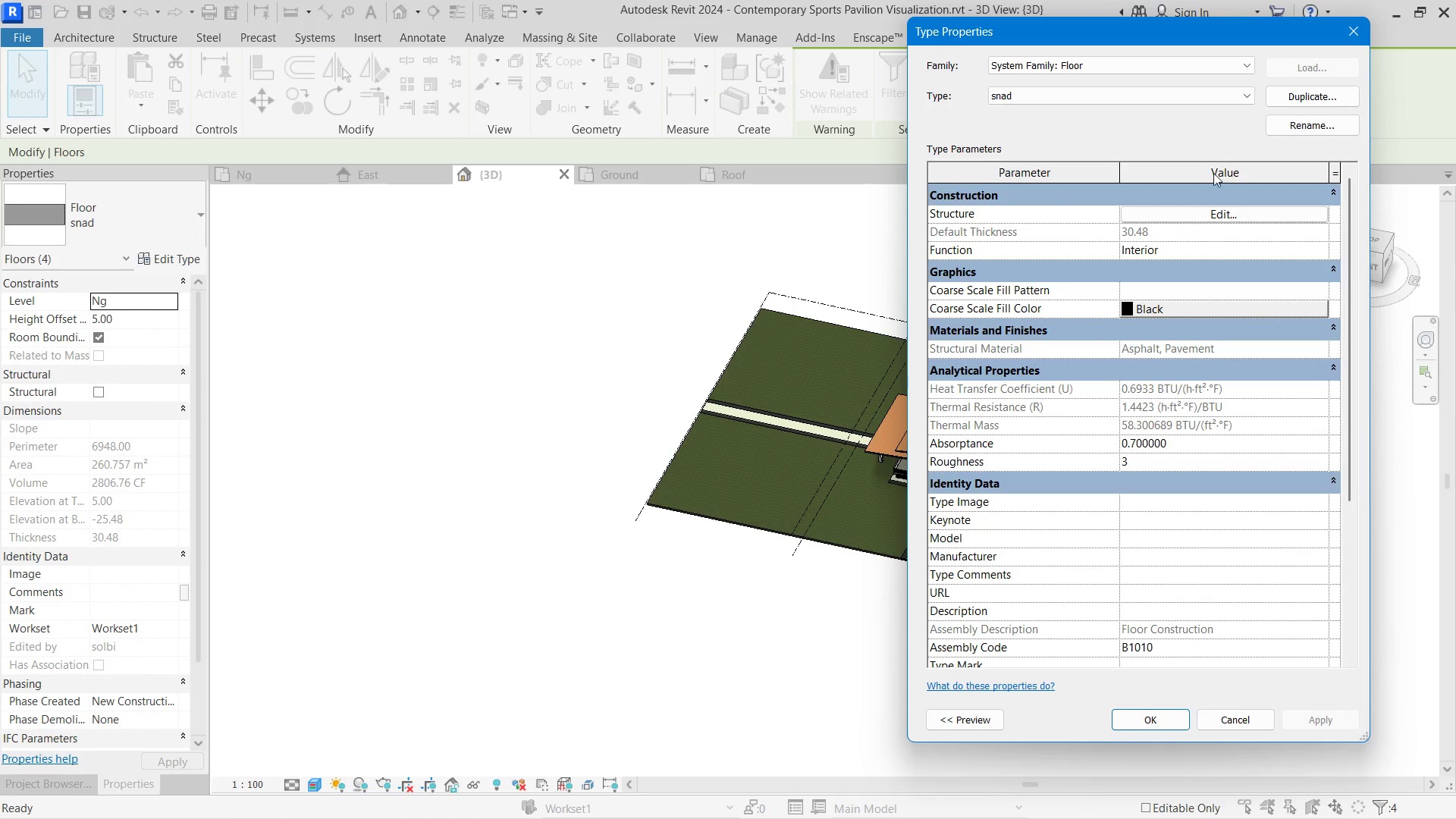 
left_click([1288, 90])
 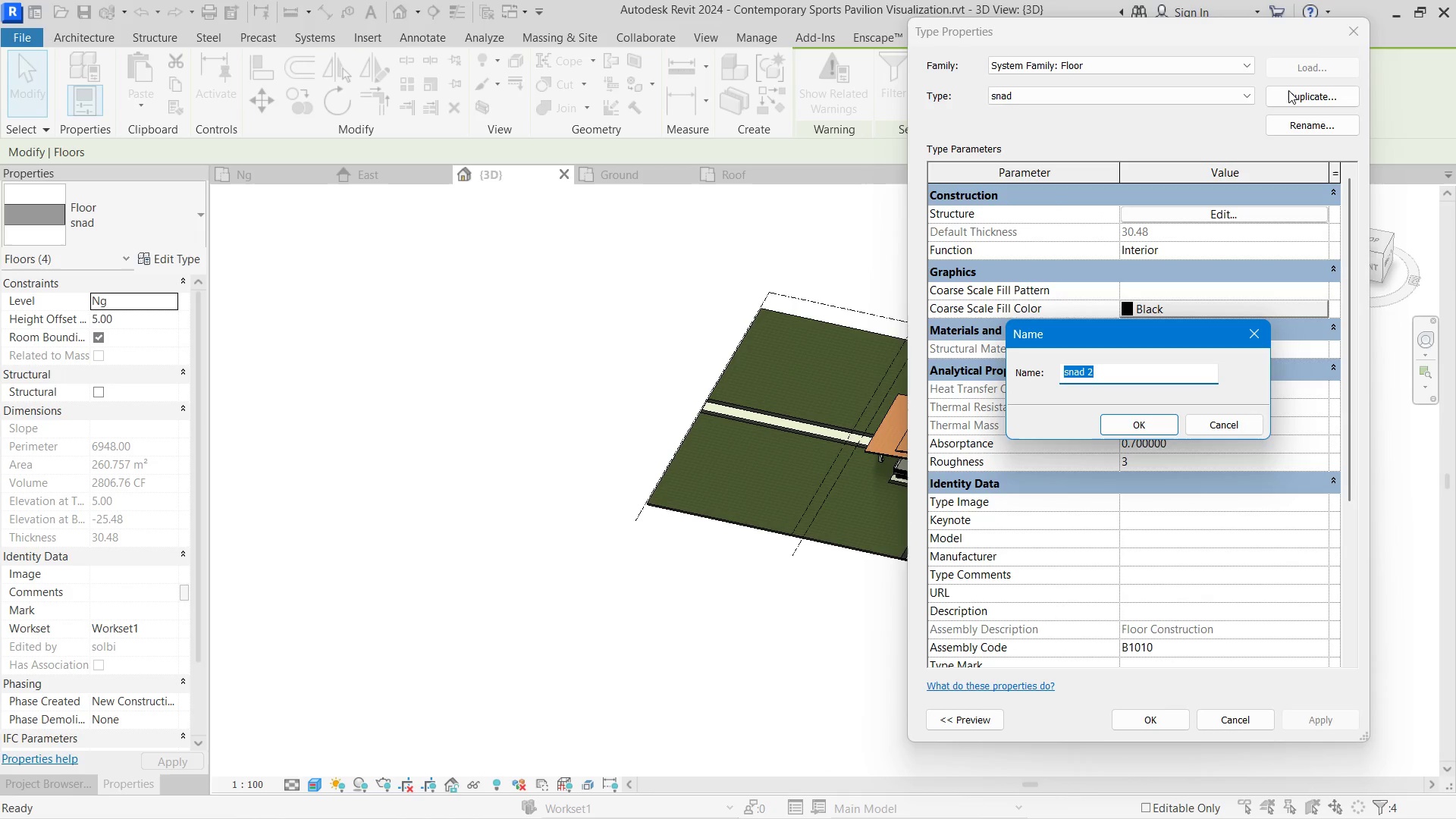 
type(tennis)
 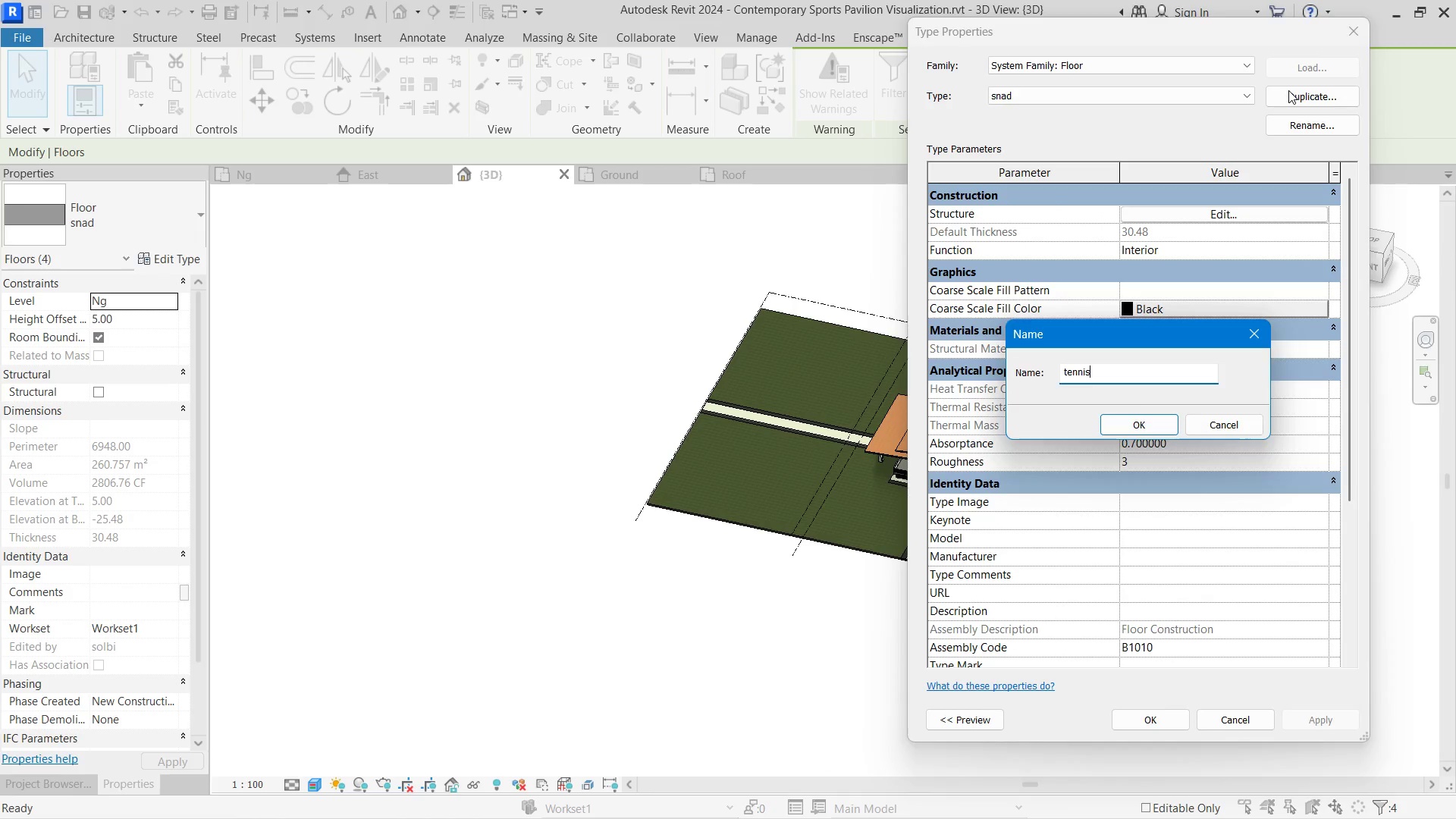 
key(Enter)
 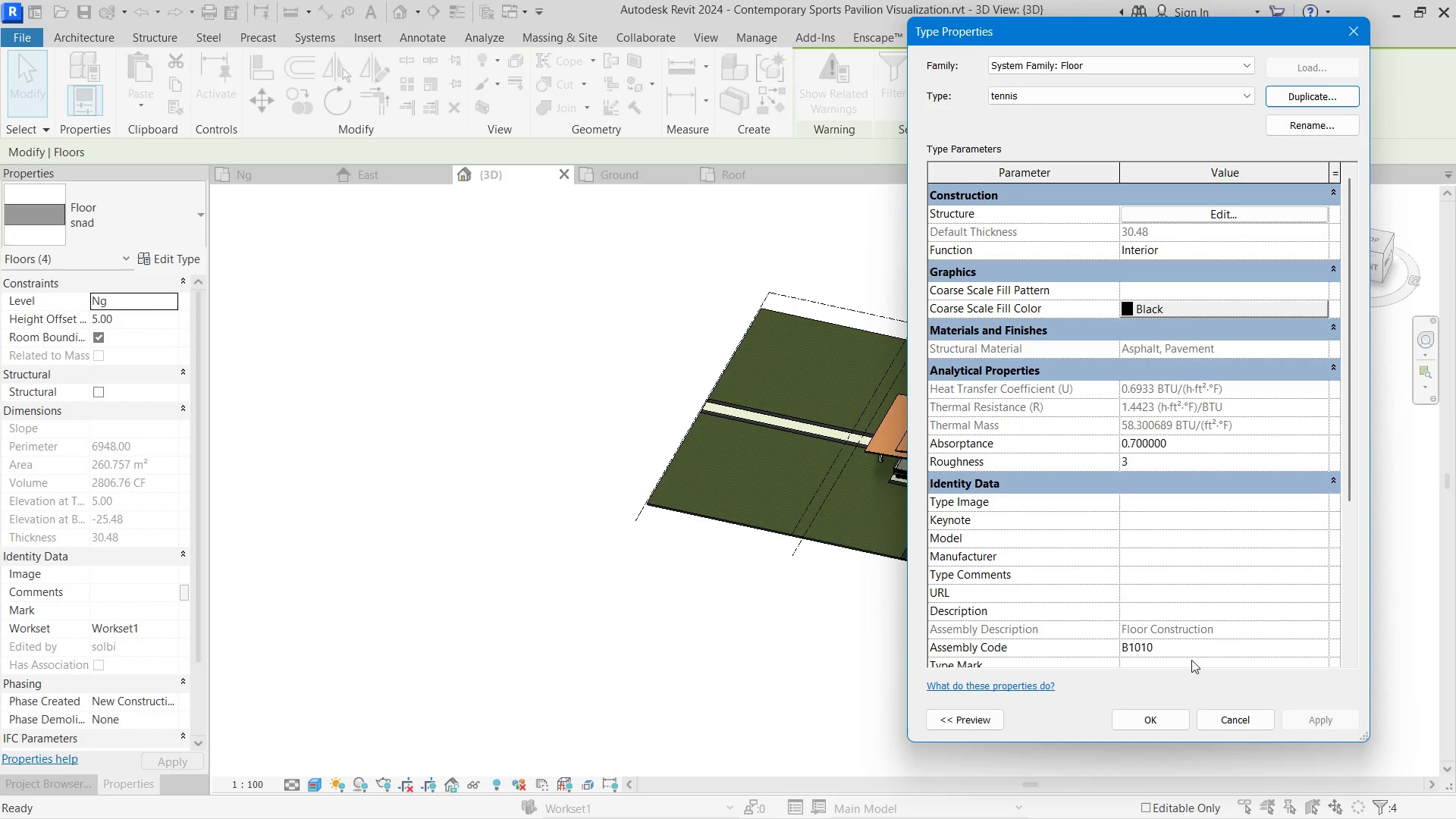 
left_click_drag(start_coordinate=[1175, 731], to_coordinate=[1174, 727])
 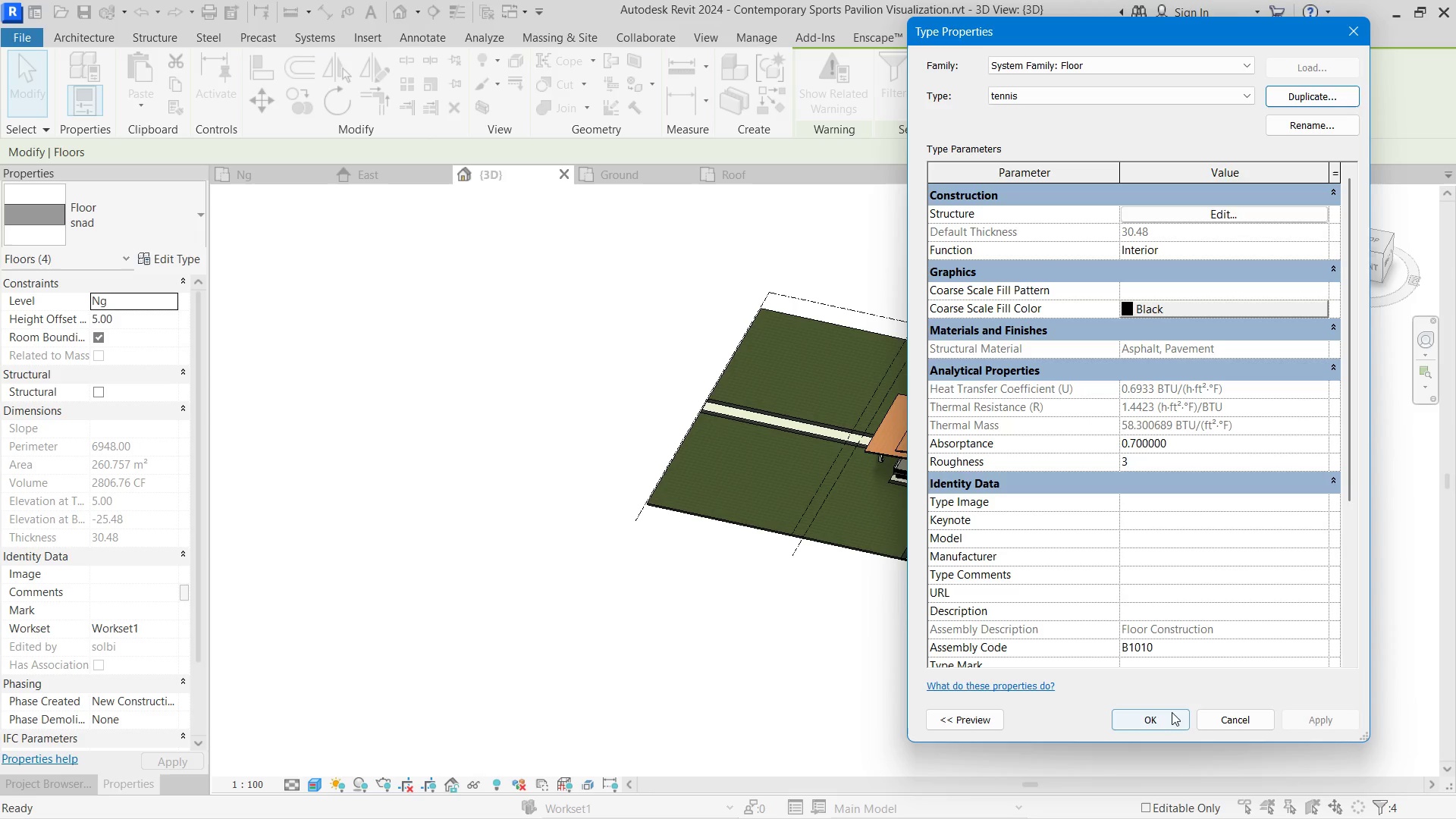 
double_click([1172, 712])
 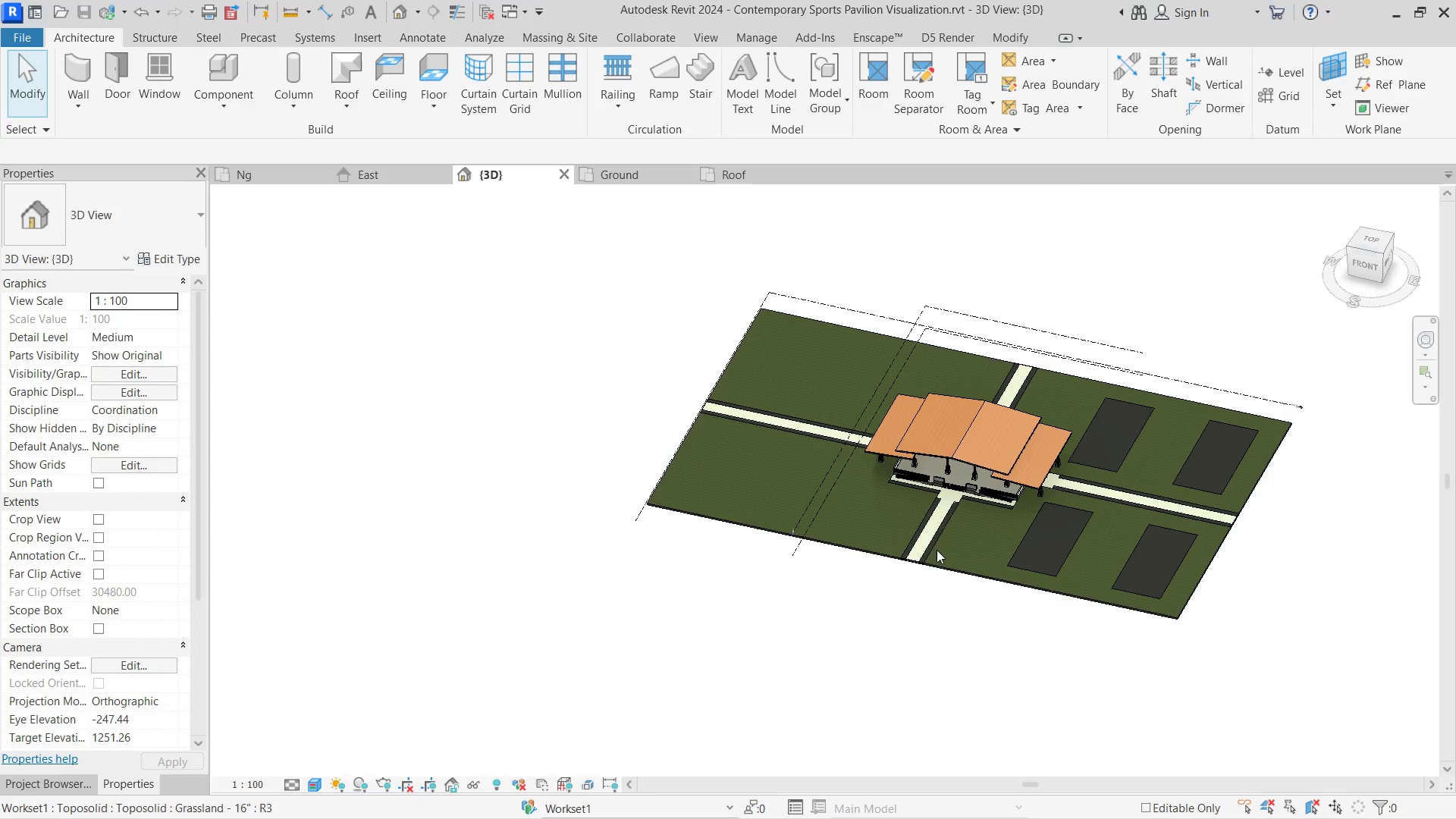 
left_click([933, 541])
 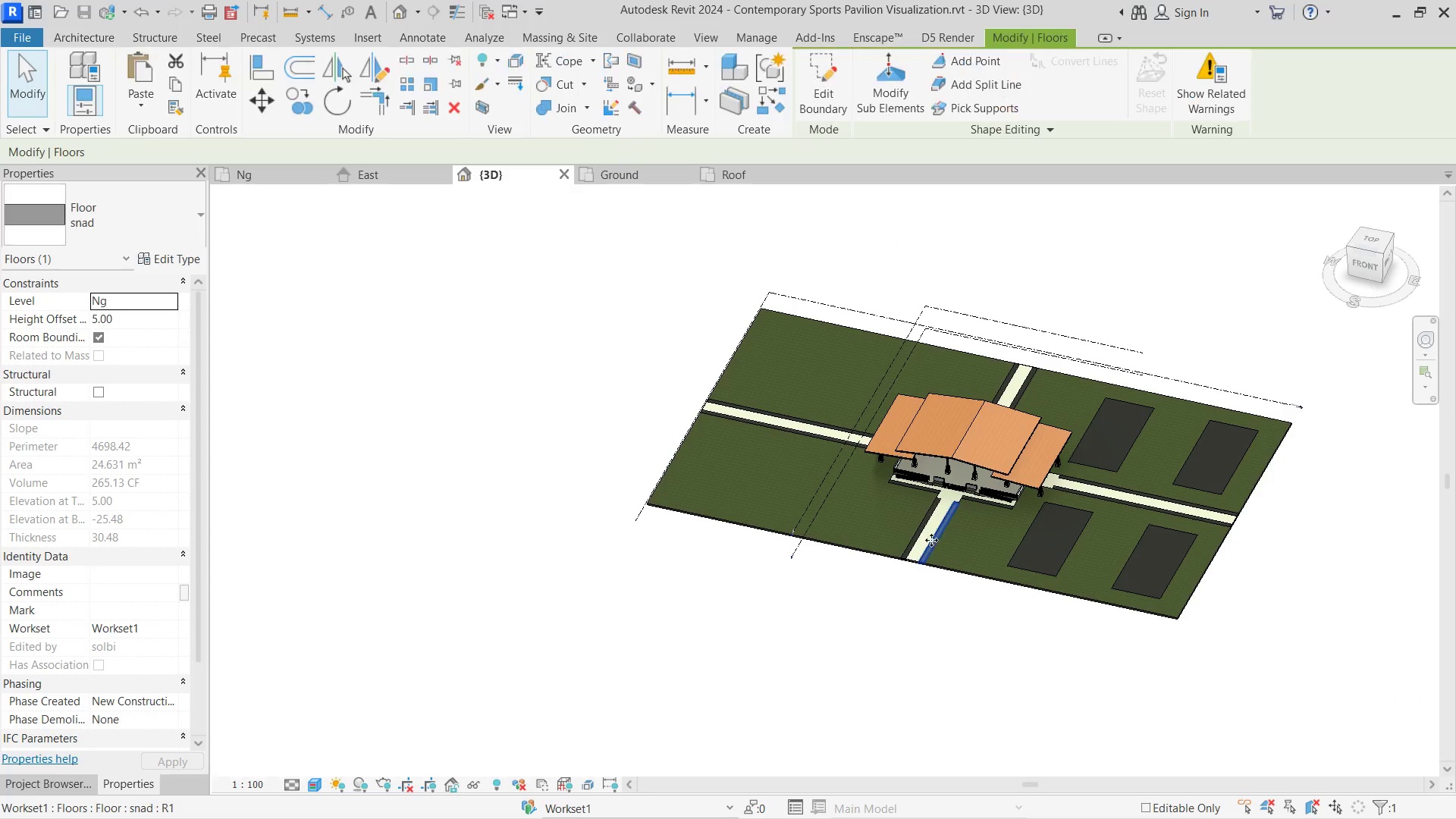 
hold_key(key=ControlLeft, duration=0.69)
left_click_drag(start_coordinate=[915, 532], to_coordinate=[912, 529])
 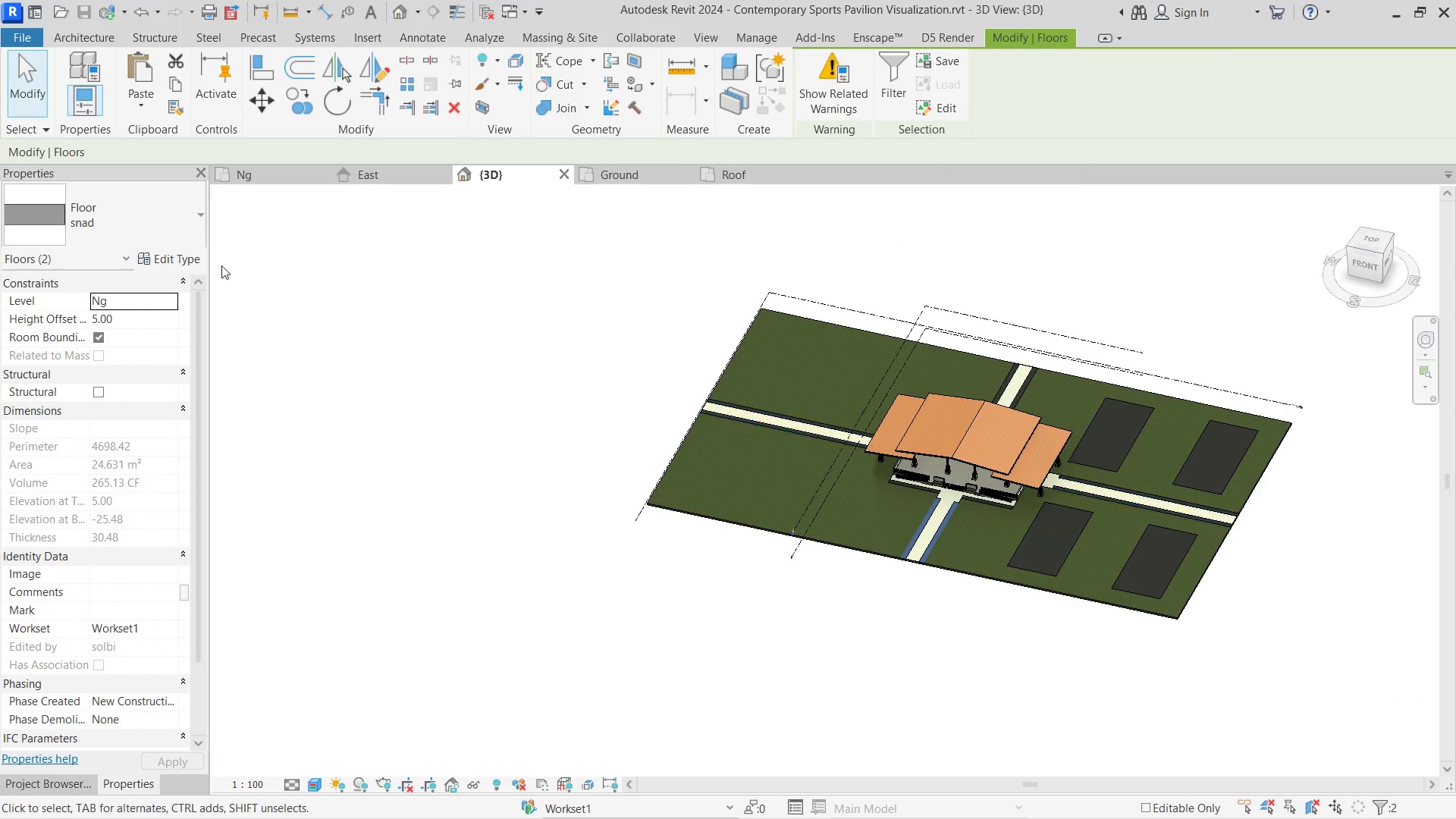 
left_click([176, 257])
 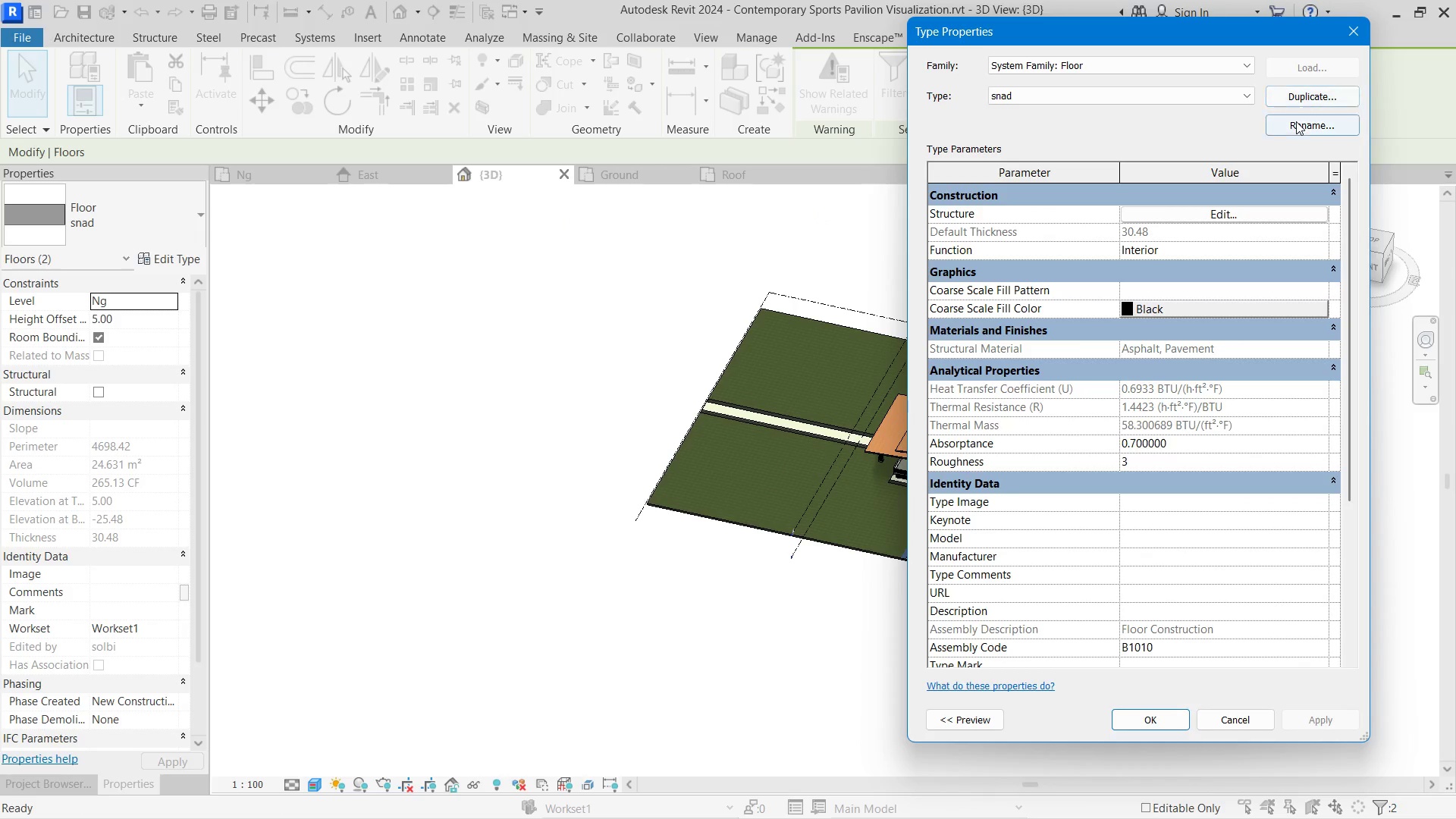 
type(sand)
 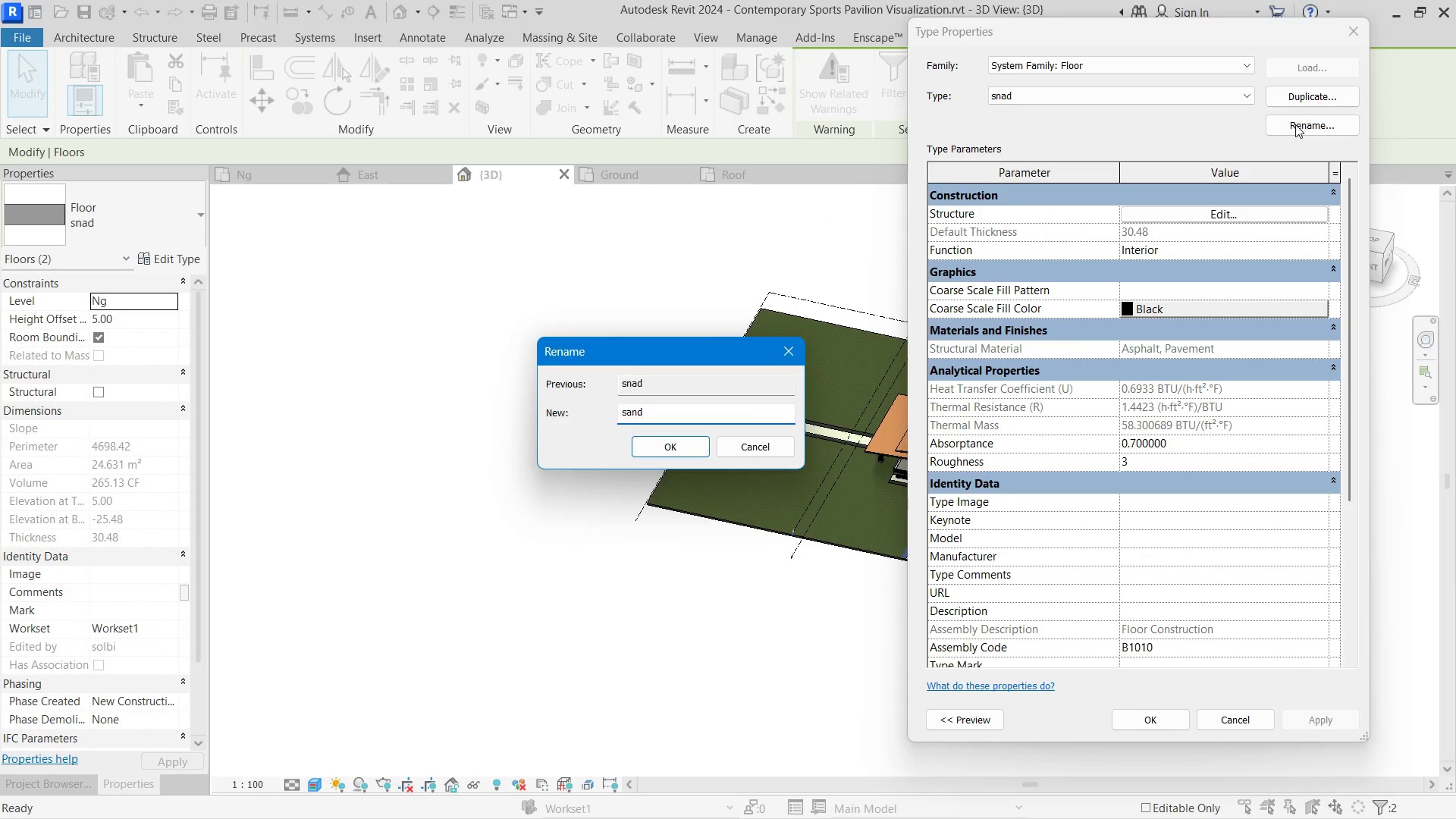 
key(Enter)
 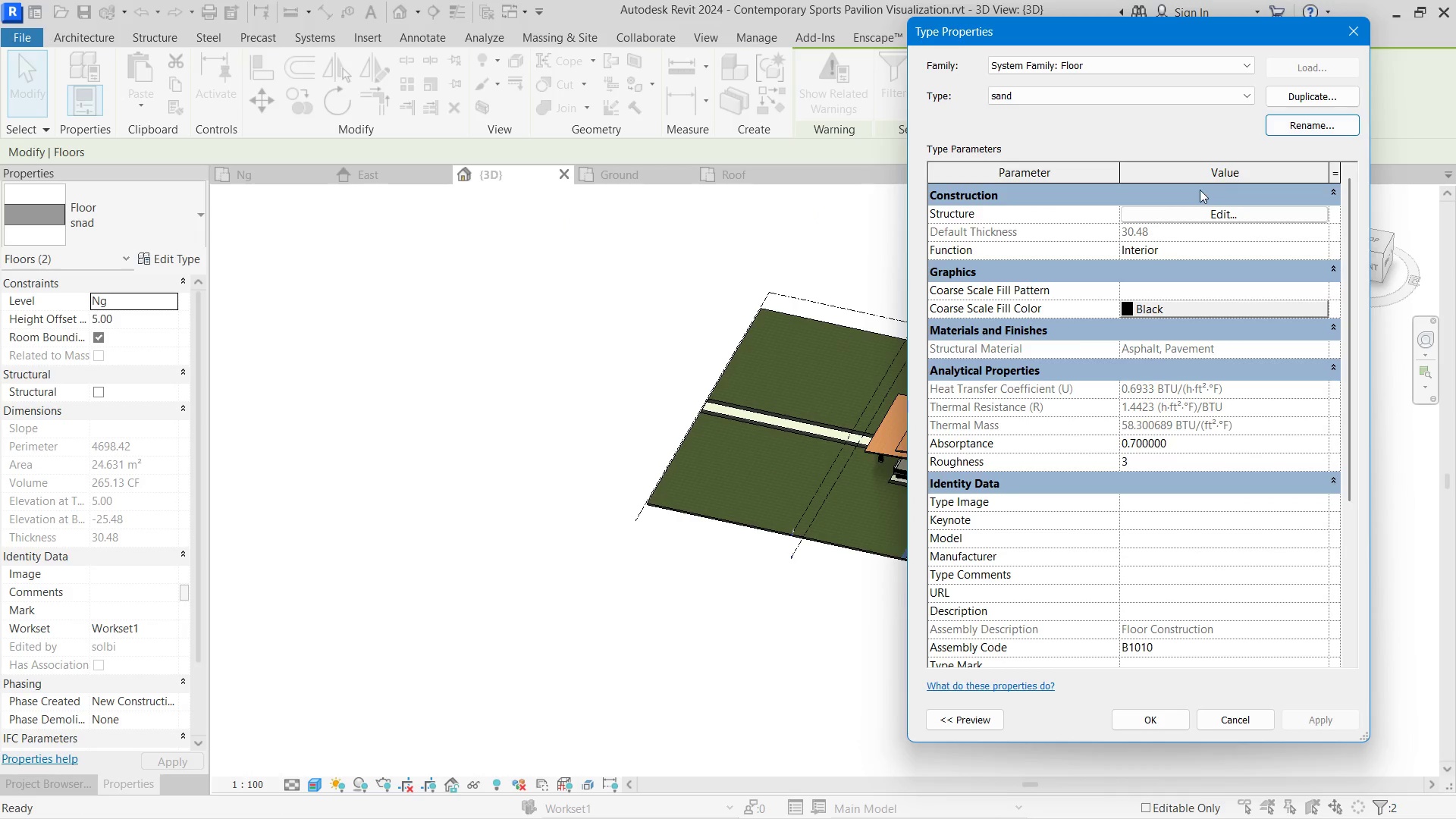 
left_click([1177, 208])
 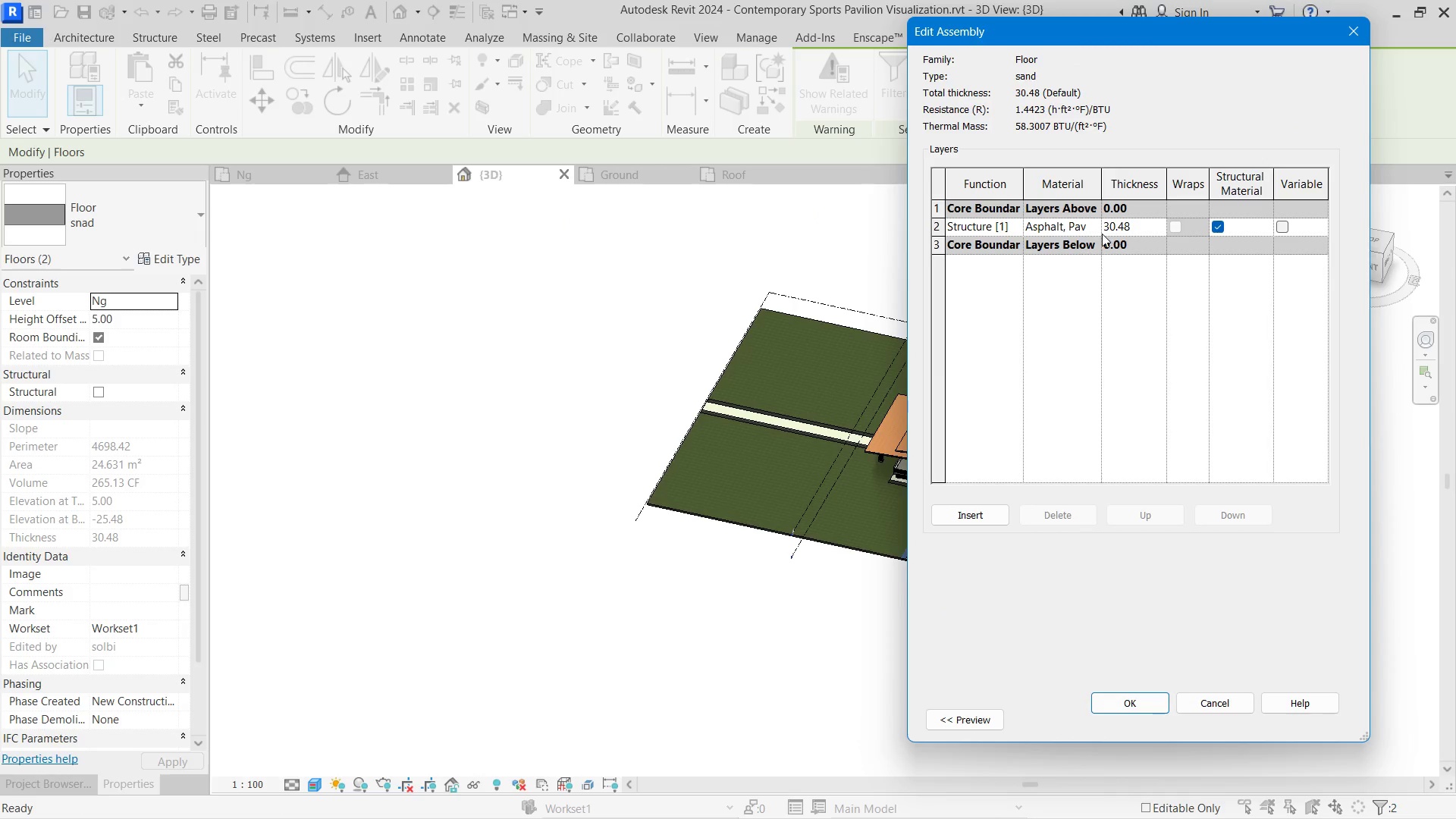 
left_click([1094, 230])
 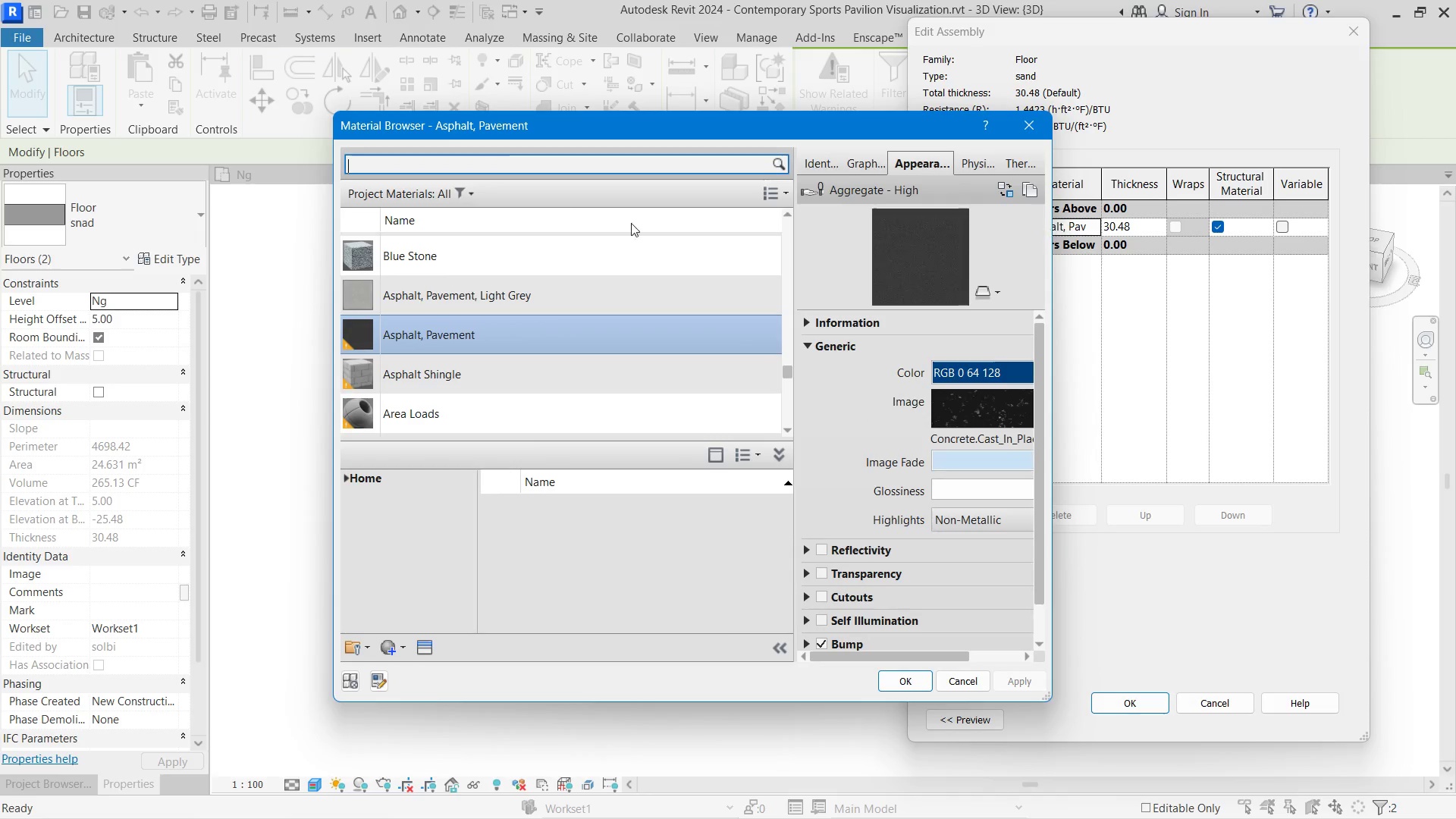 
type(sand)
 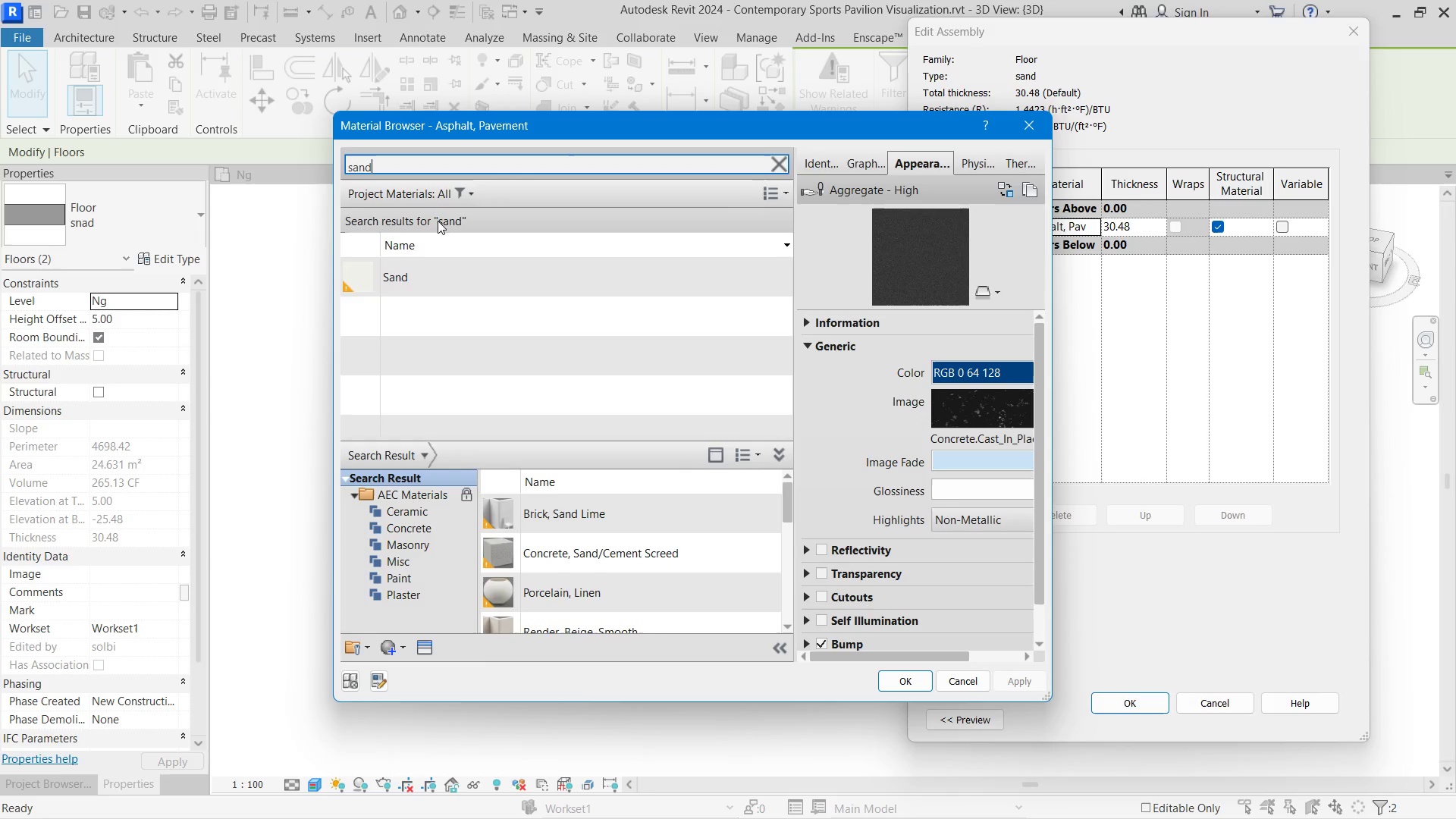 
left_click([526, 253])
 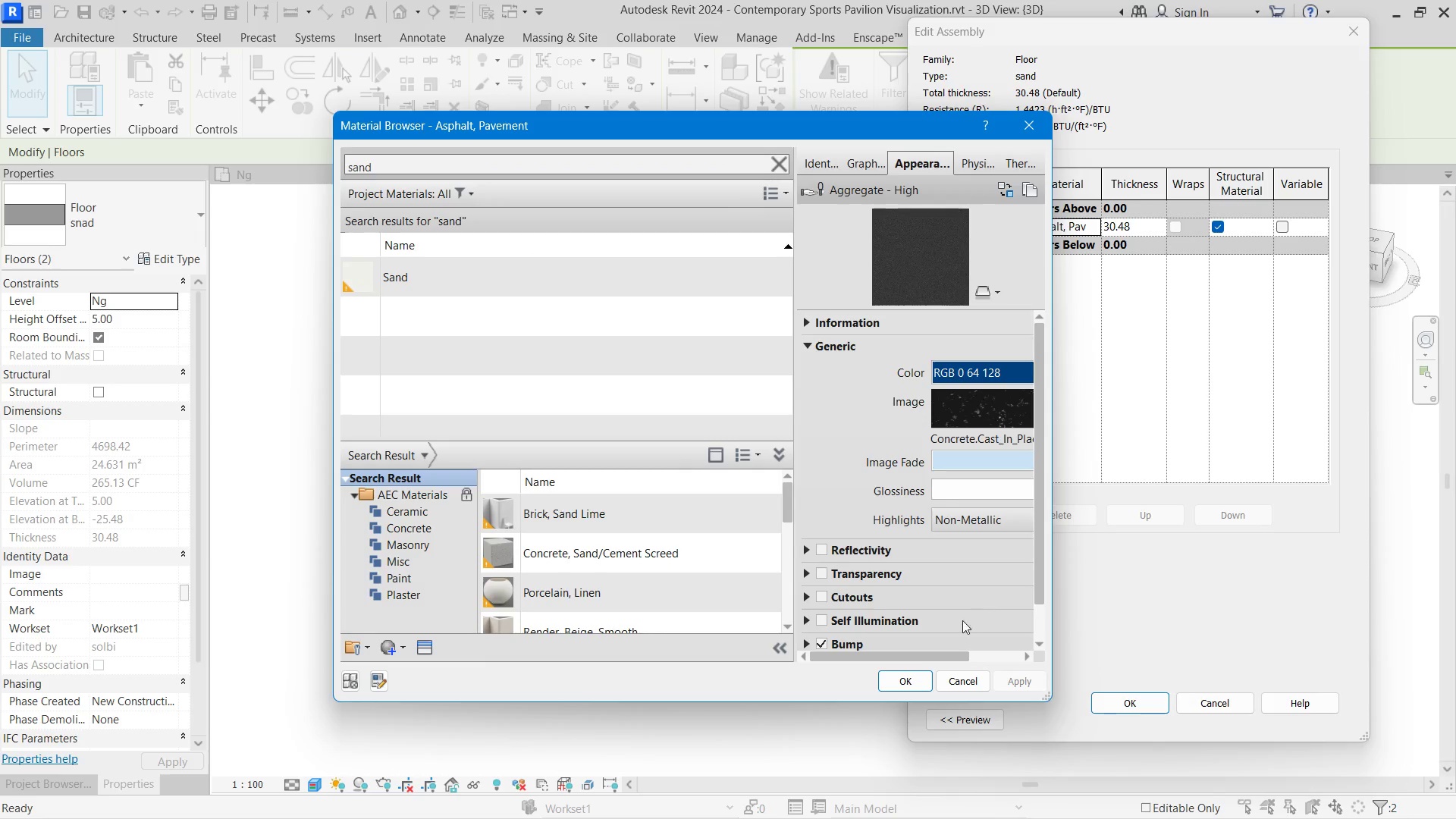 
left_click([905, 671])
 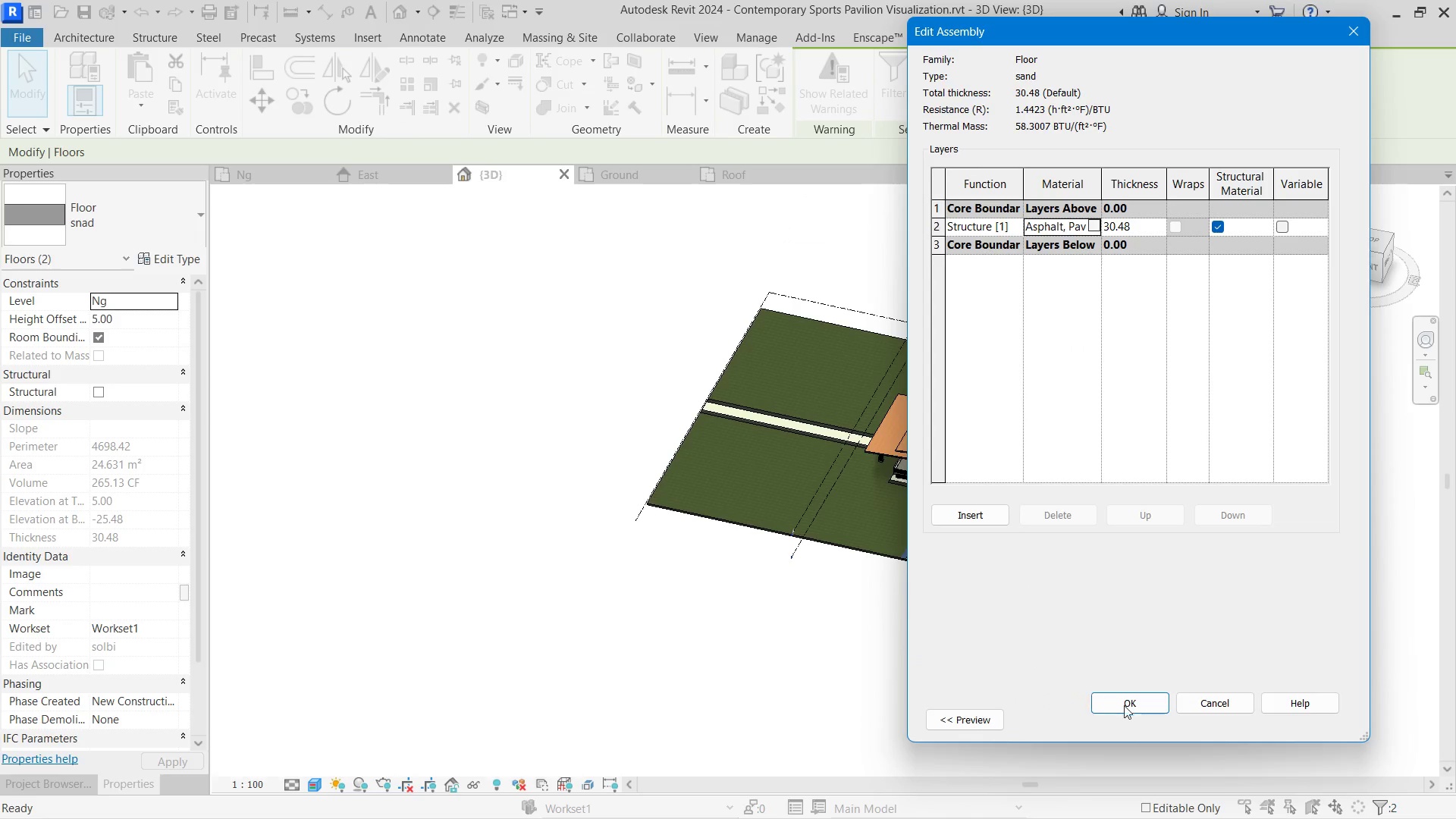 
left_click([1159, 711])
 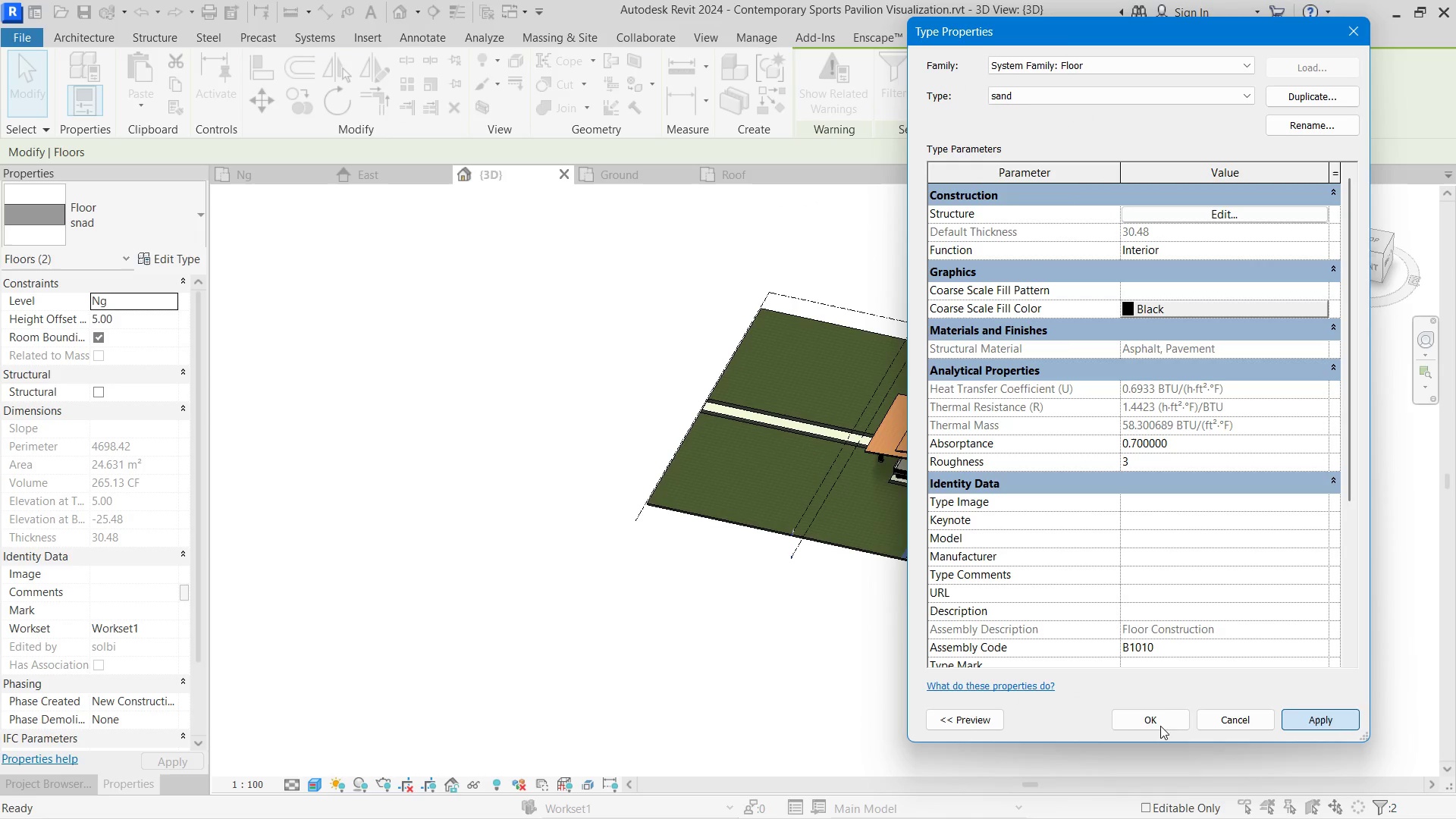 
double_click([1140, 726])
 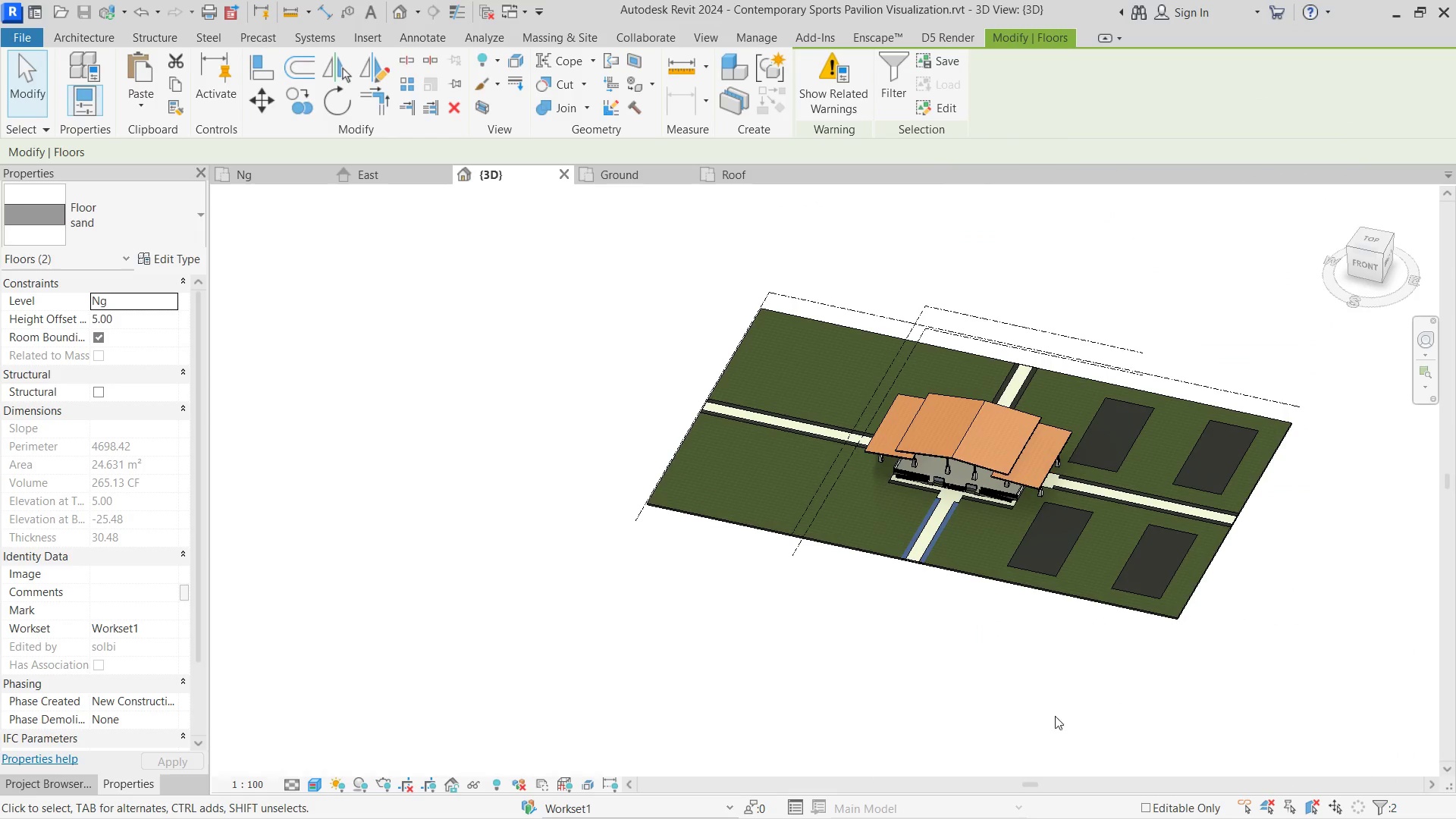 
left_click([1032, 711])
 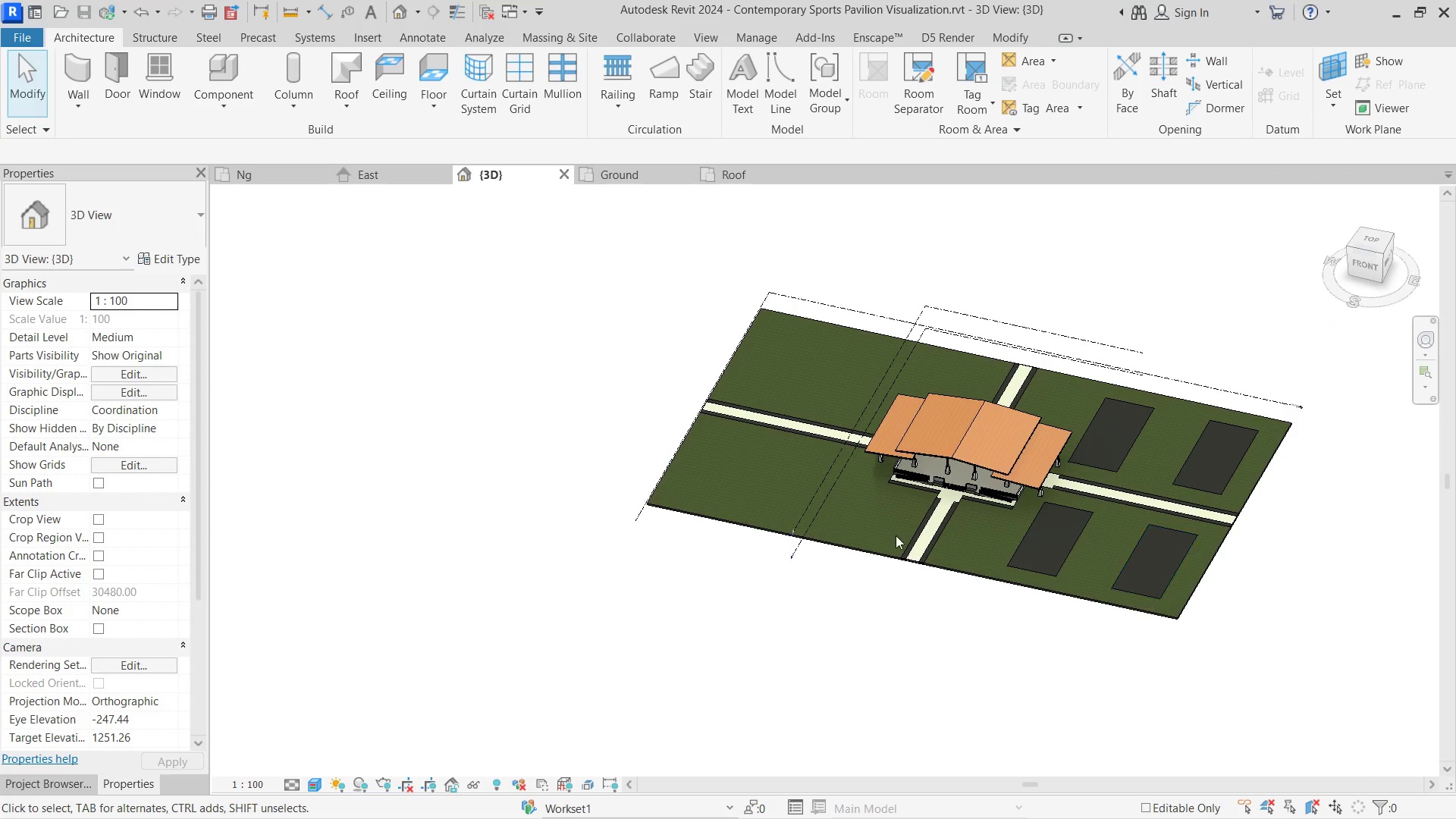 
scroll: coordinate [936, 522], scroll_direction: up, amount: 4.0
 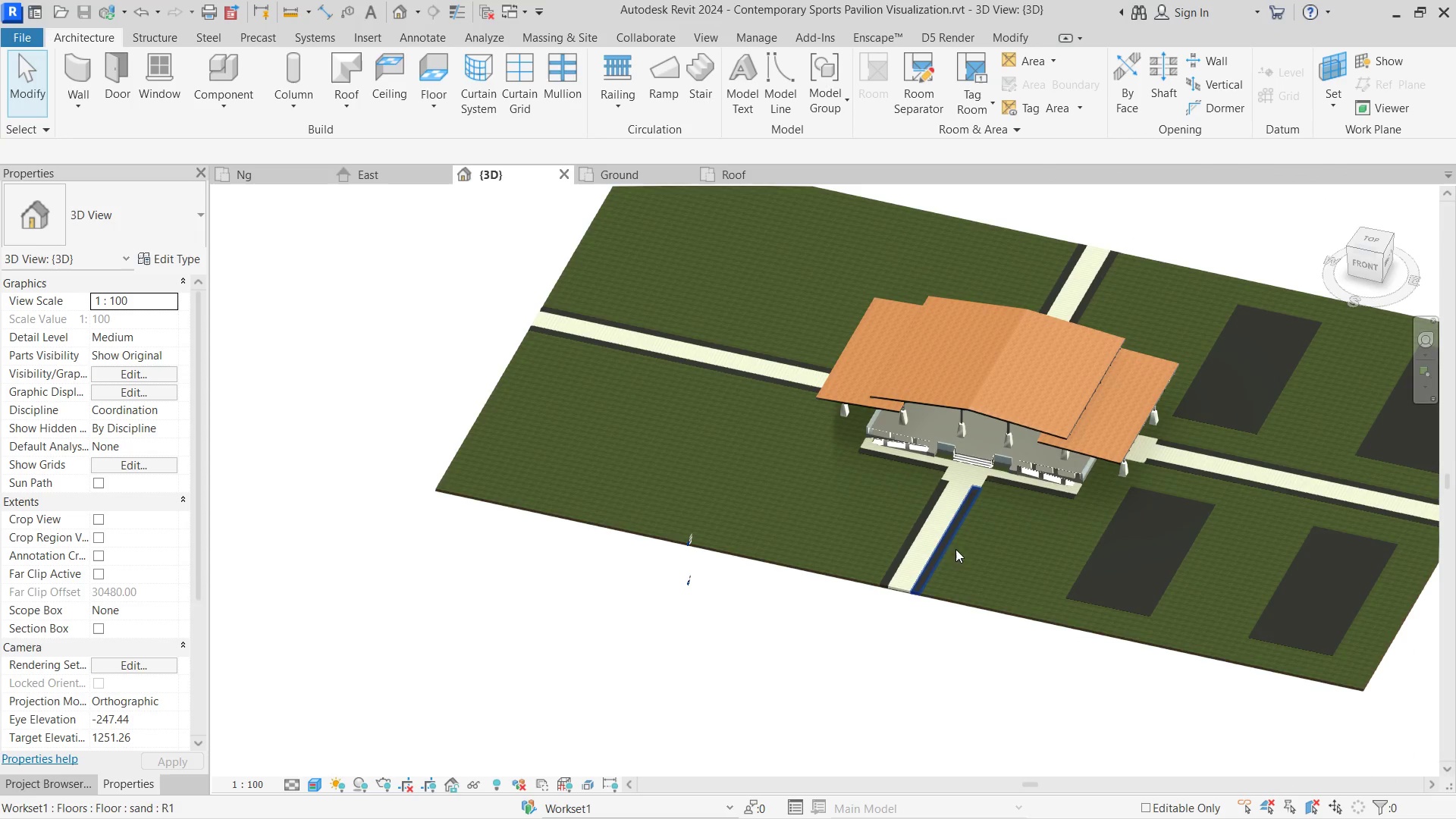 
left_click([951, 545])
 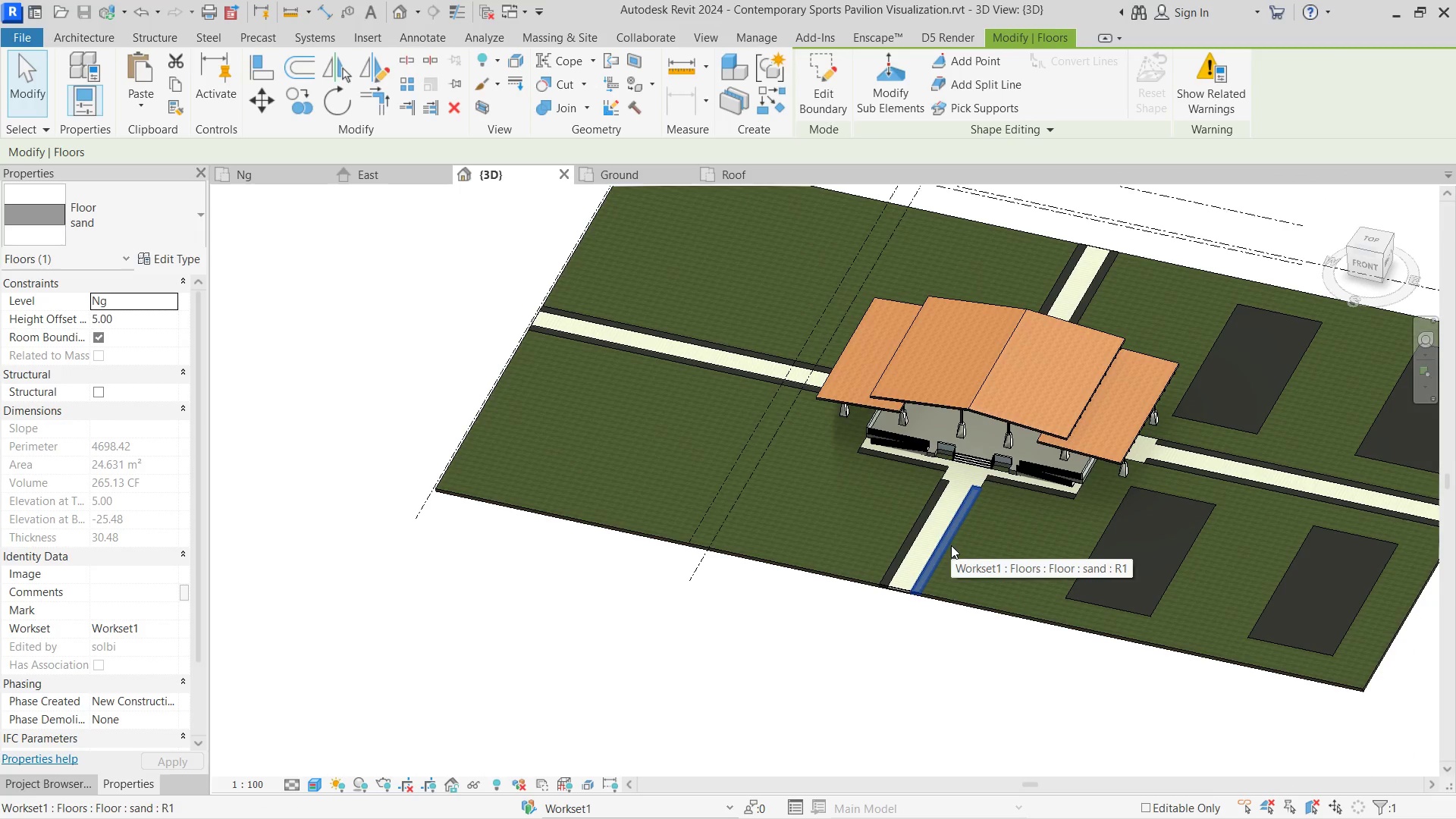 
hold_key(key=ControlLeft, duration=0.38)
 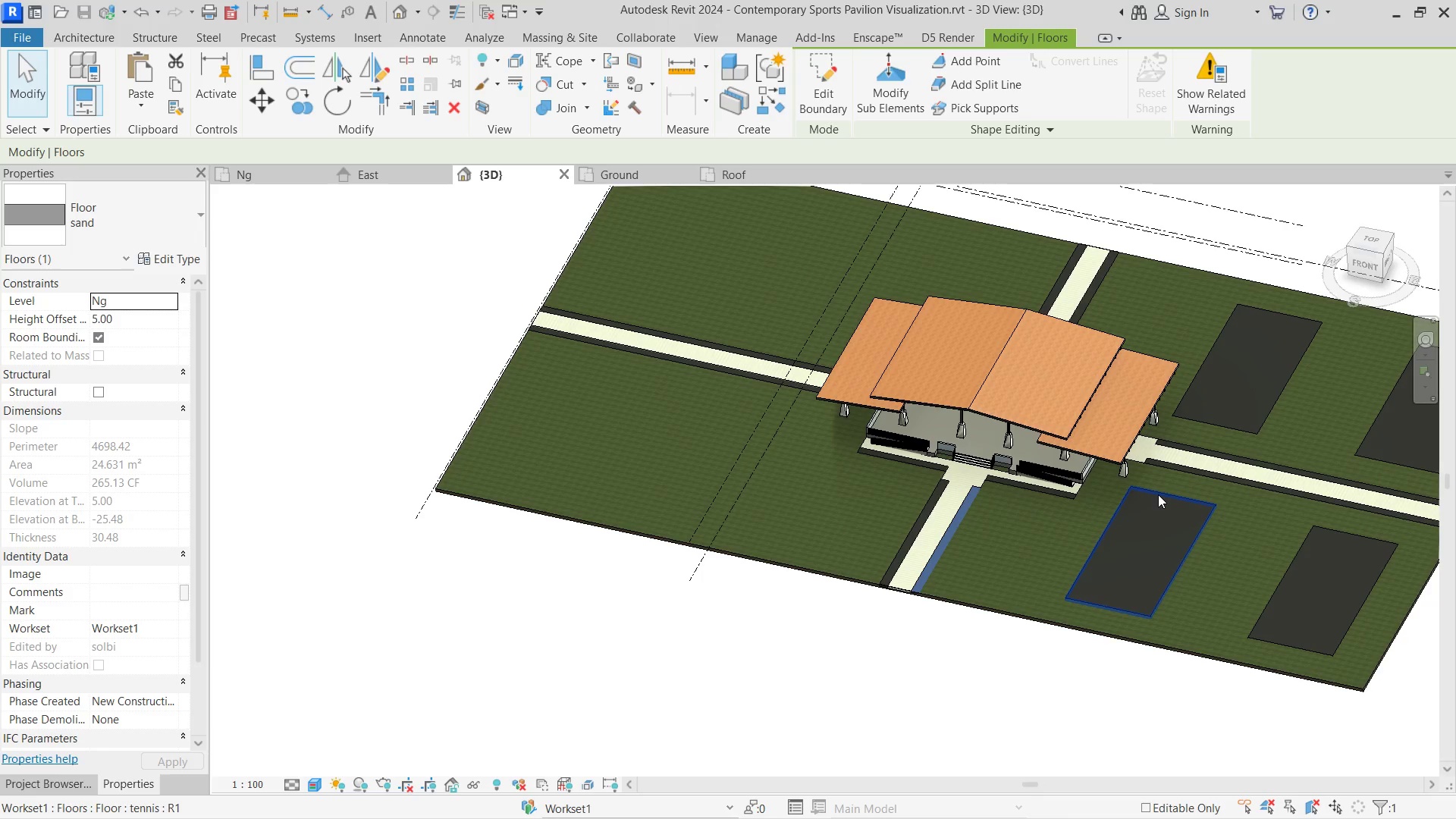 
left_click([1158, 494])
 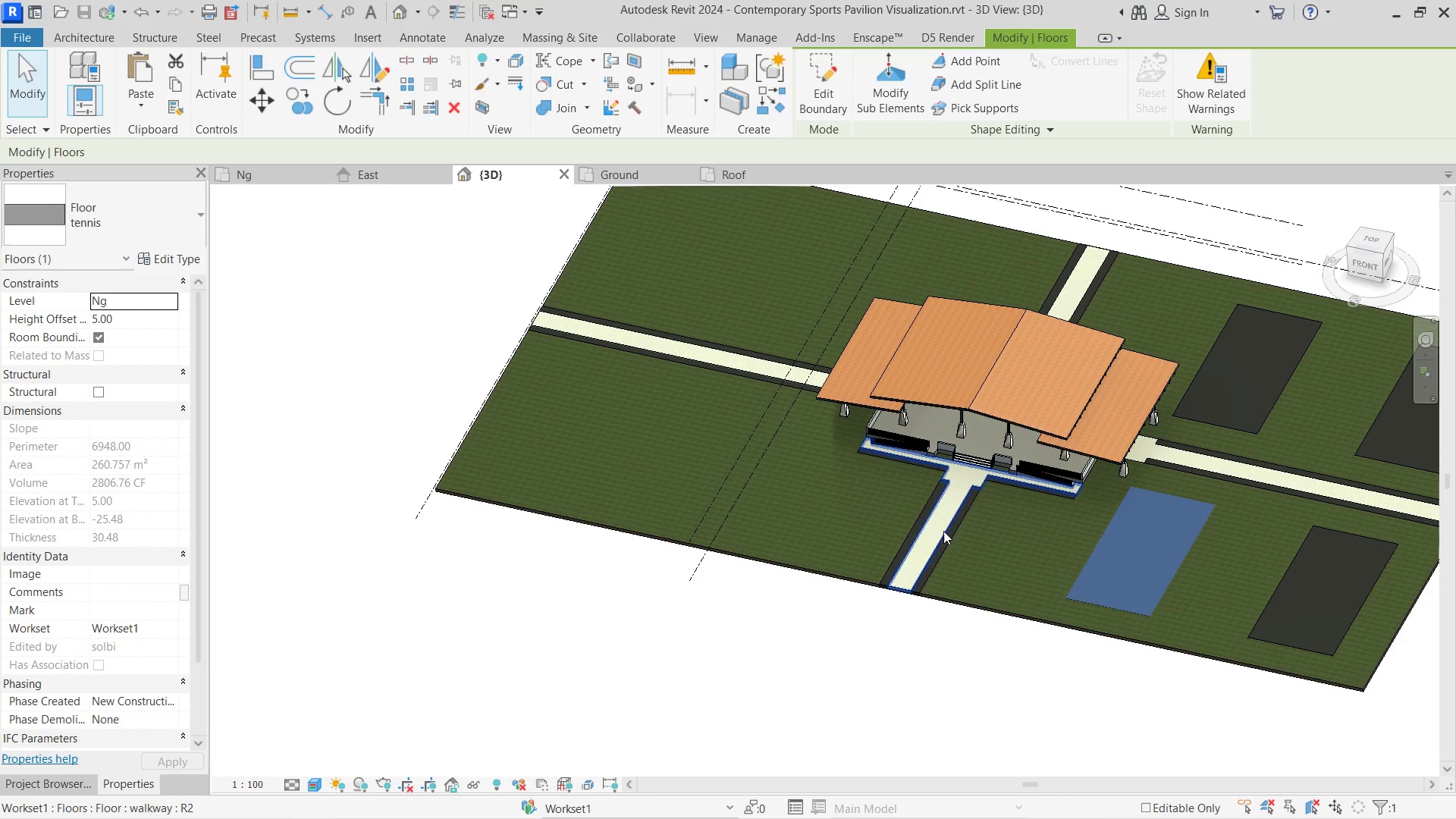 
left_click([955, 532])
 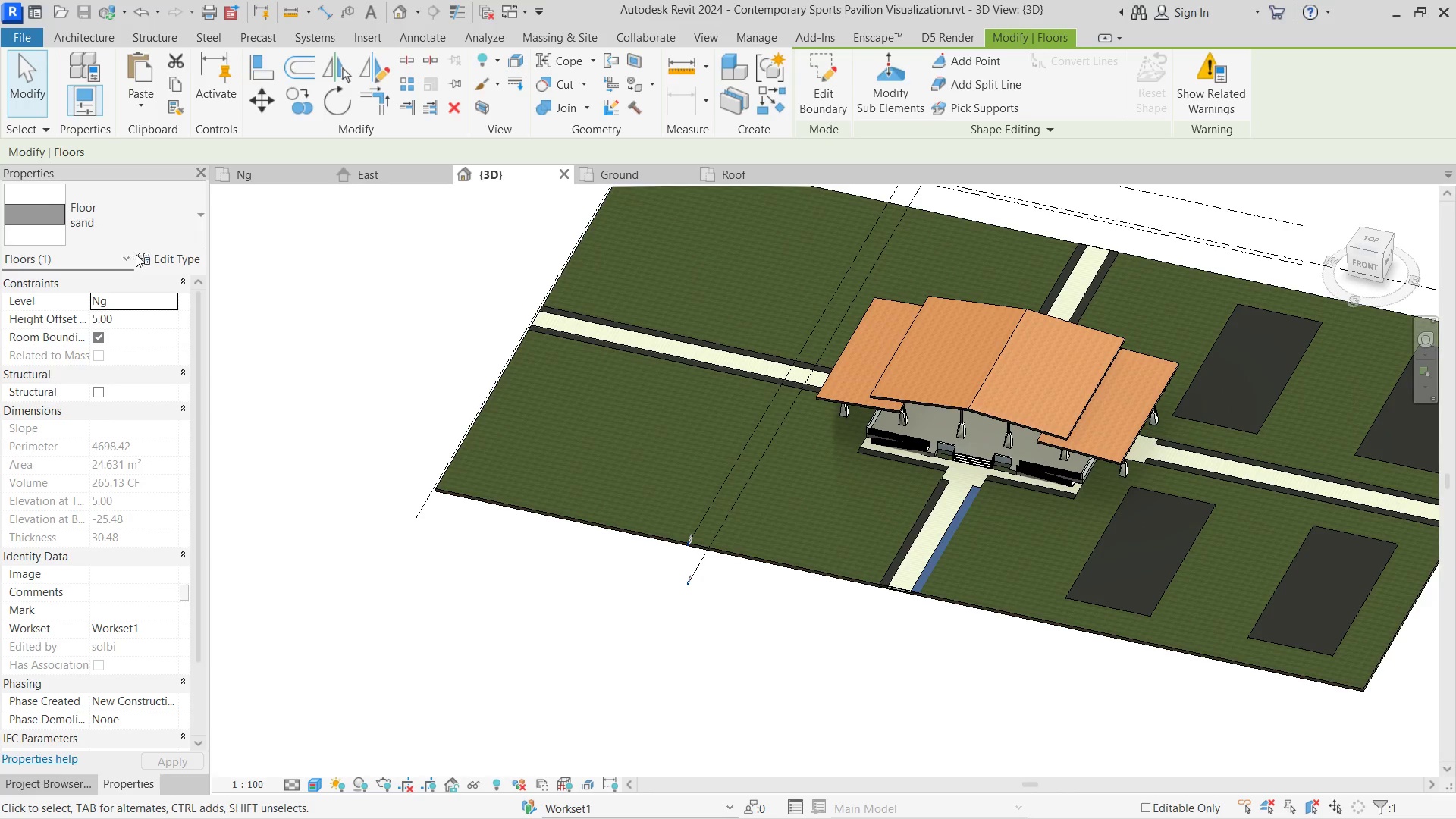 
left_click([137, 254])
 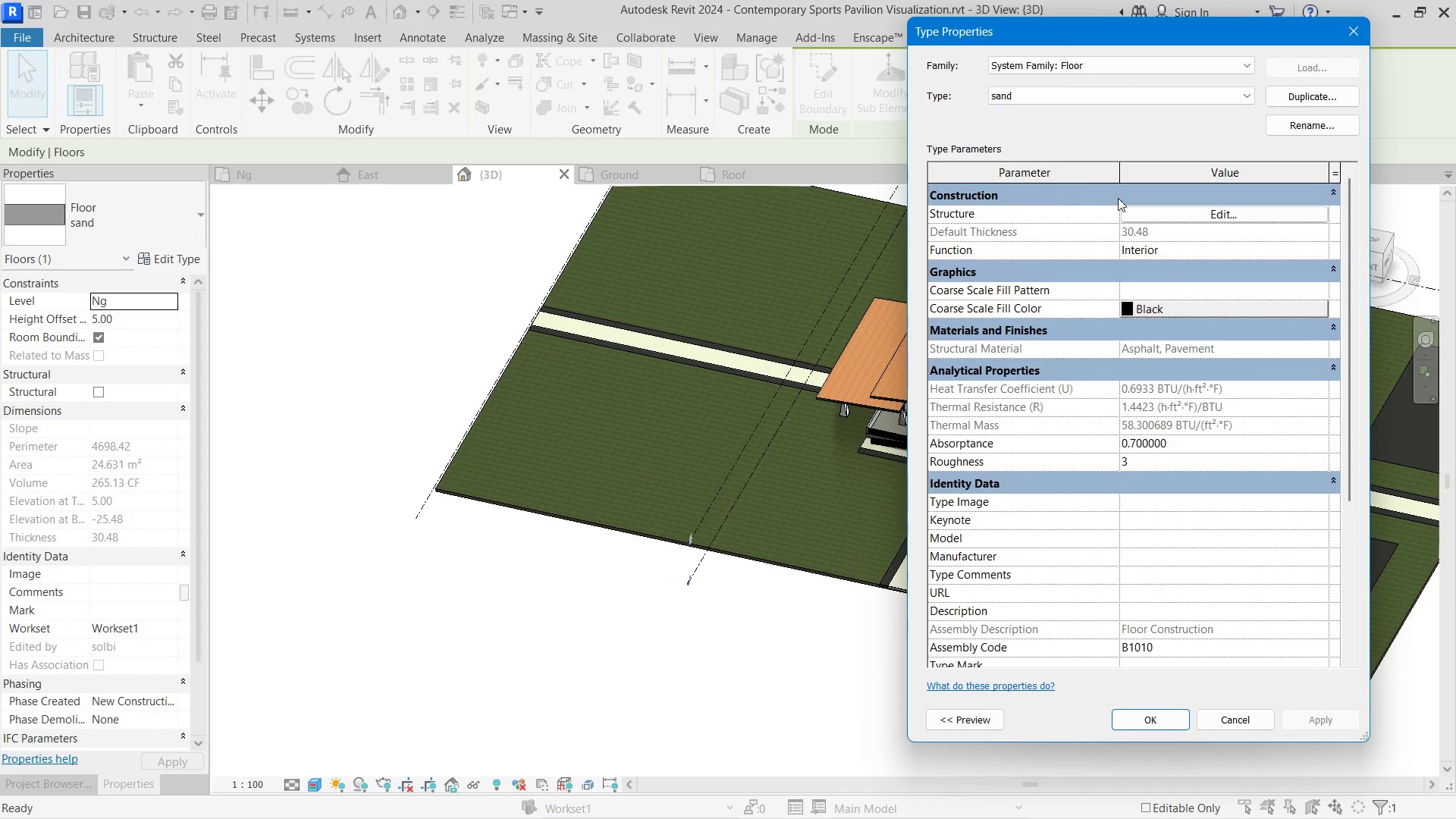 
left_click([1226, 212])
 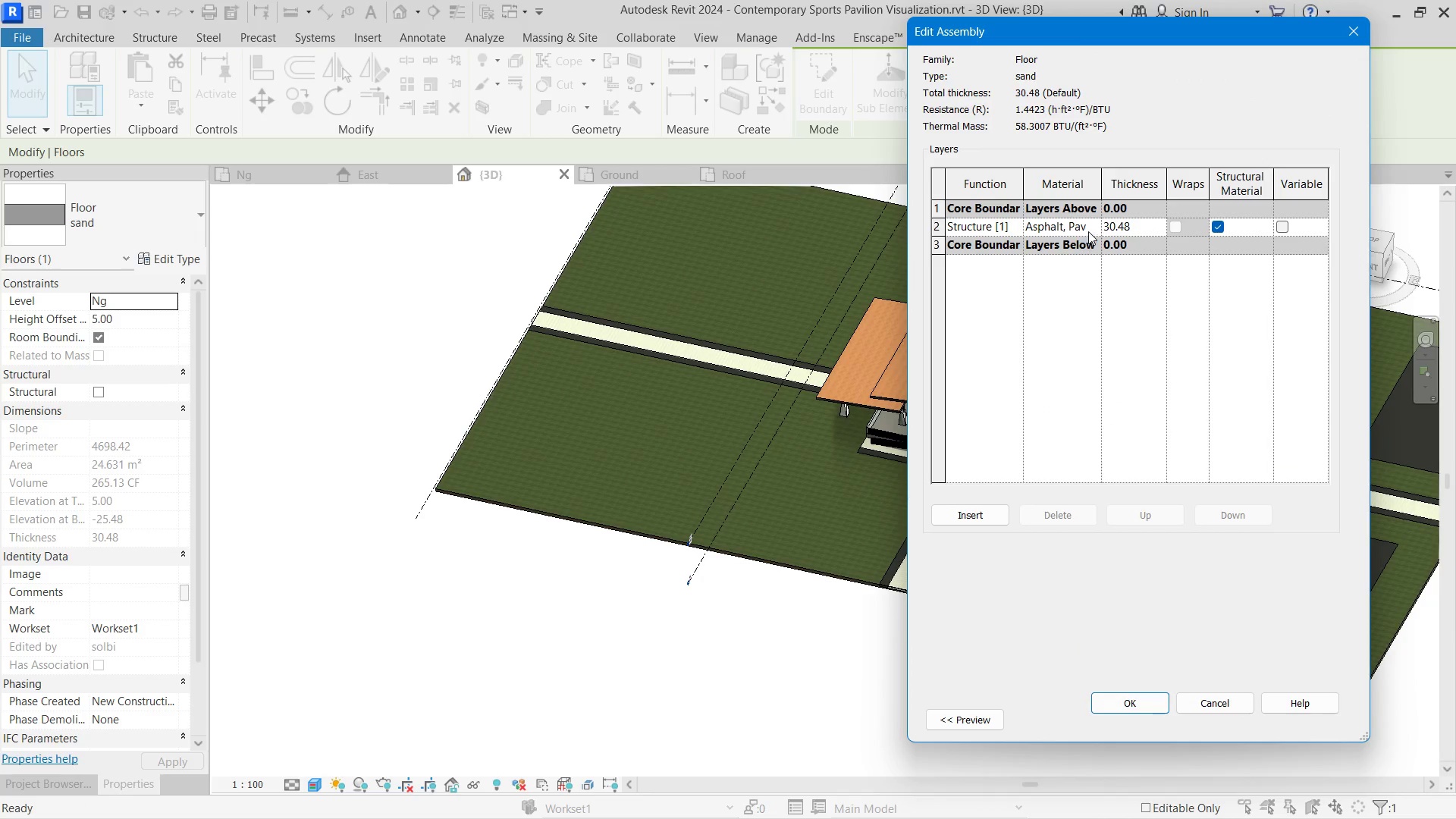 
left_click([1093, 228])
 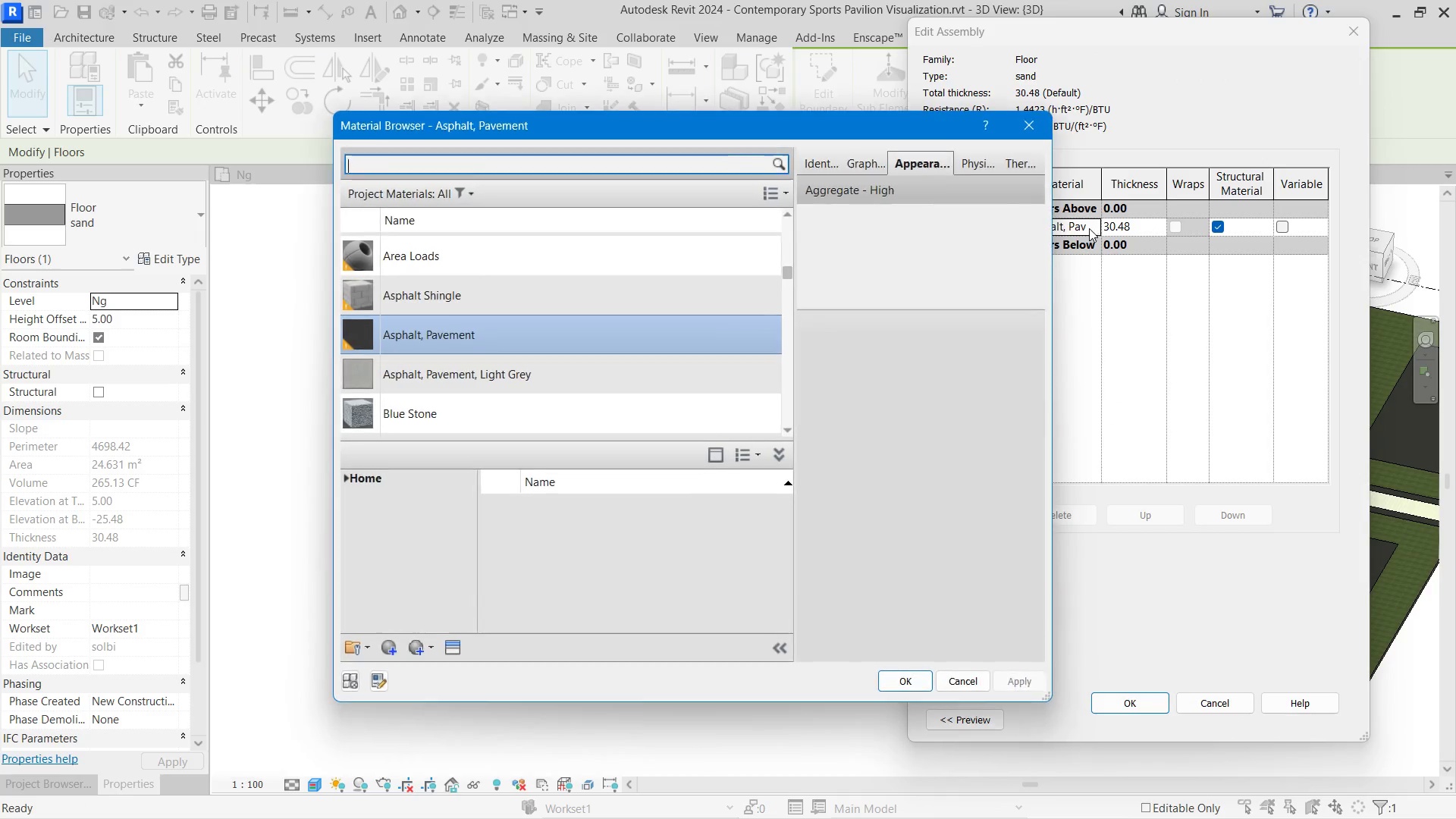 
type(sand)
 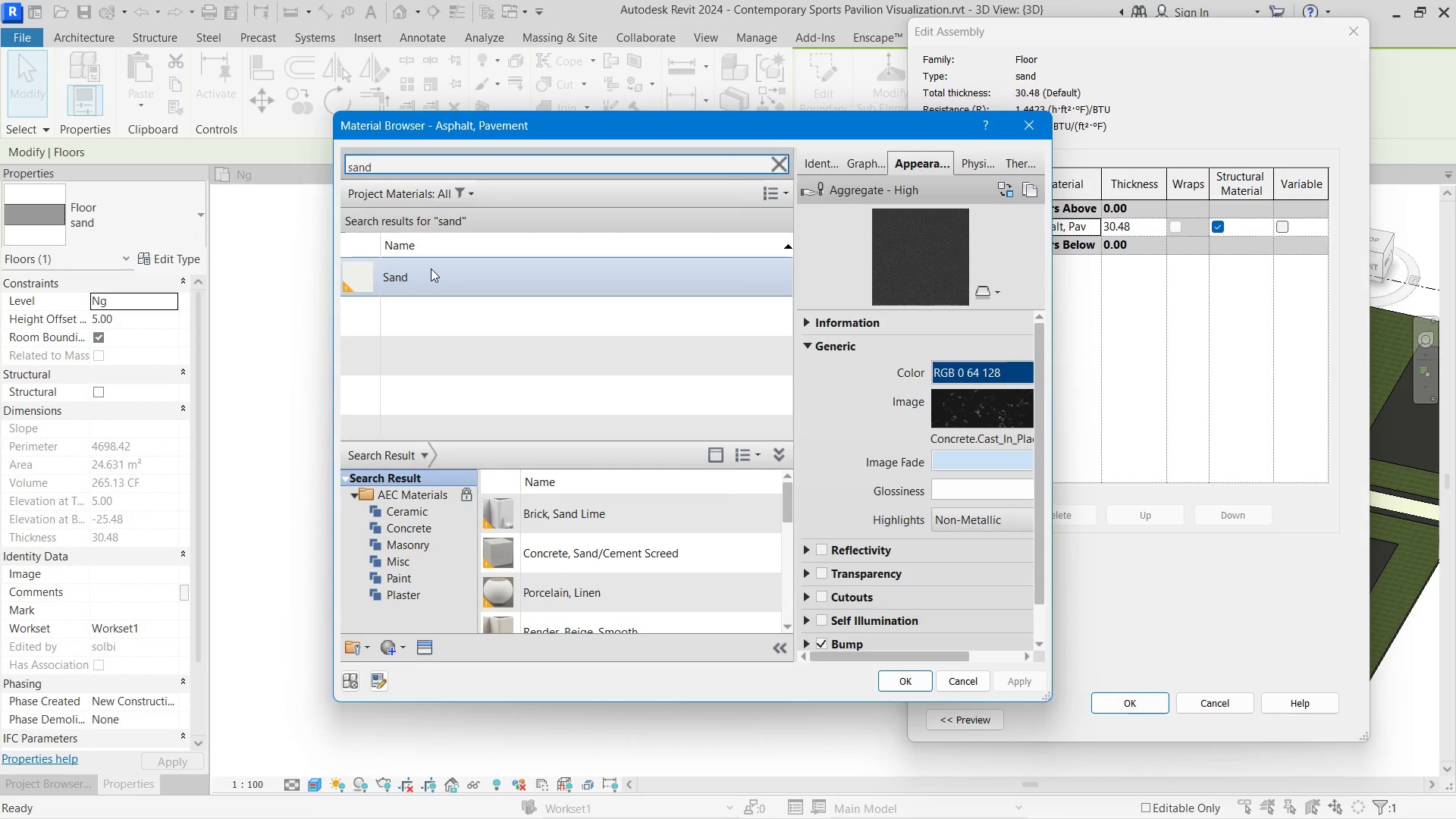 
left_click([431, 268])
 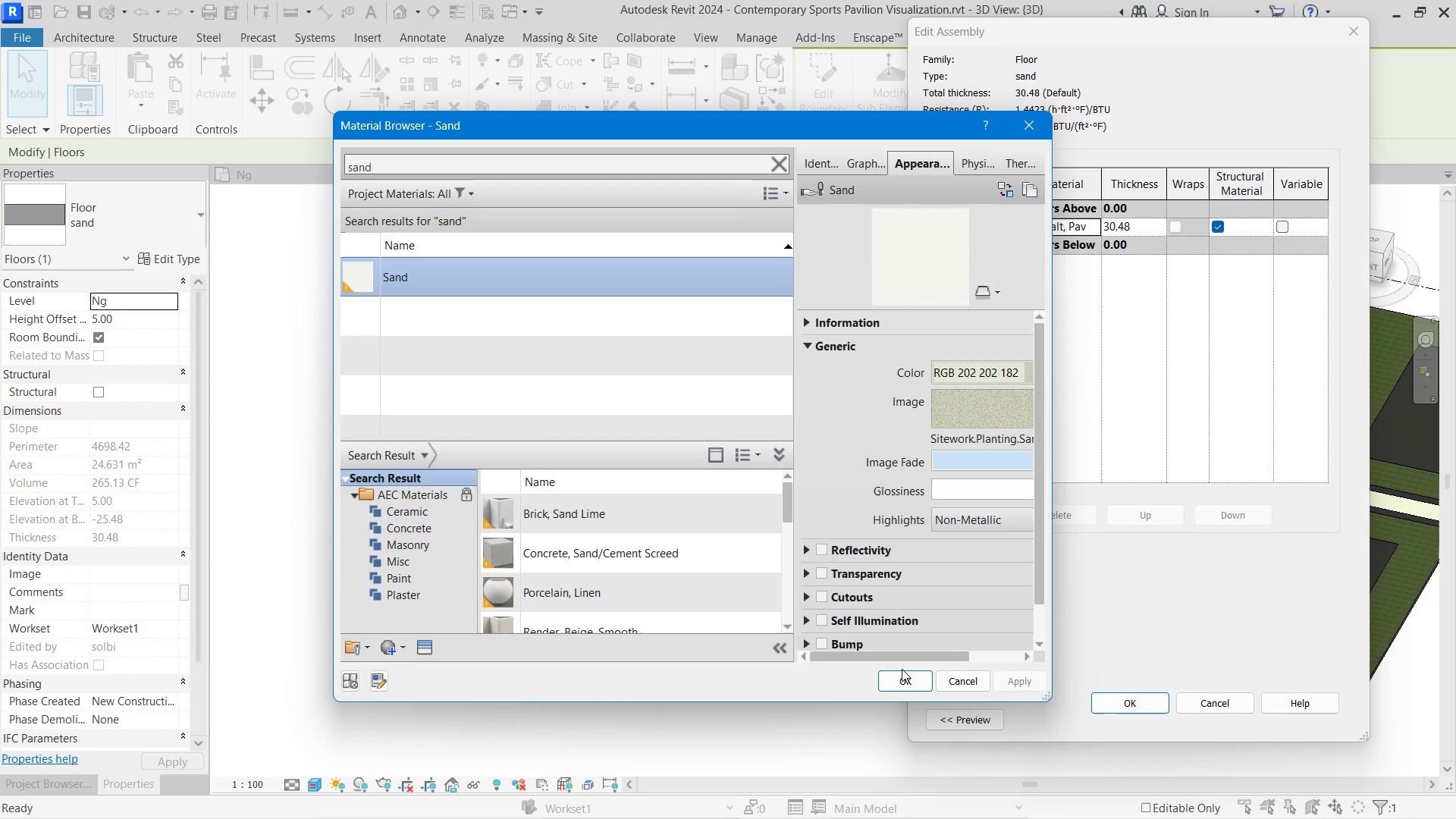 
left_click([894, 680])
 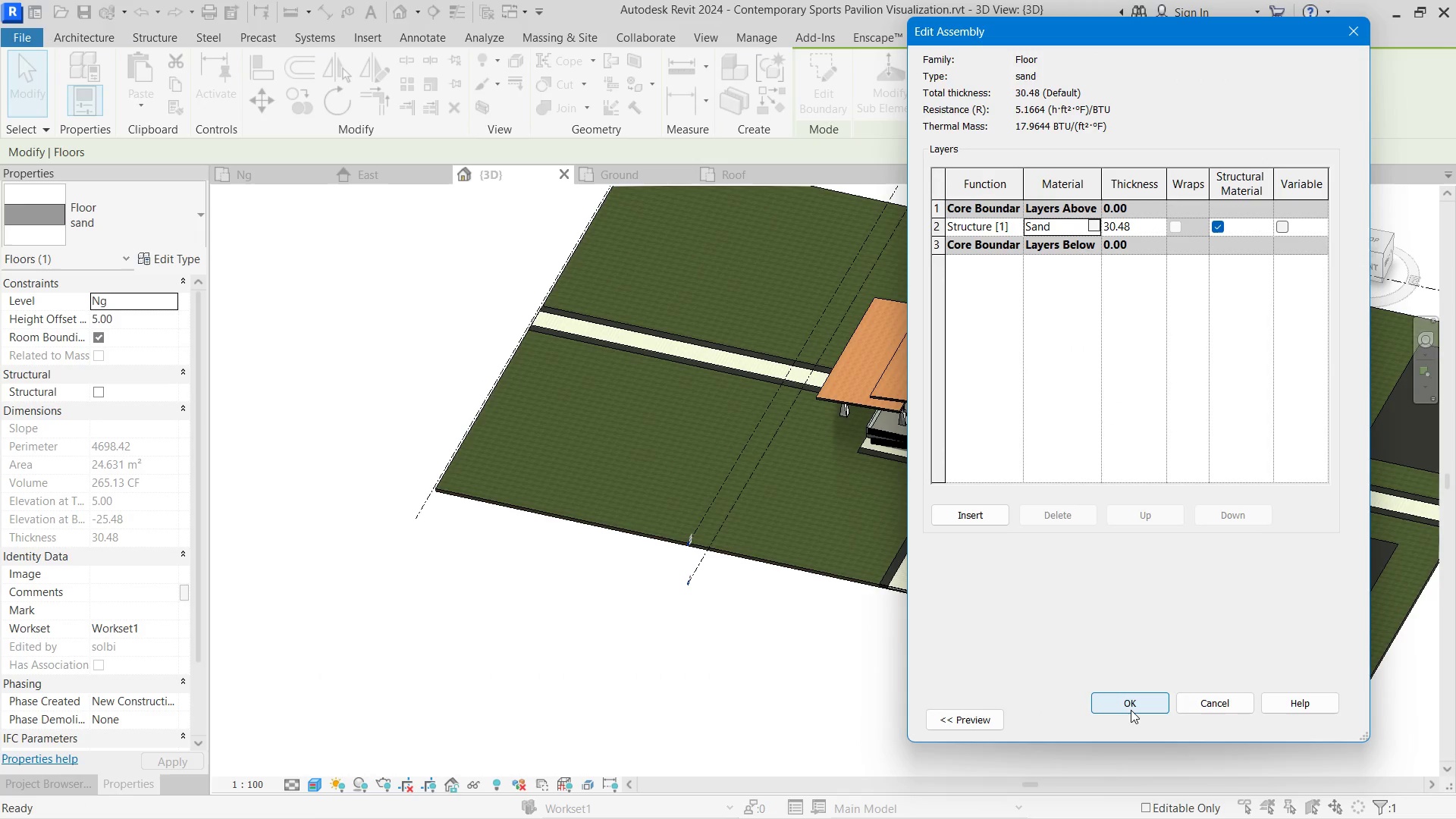 
left_click([1131, 710])
 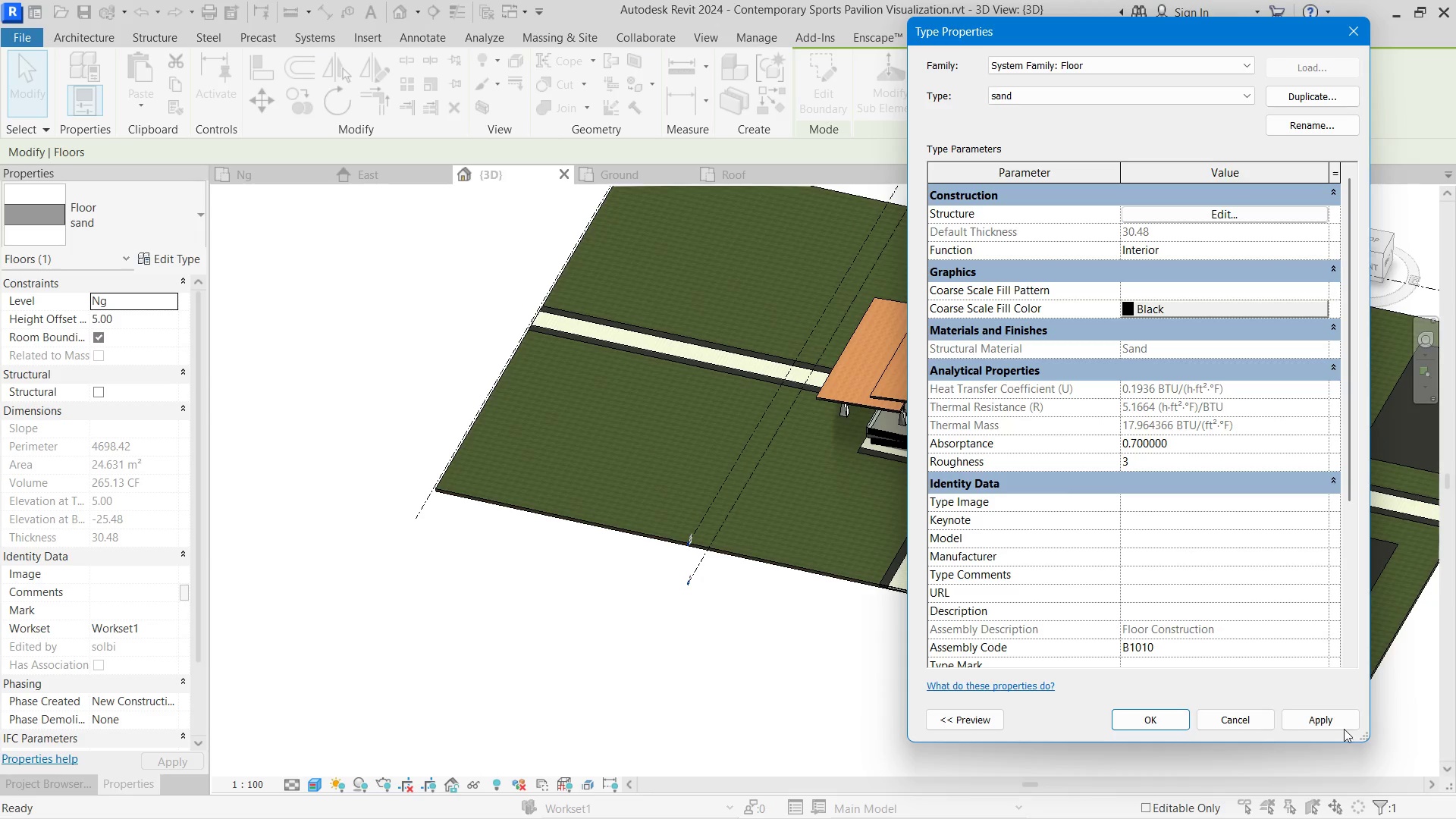 
double_click([1344, 726])
 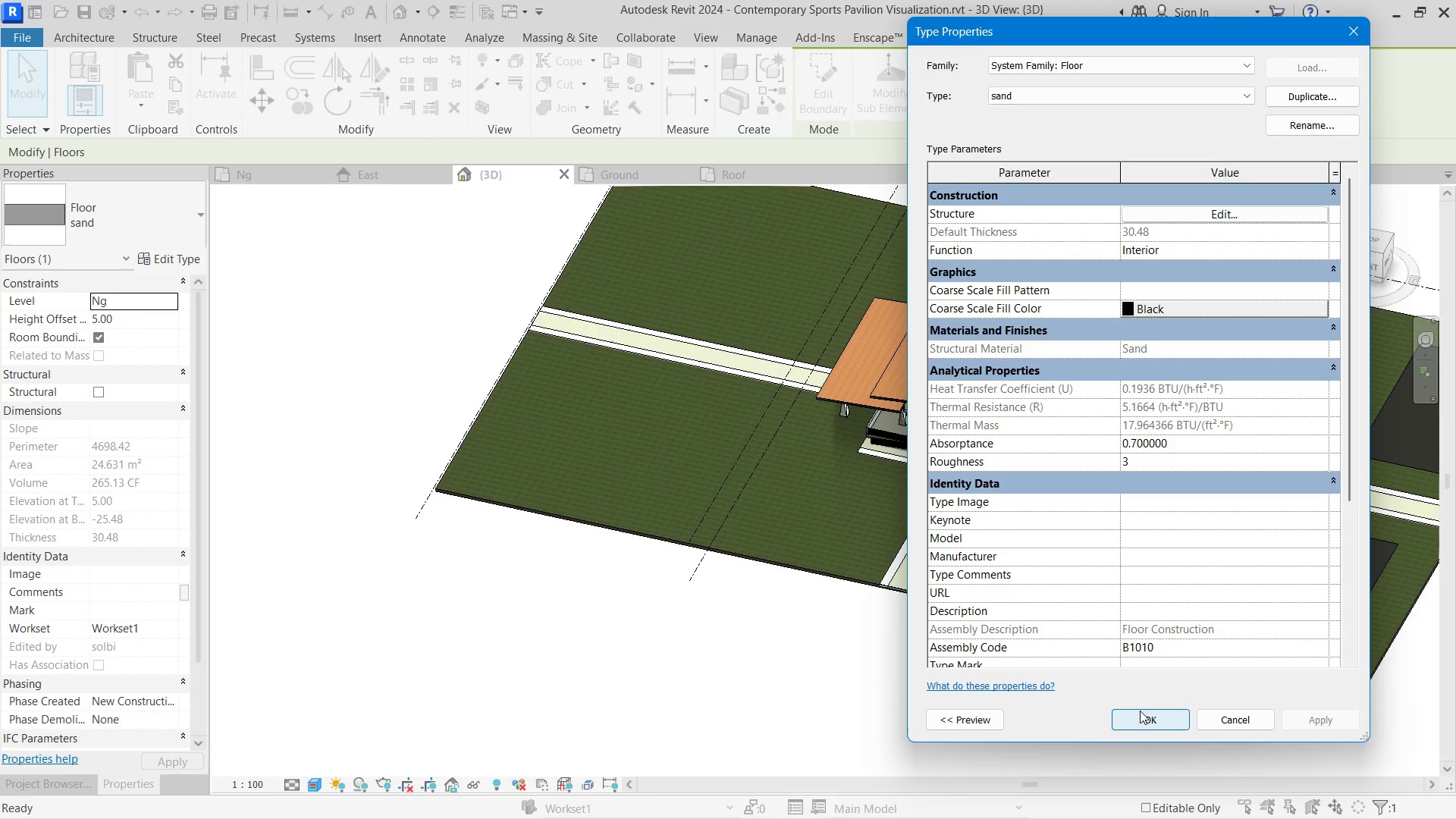 
left_click([1140, 711])
 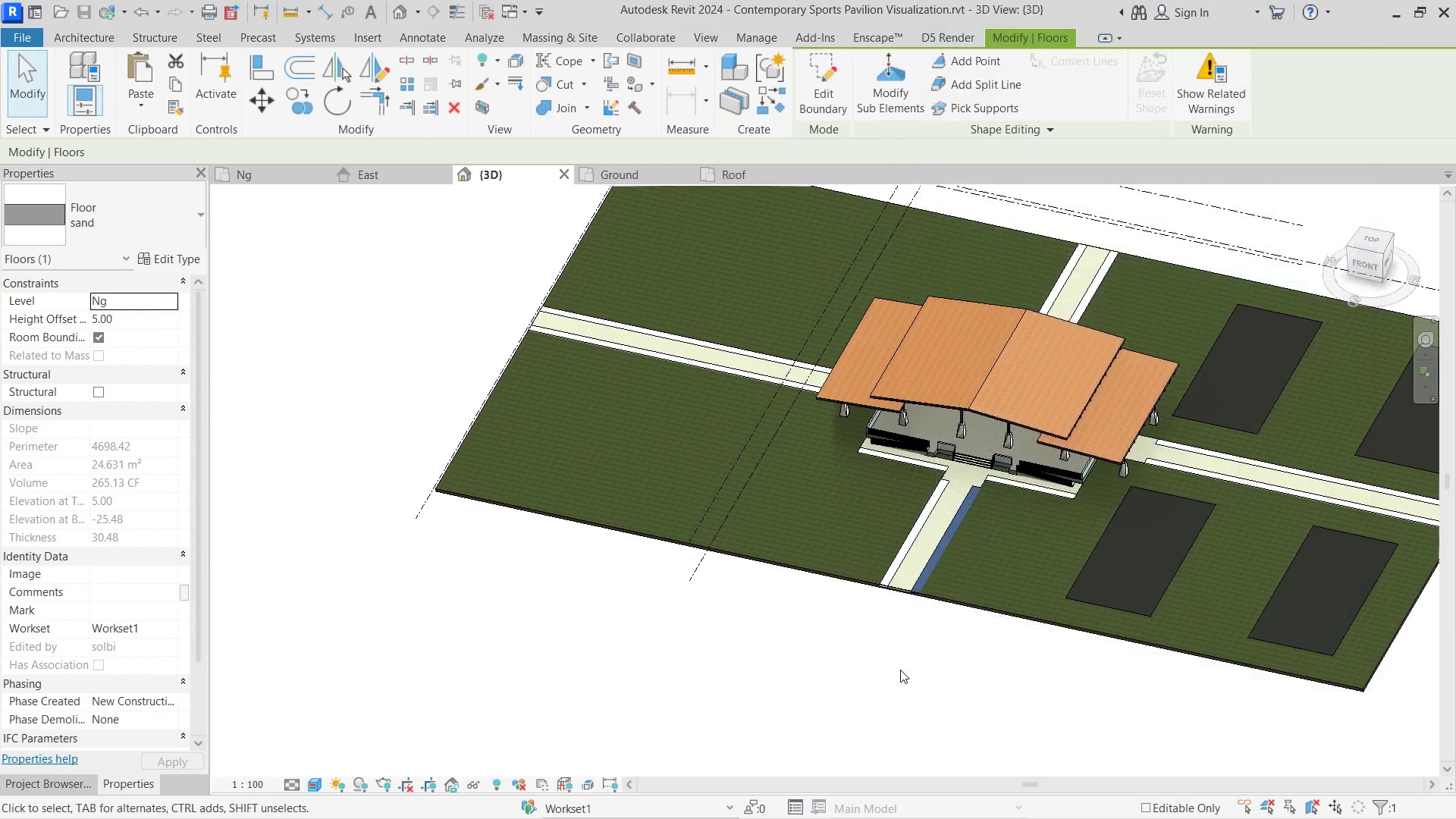 
left_click([900, 670])
 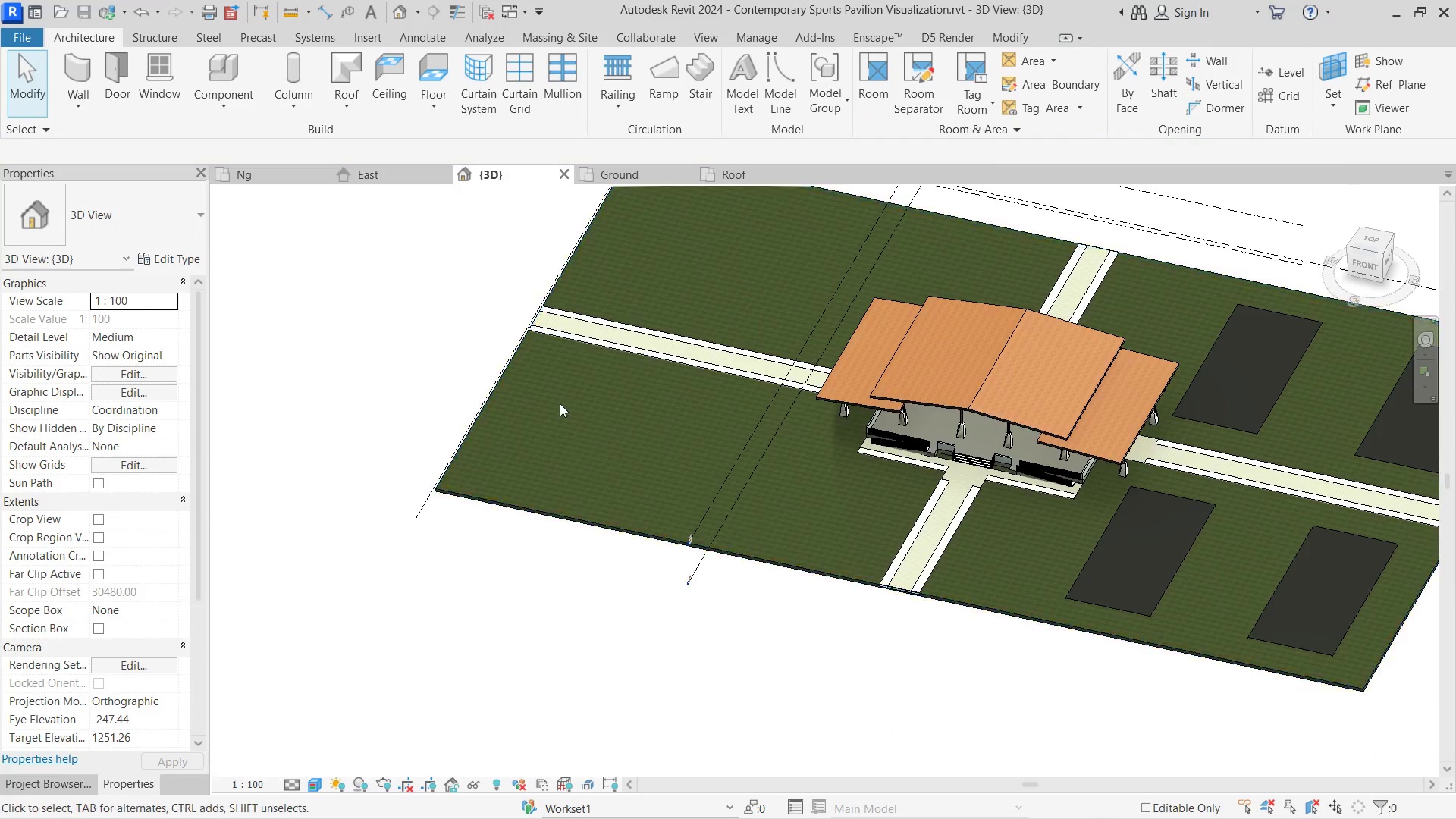 
hold_key(key=ShiftLeft, duration=1.12)
 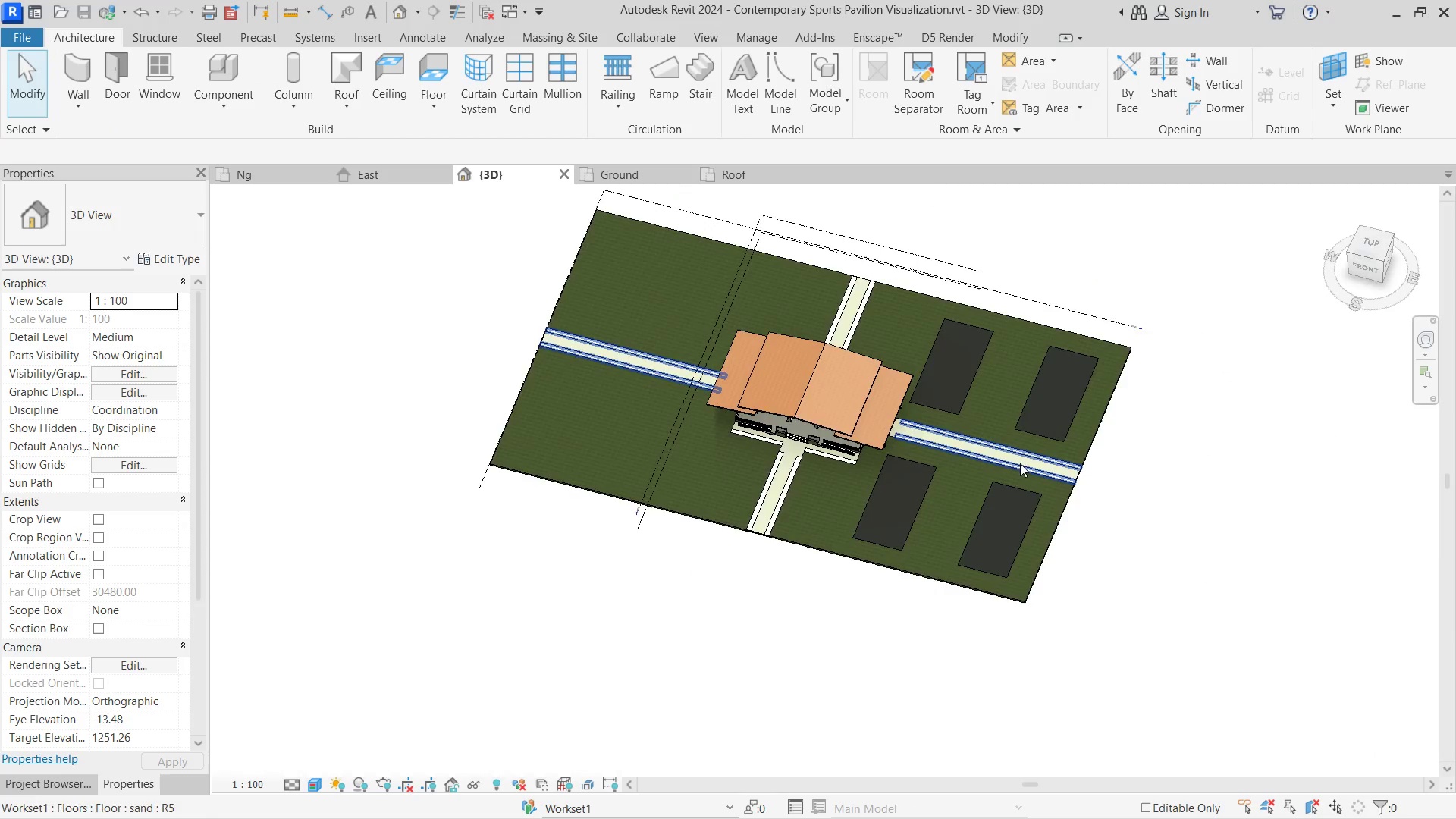 
scroll: coordinate [559, 403], scroll_direction: down, amount: 4.0
 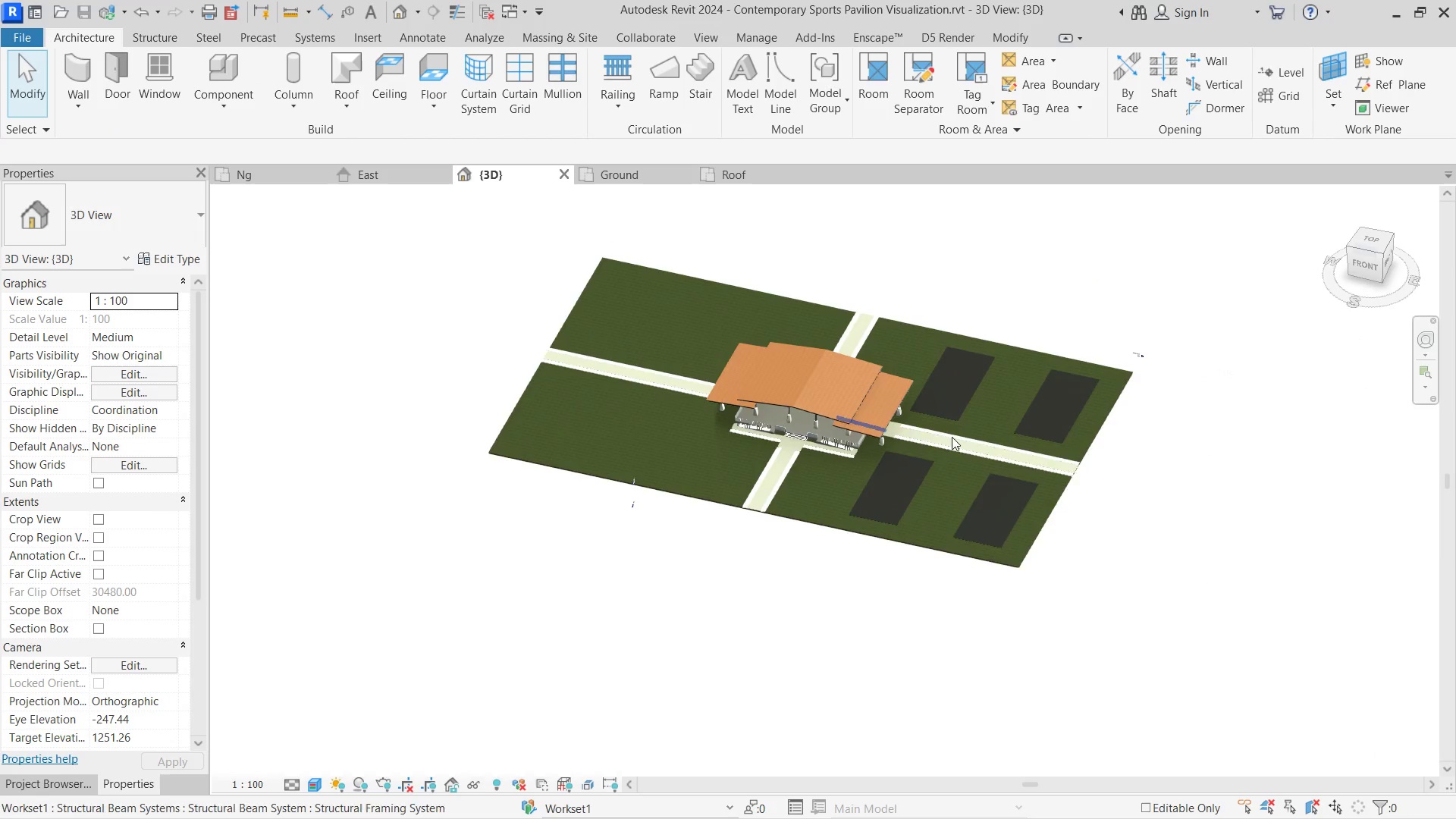 
scroll: coordinate [981, 423], scroll_direction: up, amount: 3.0
 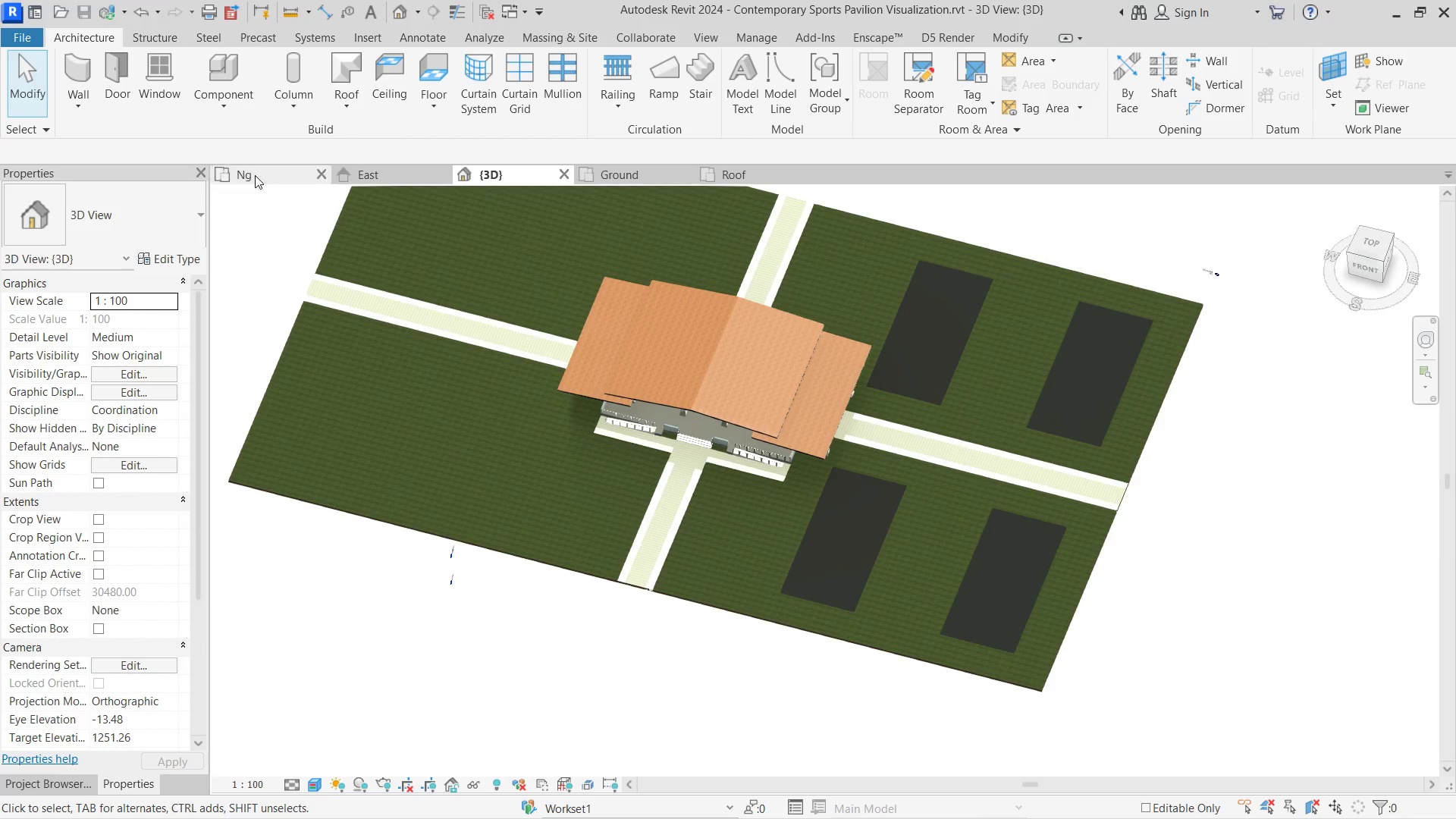 
left_click([254, 184])
 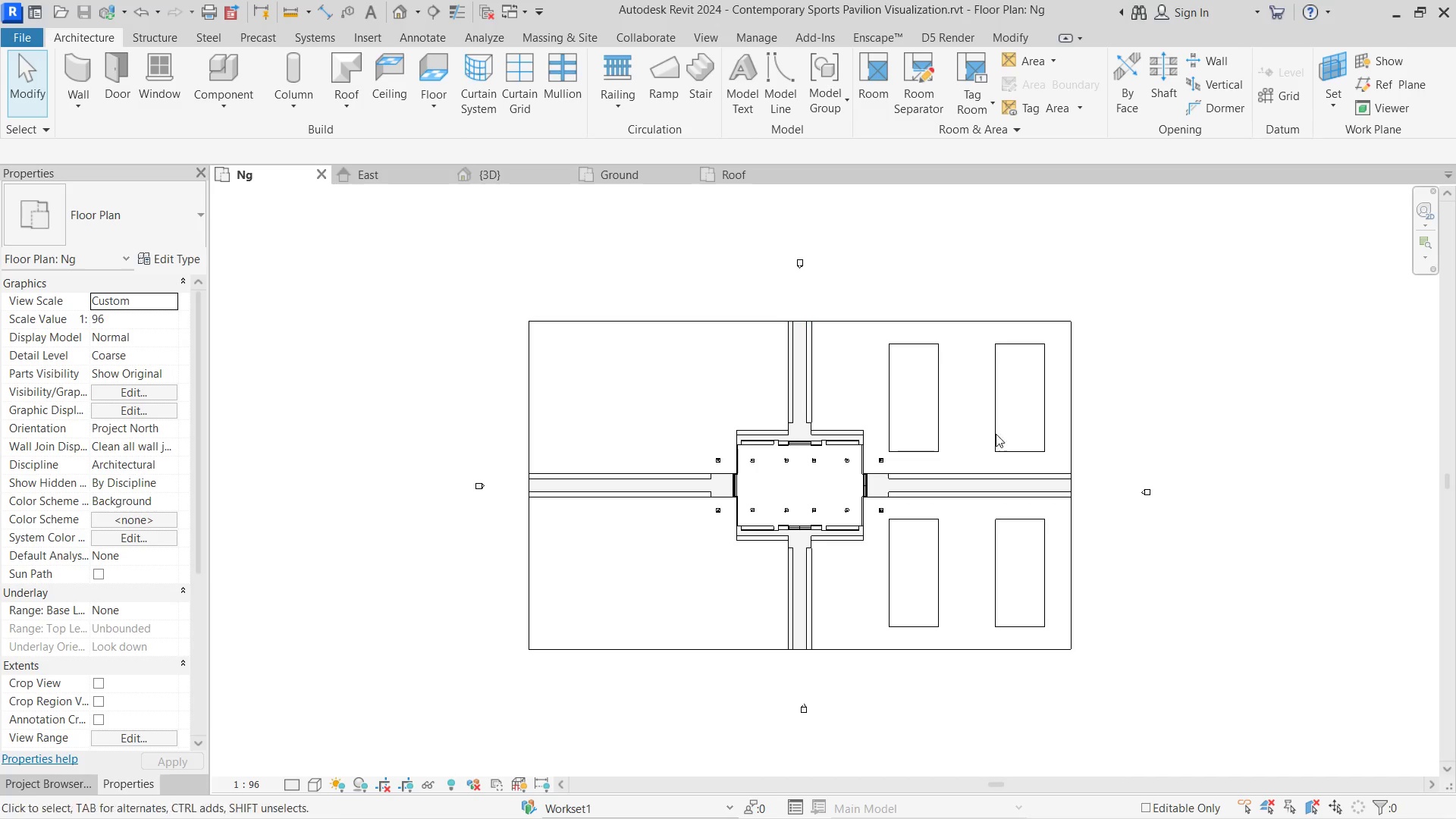 
scroll: coordinate [981, 464], scroll_direction: up, amount: 6.0
 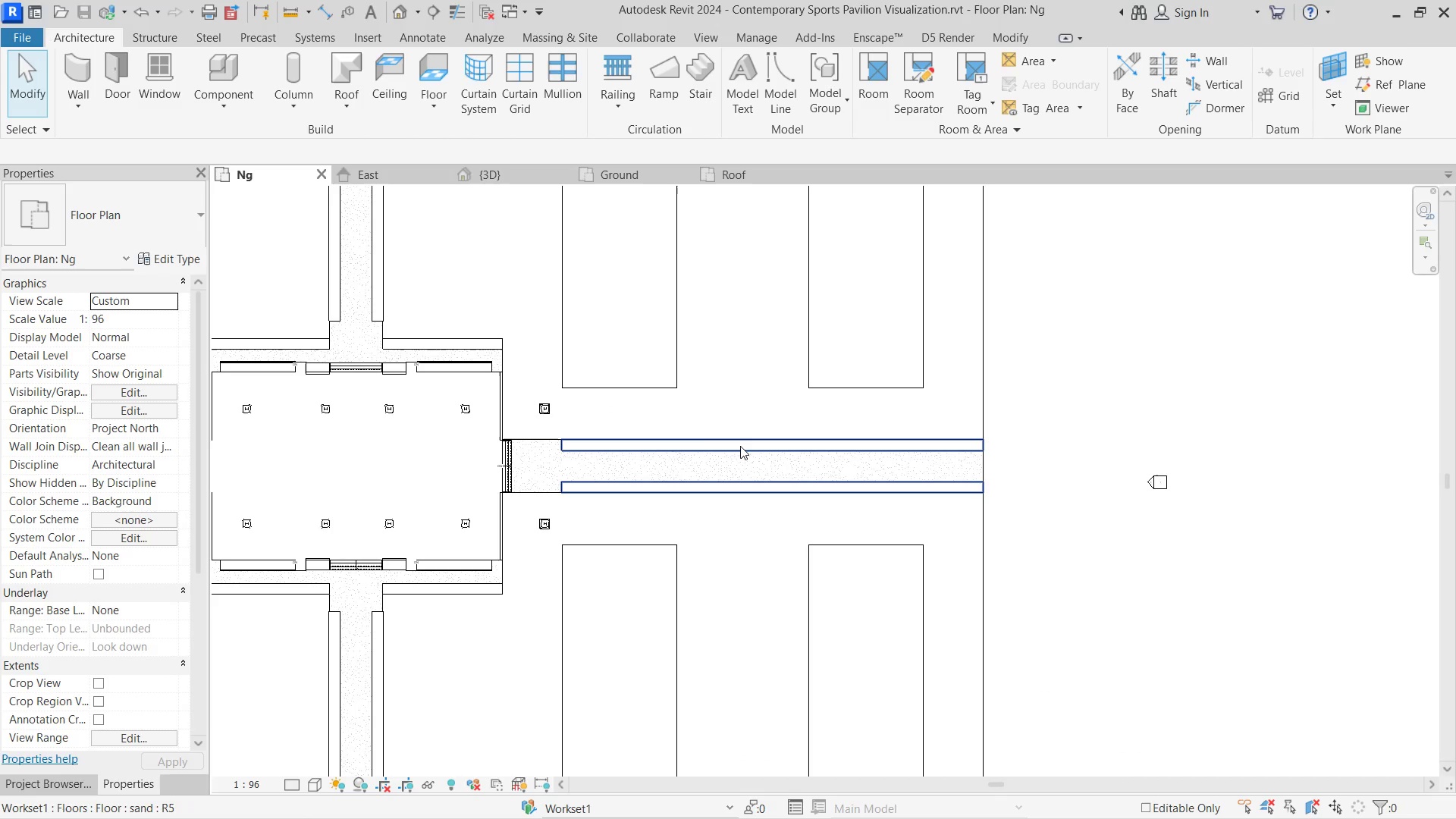 
scroll: coordinate [673, 382], scroll_direction: down, amount: 1.0
 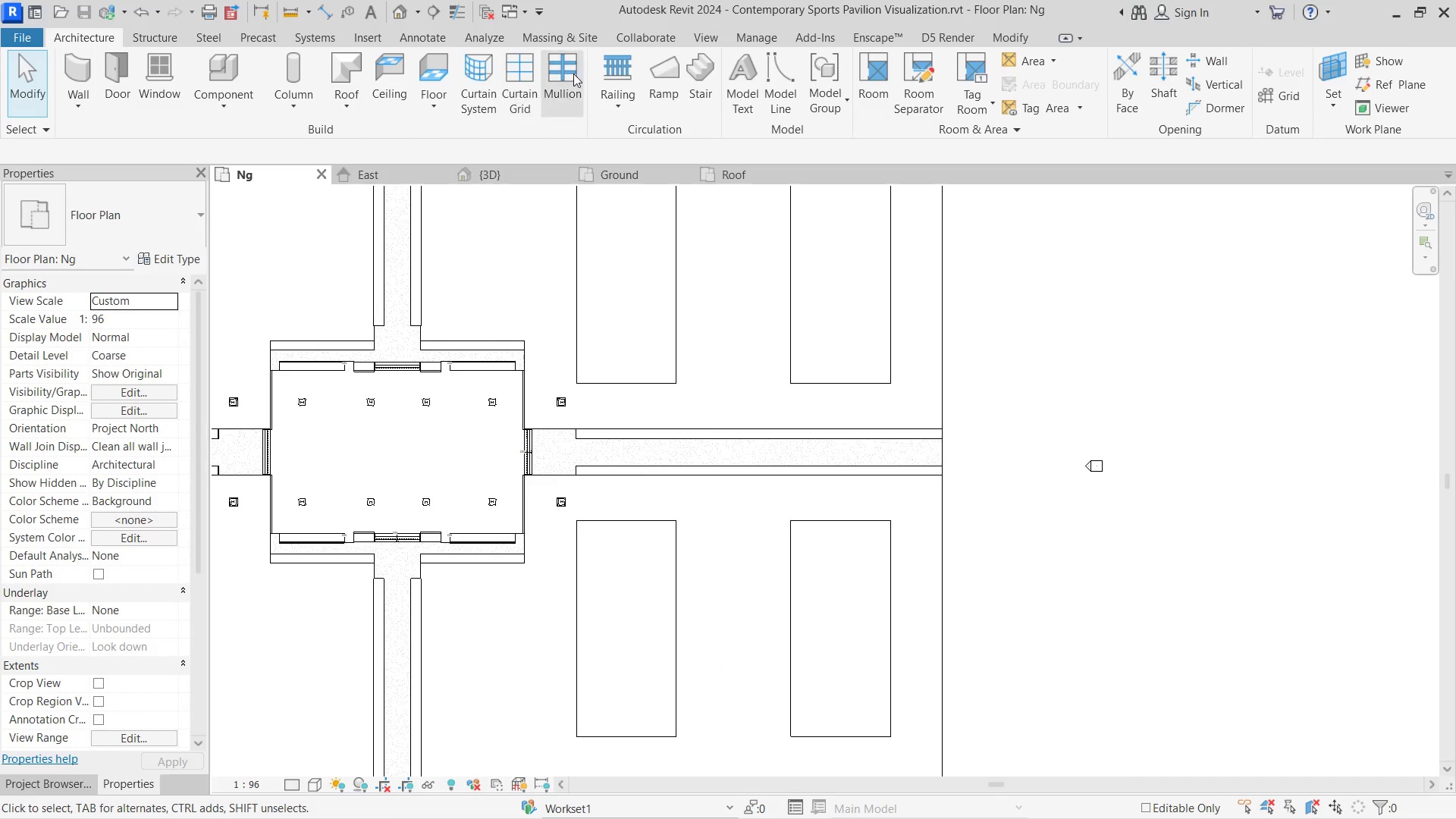 
left_click([626, 65])
 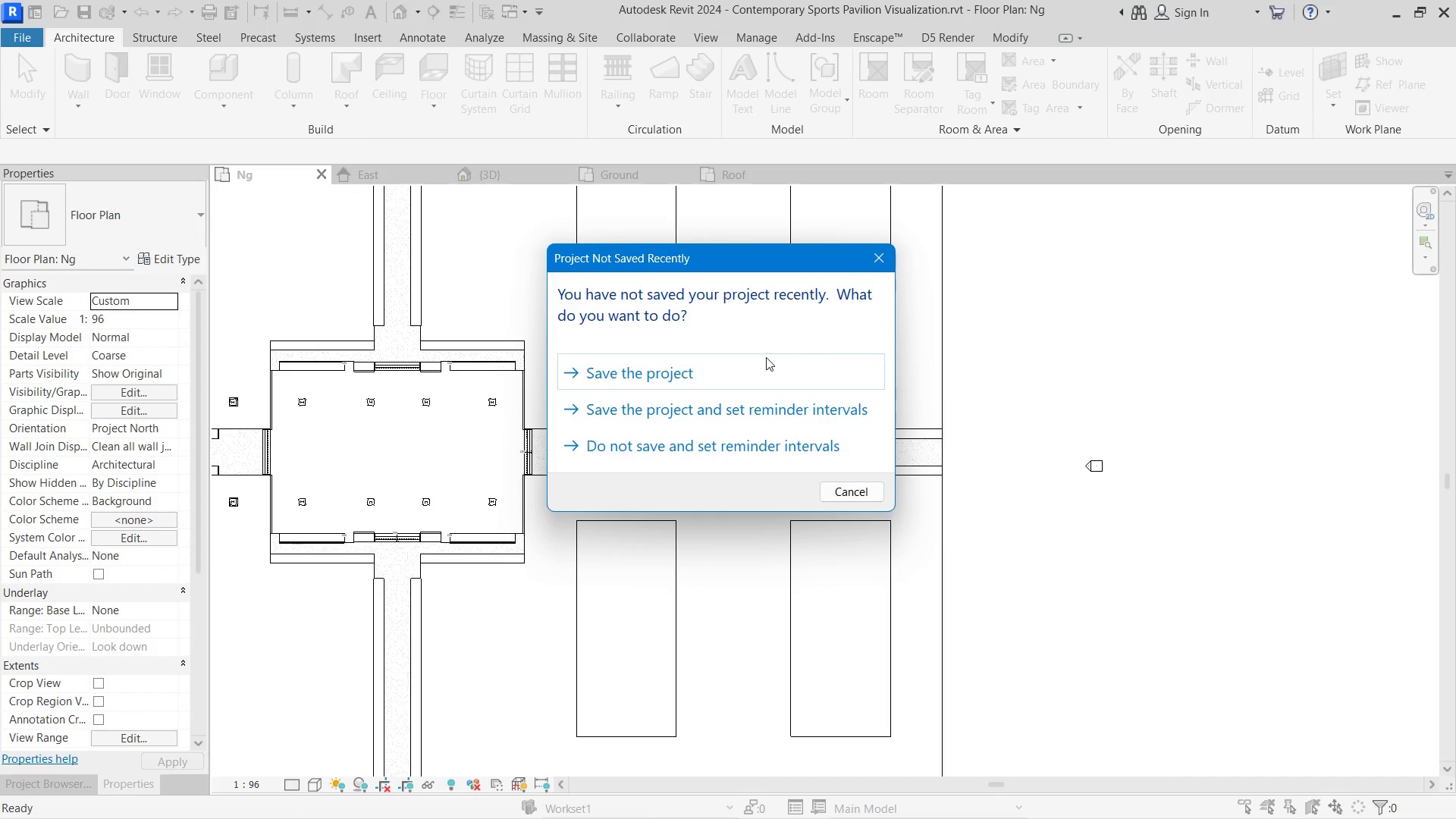 
left_click([735, 367])
 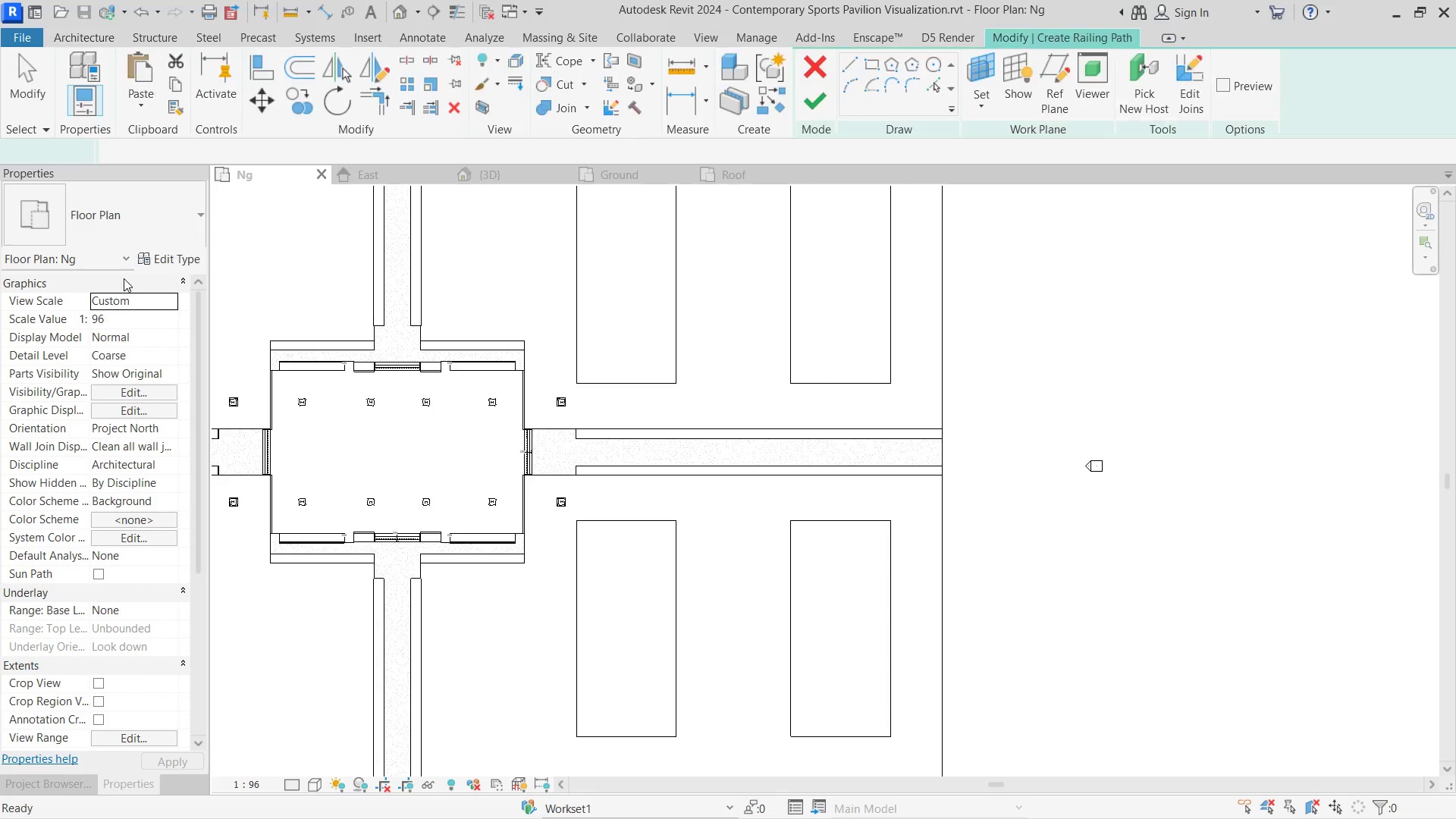 
left_click([147, 254])
 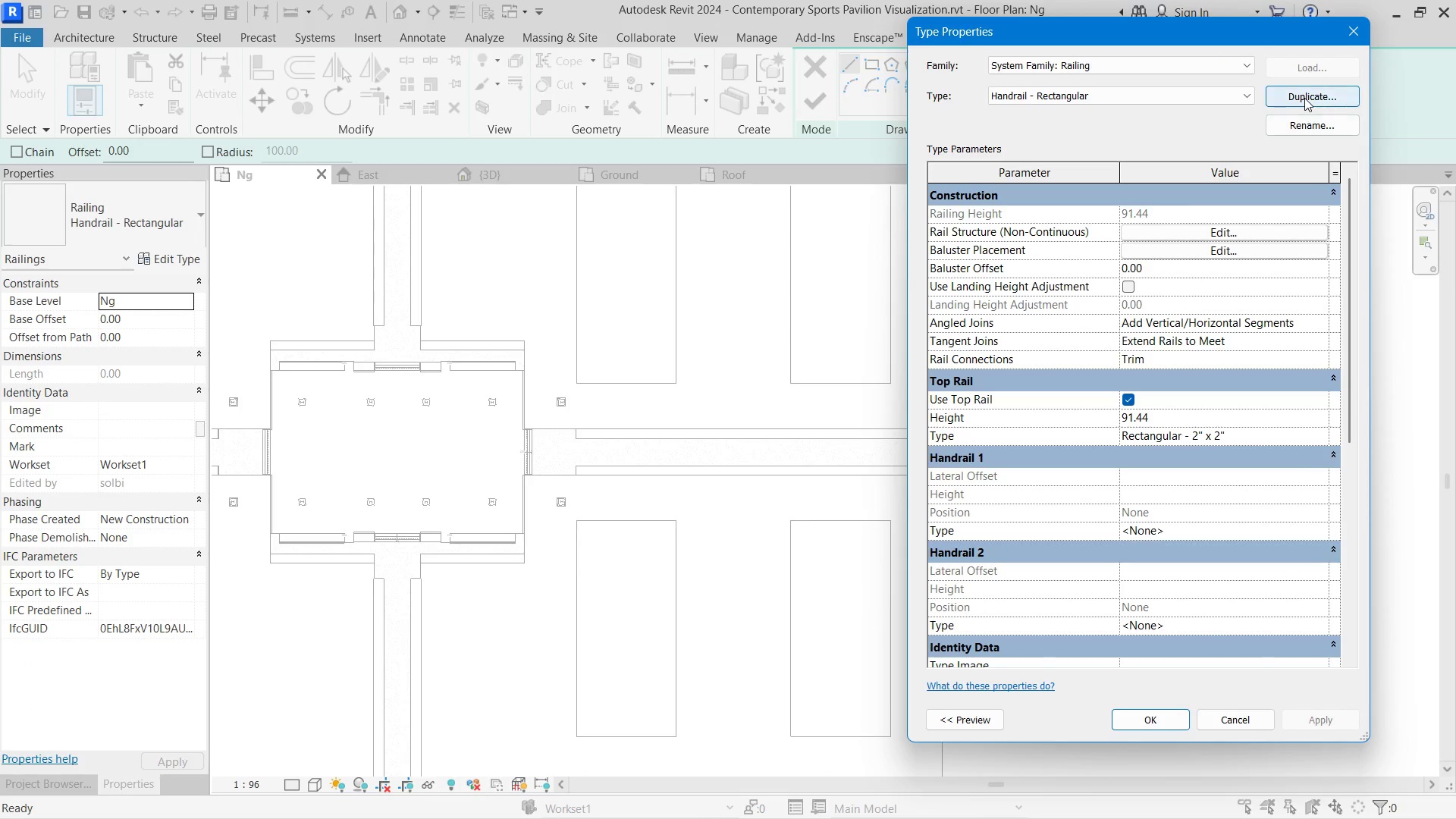 
left_click([1304, 98])
 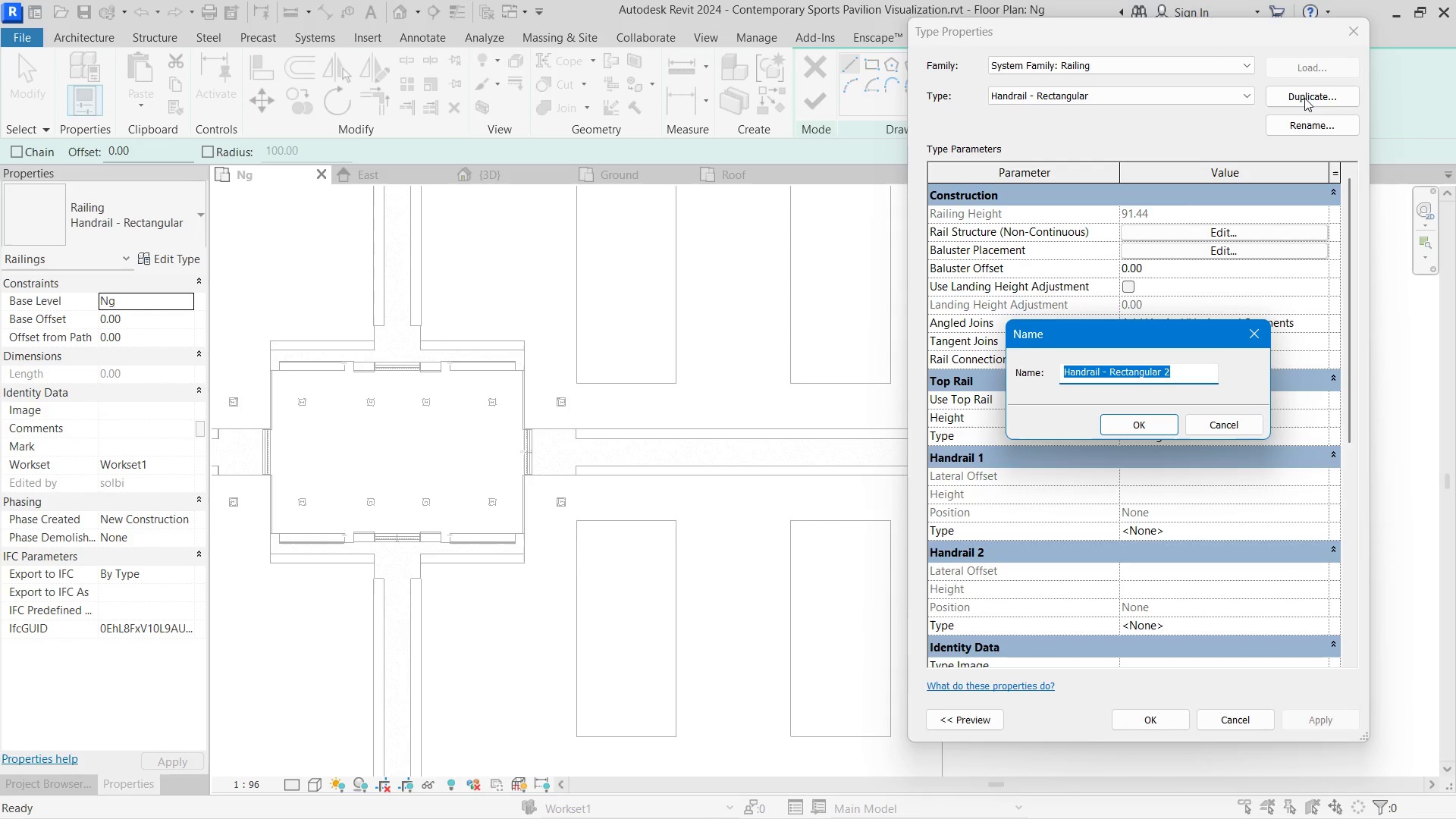 
type(ennis)
 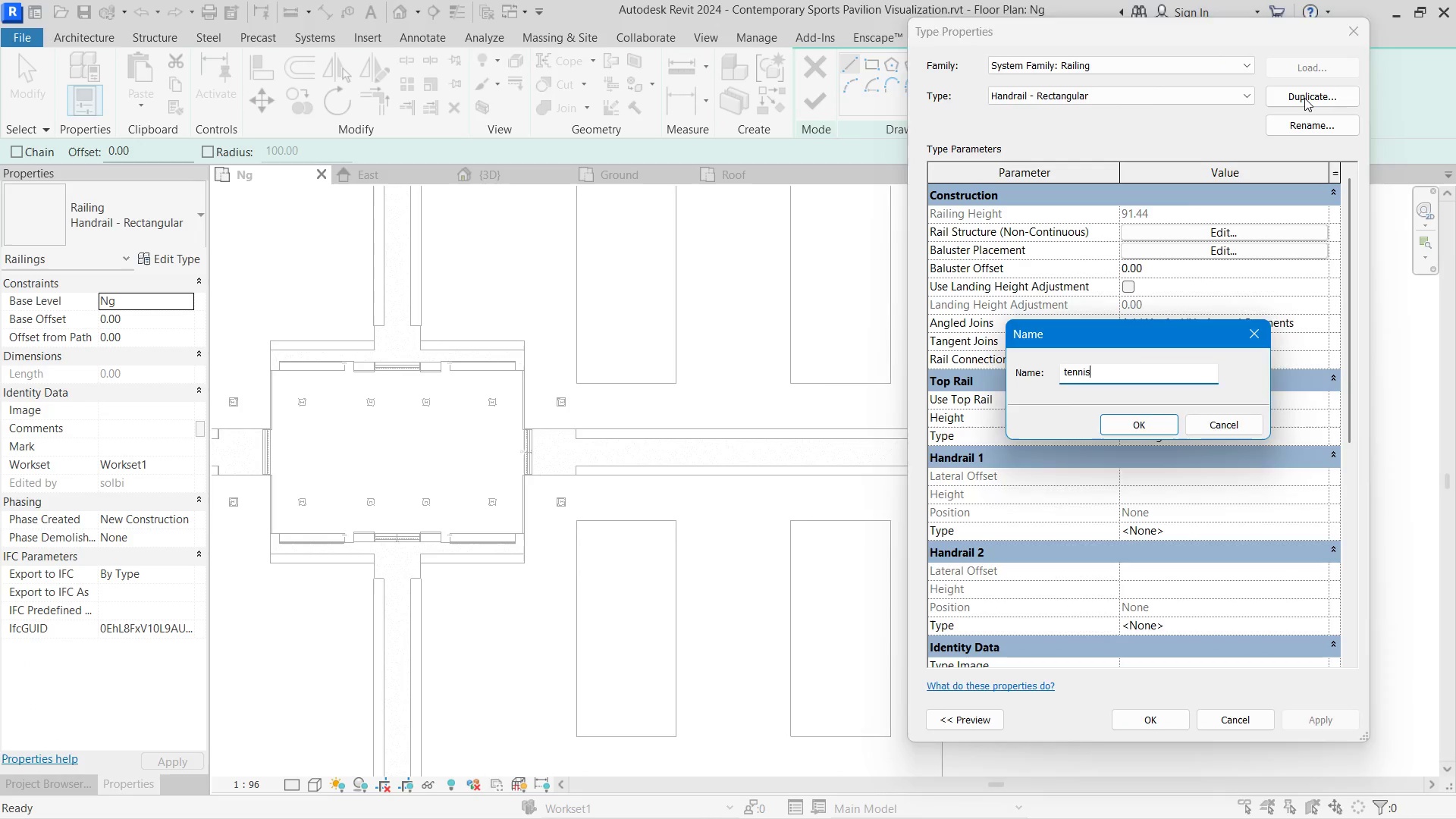 
key(Enter)
 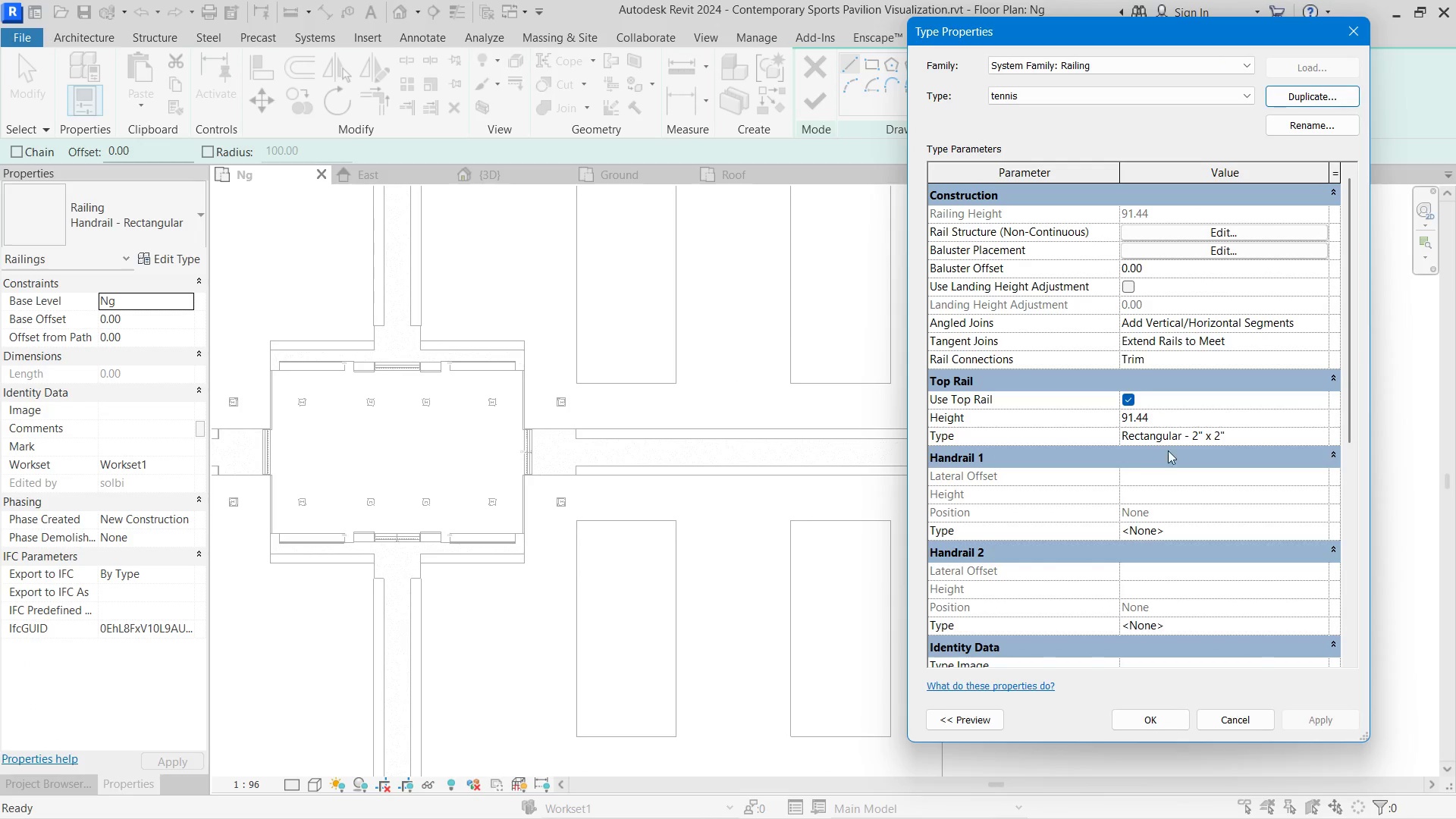 
left_click([1192, 416])
 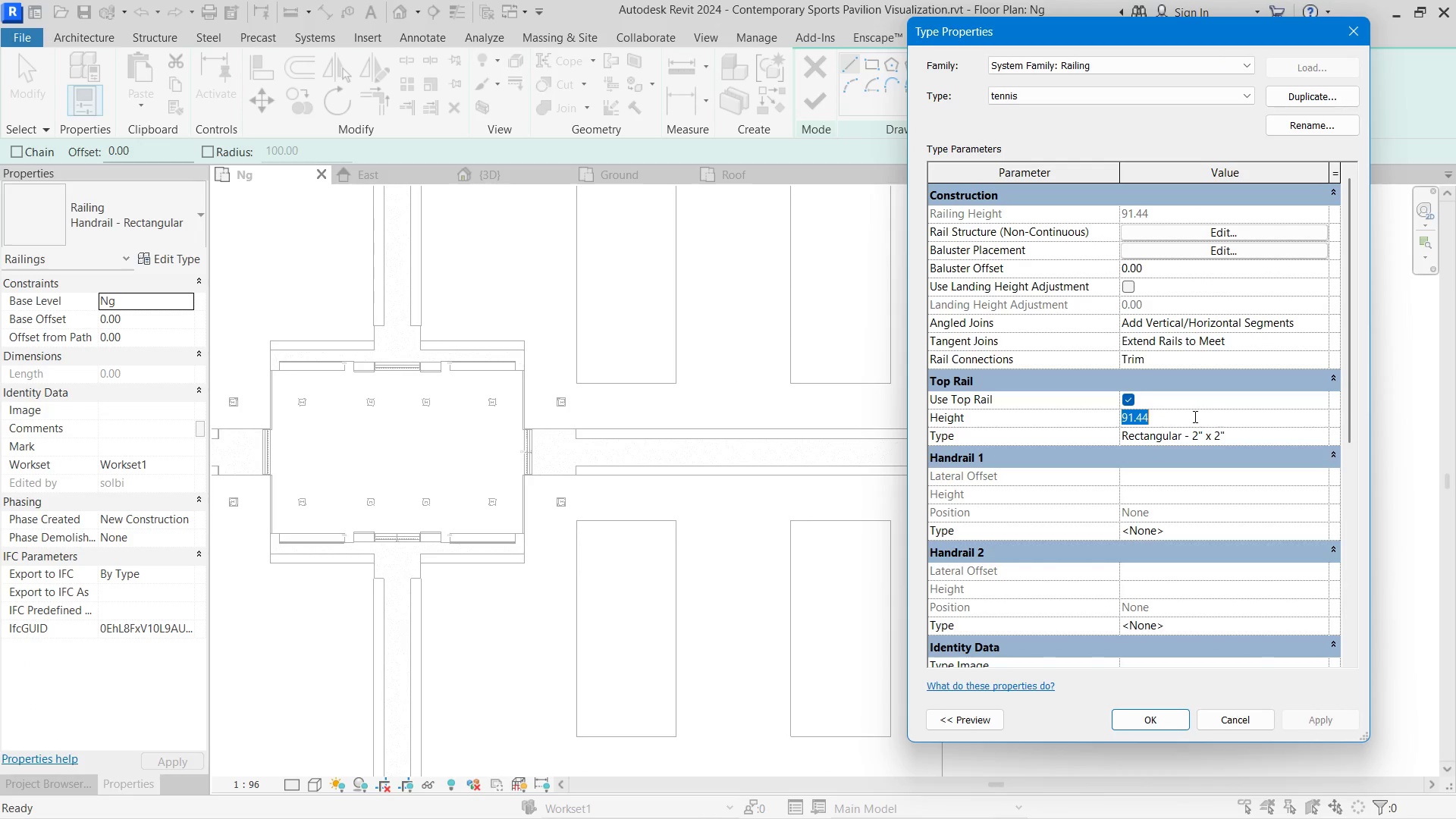 
left_click_drag(start_coordinate=[1194, 416], to_coordinate=[1082, 413])
 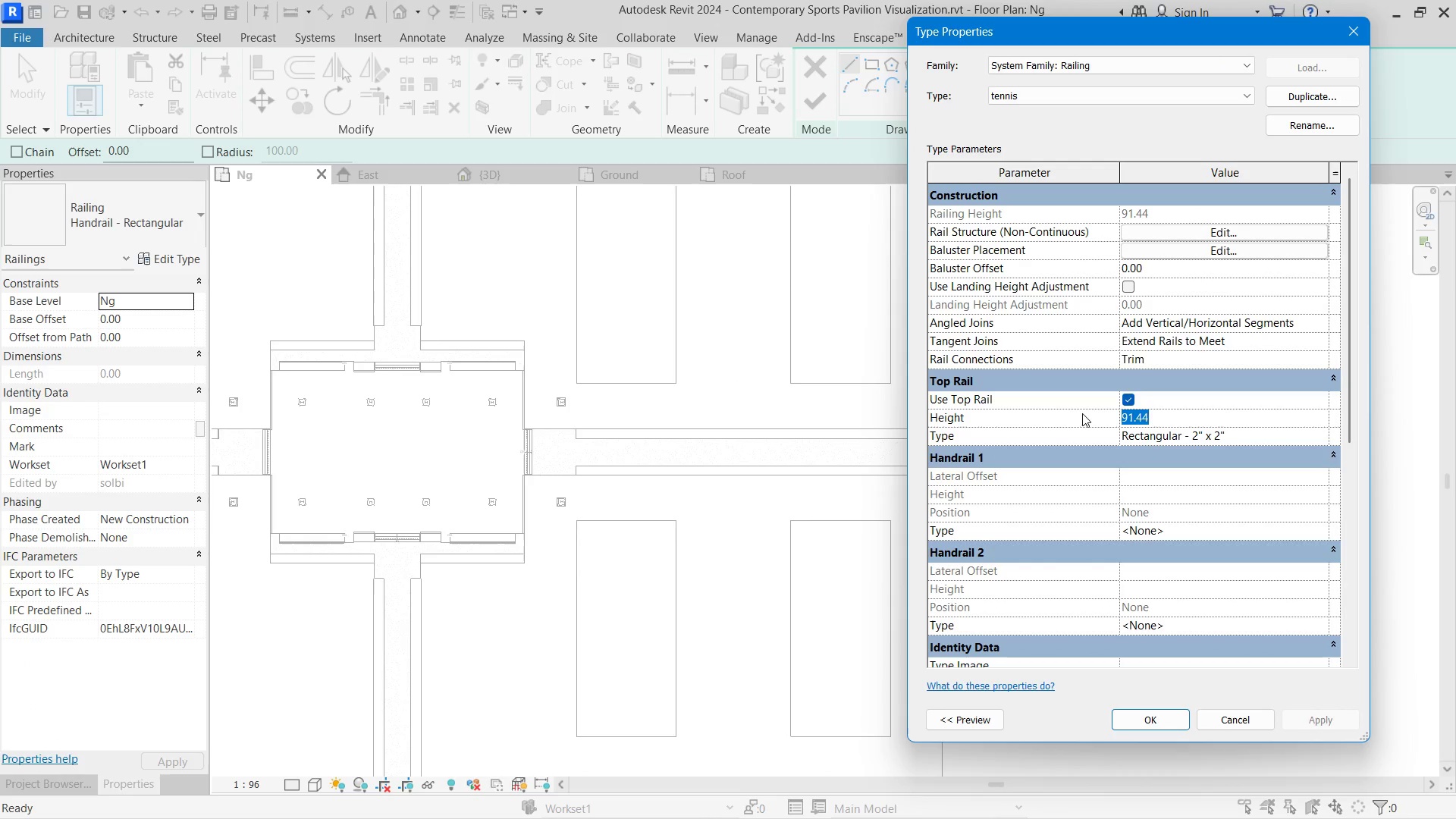 
key(Numpad2)
 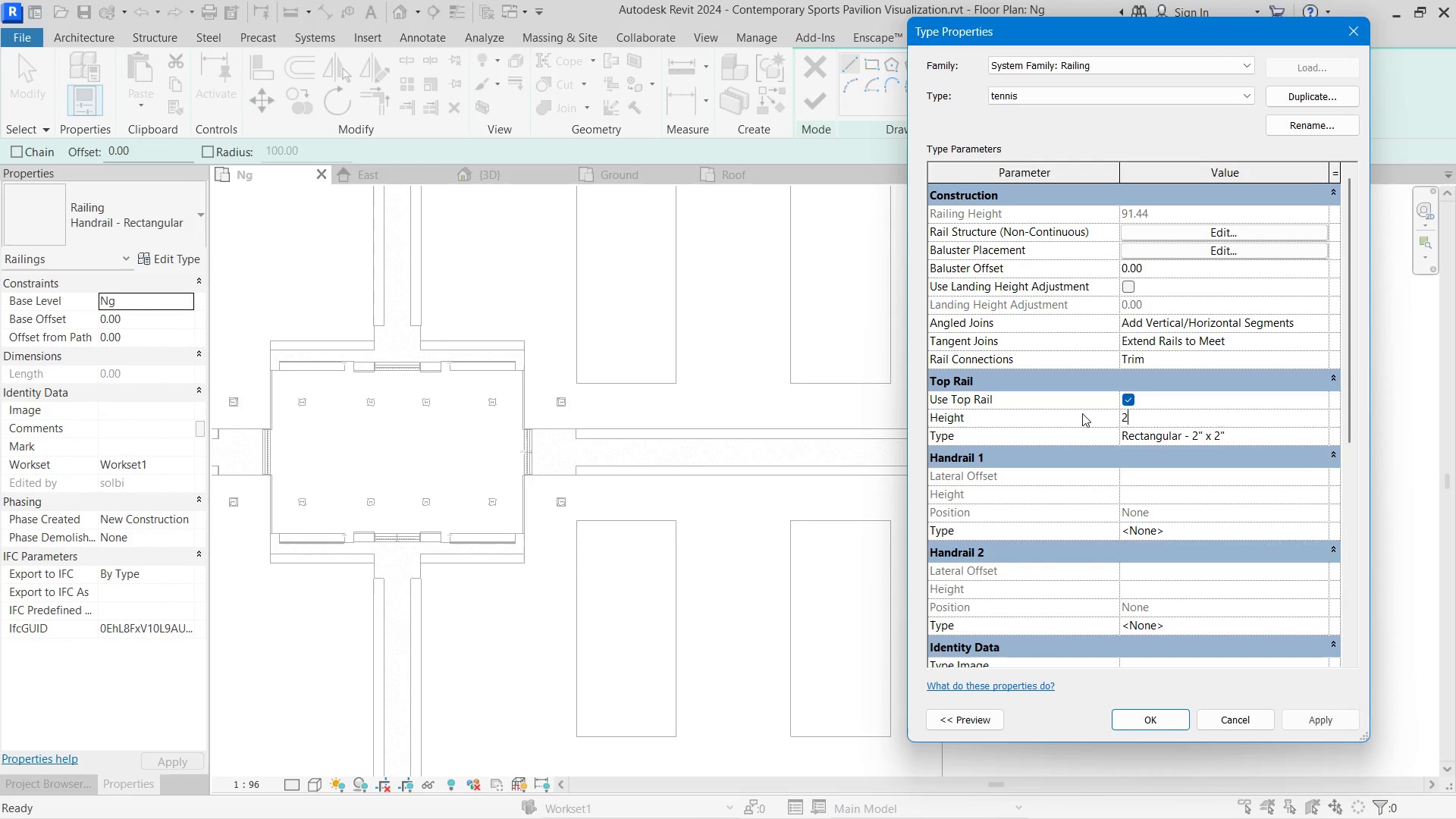 
key(Numpad5)
 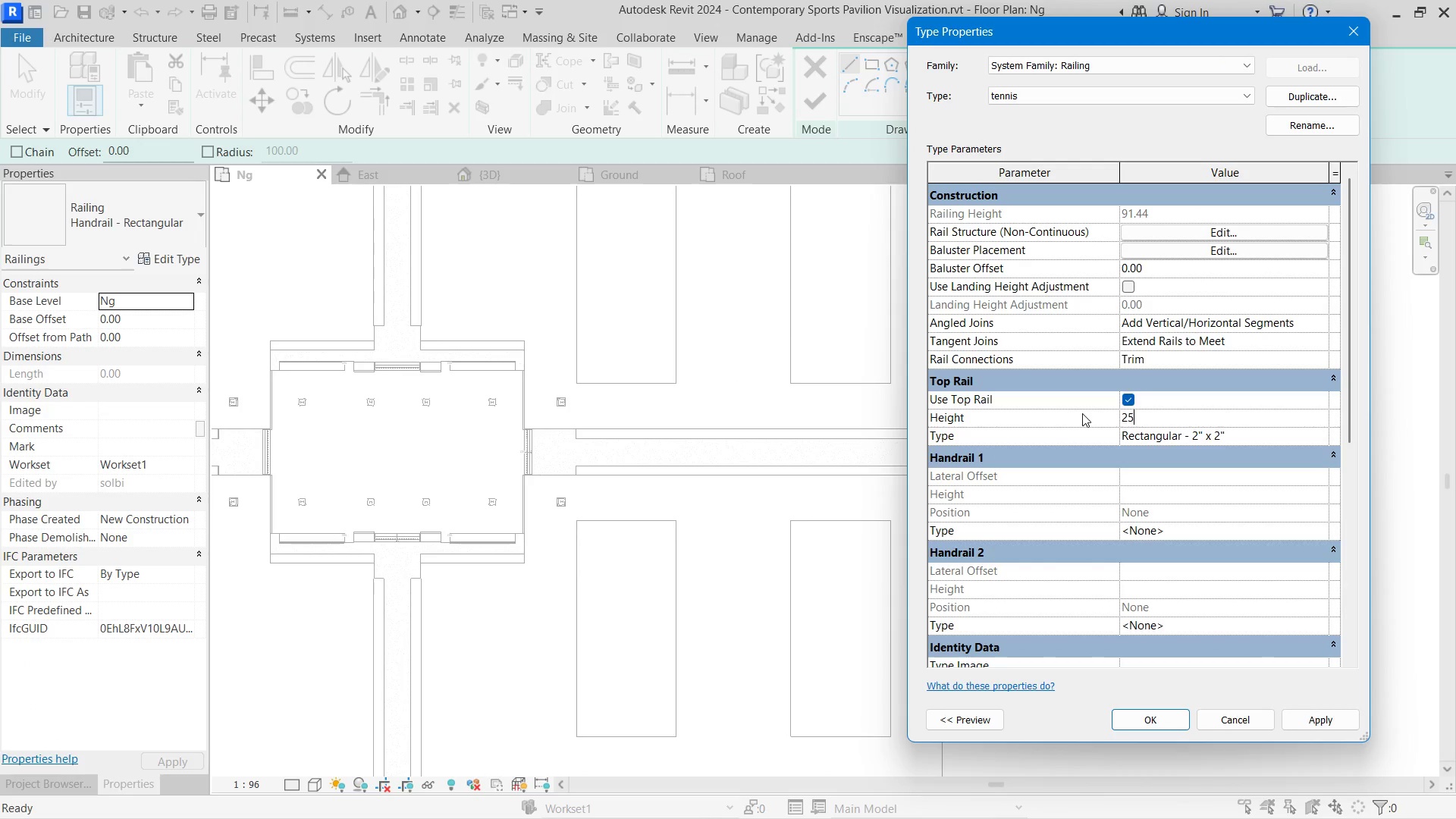 
key(Numpad0)
 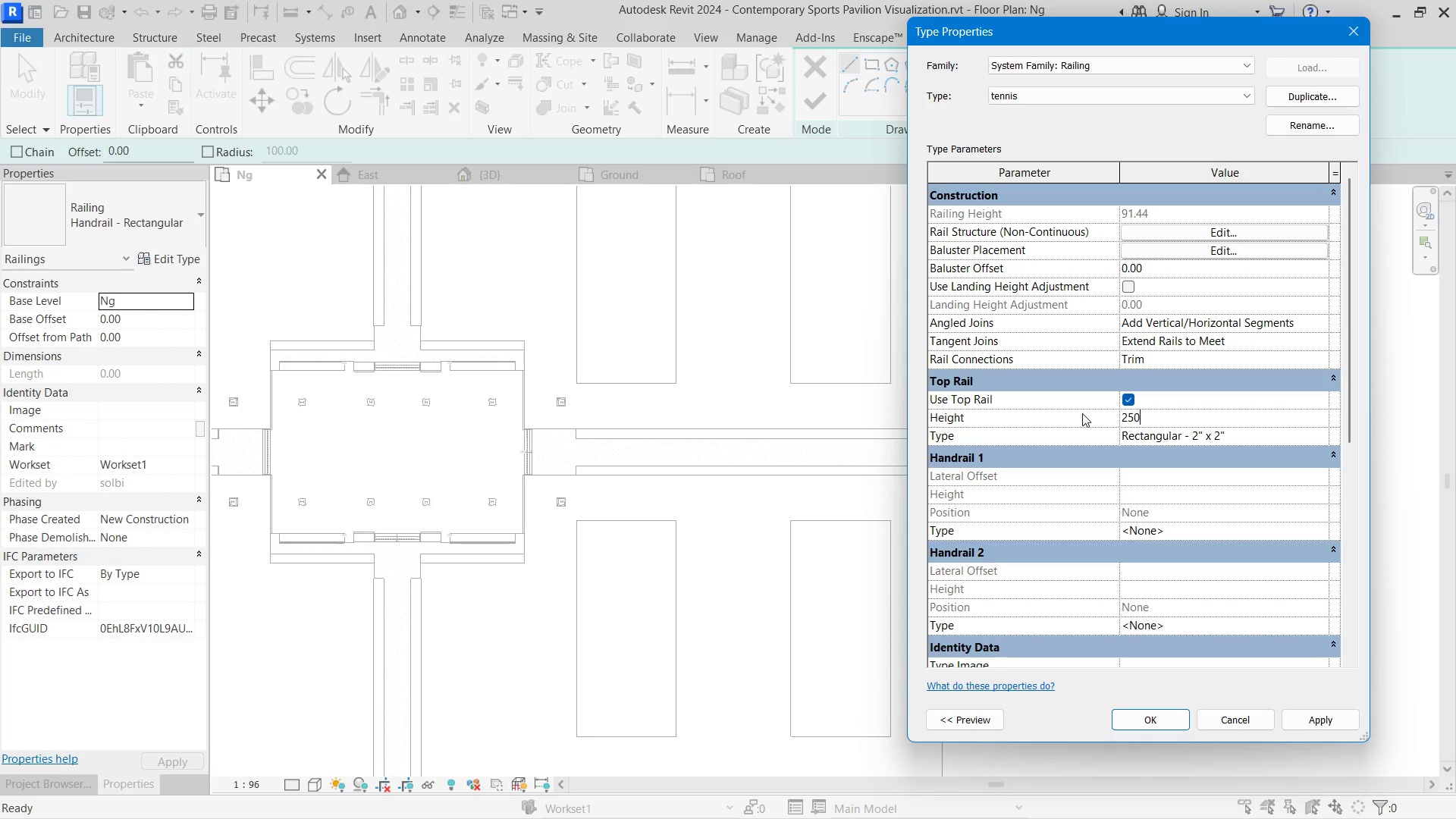 
key(Backspace)
 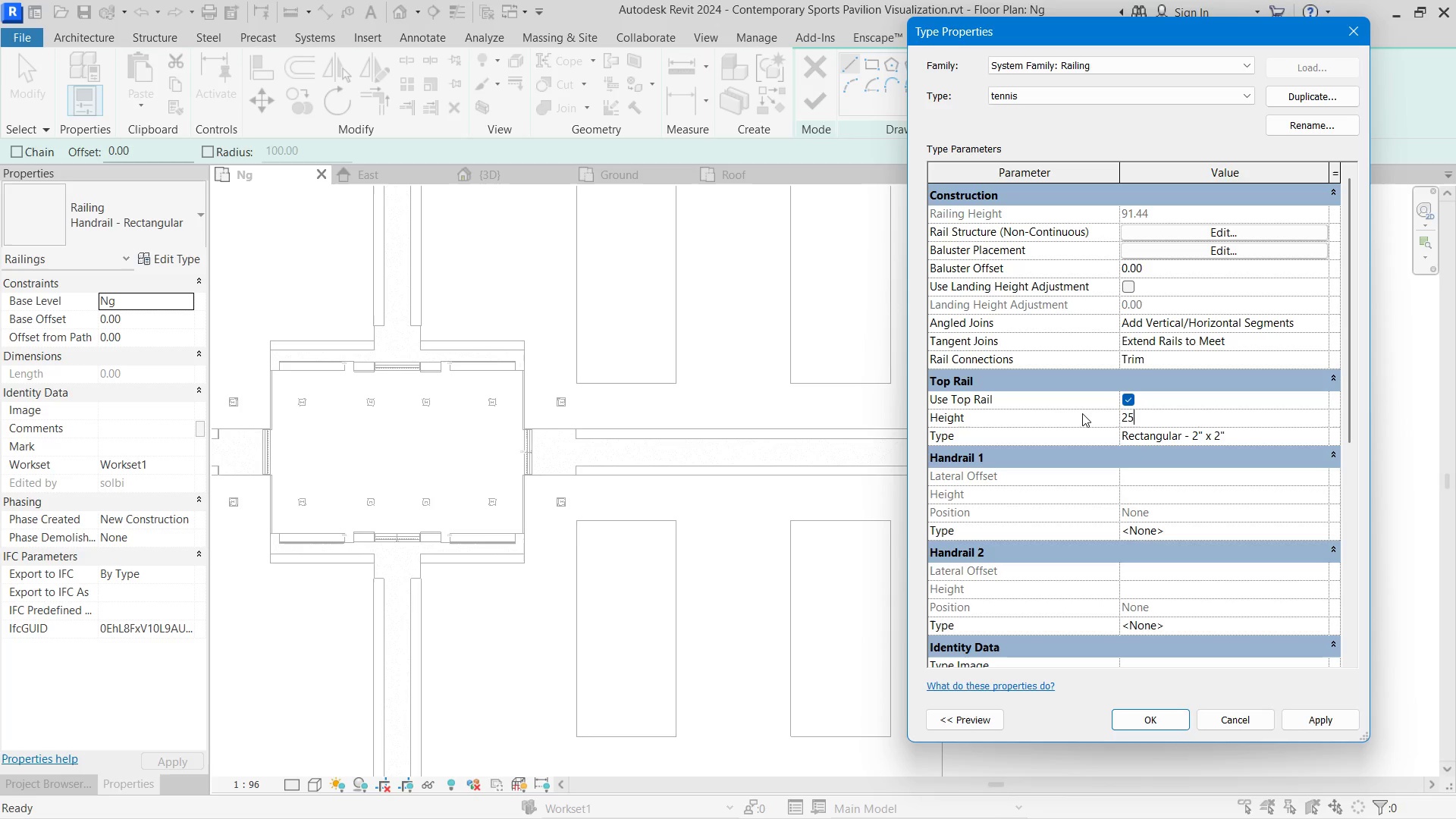 
key(Backspace)
 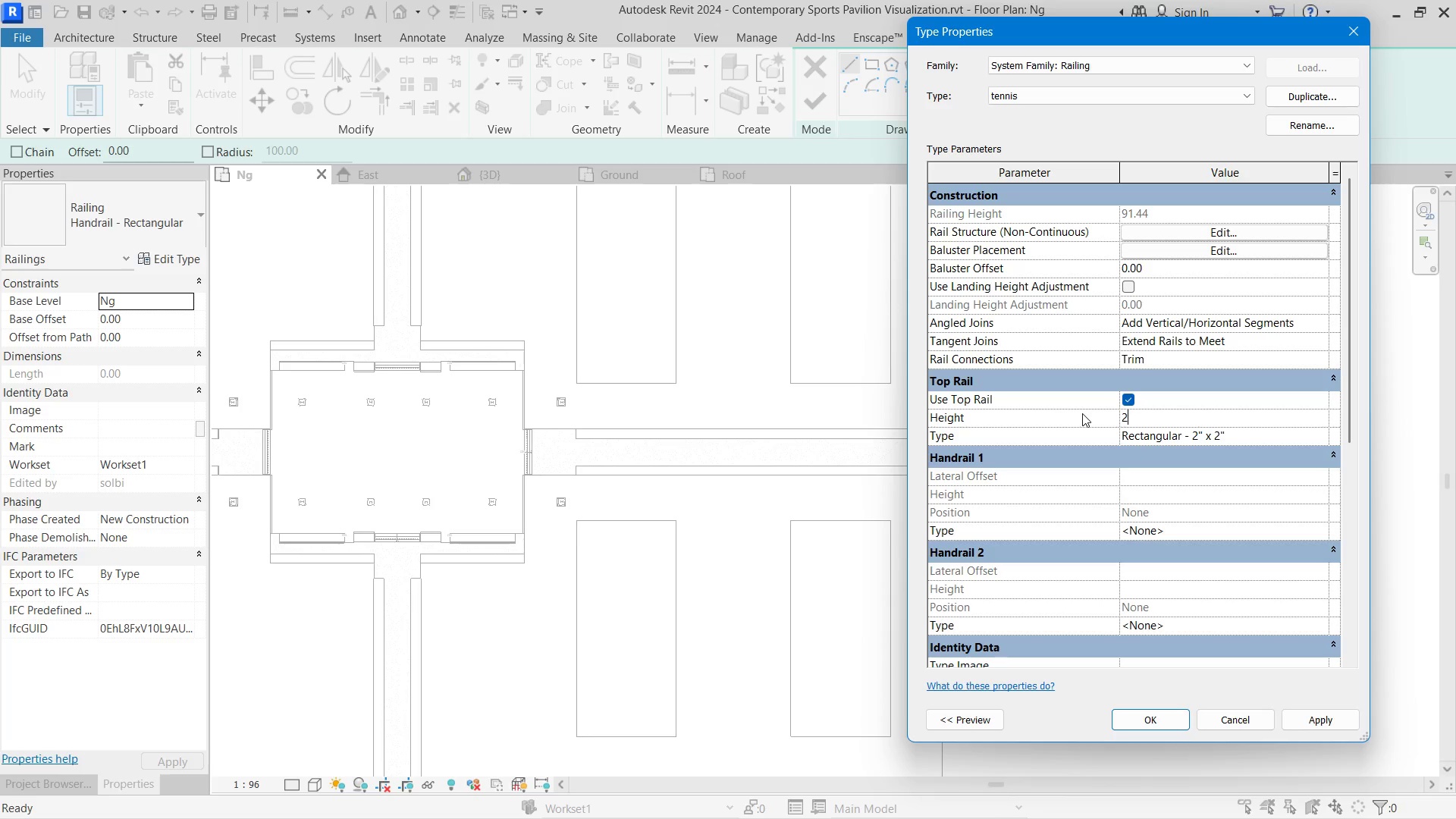 
key(Backspace)
 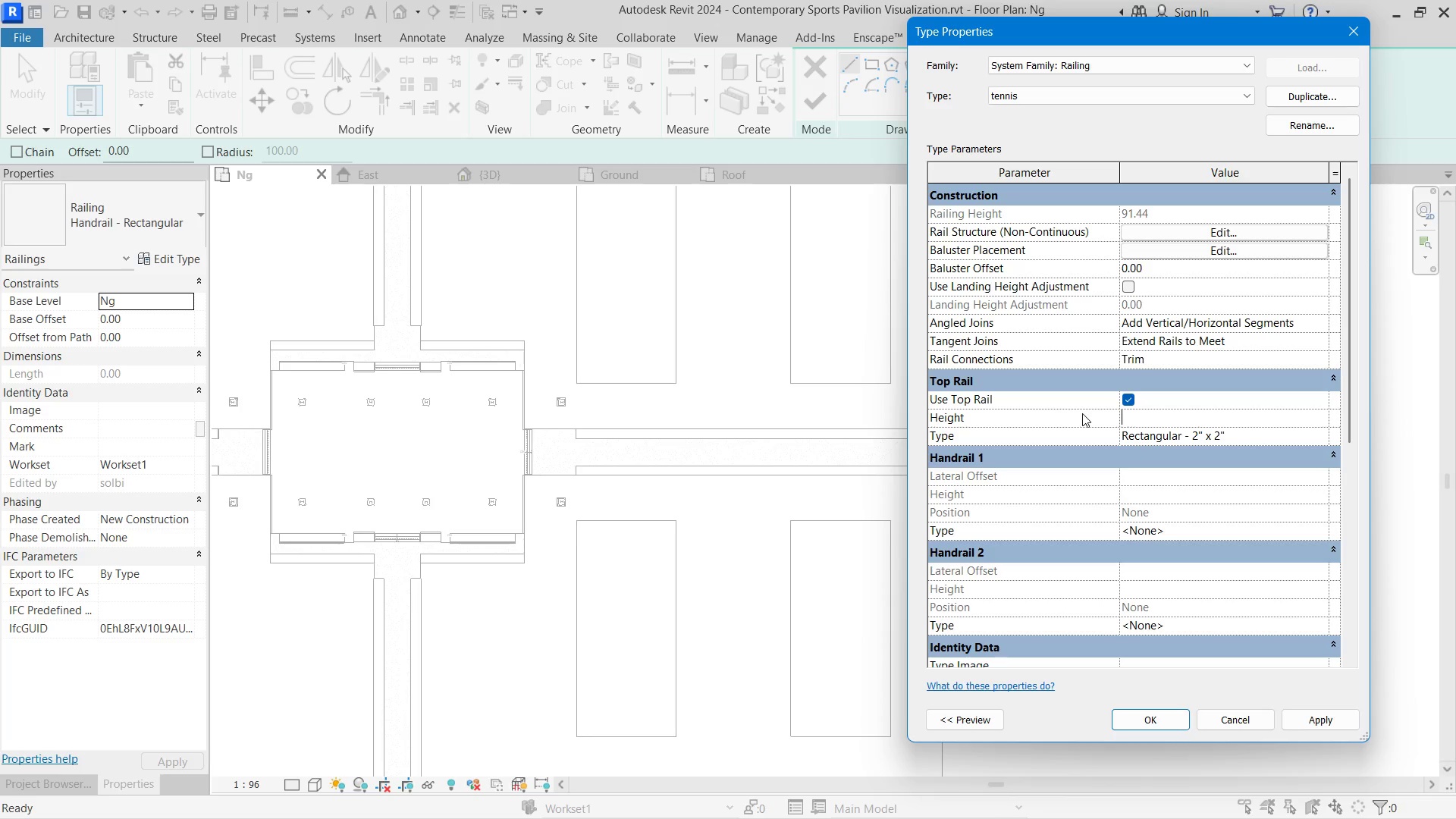 
key(Numpad3)
 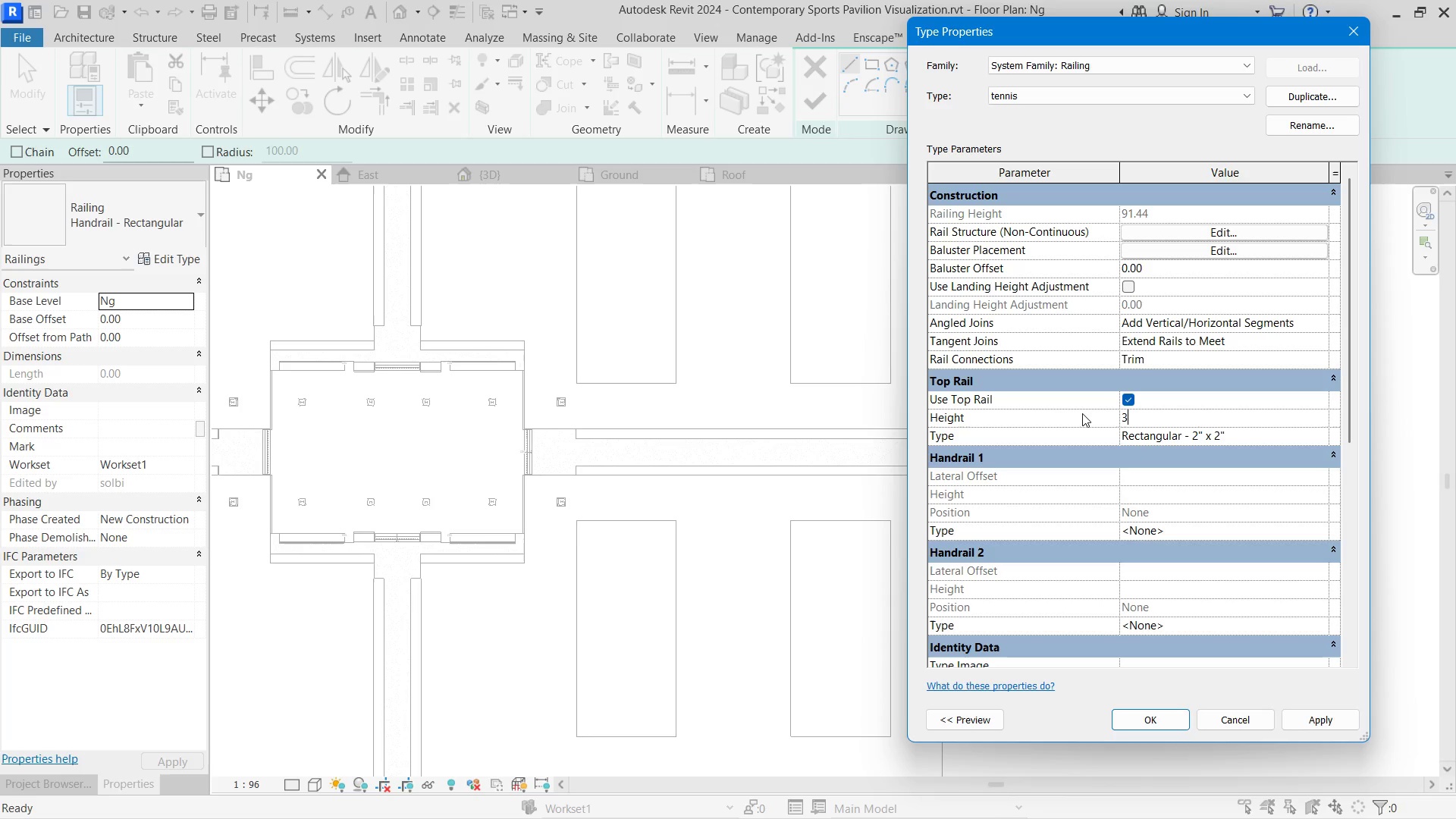 
key(Numpad0)
 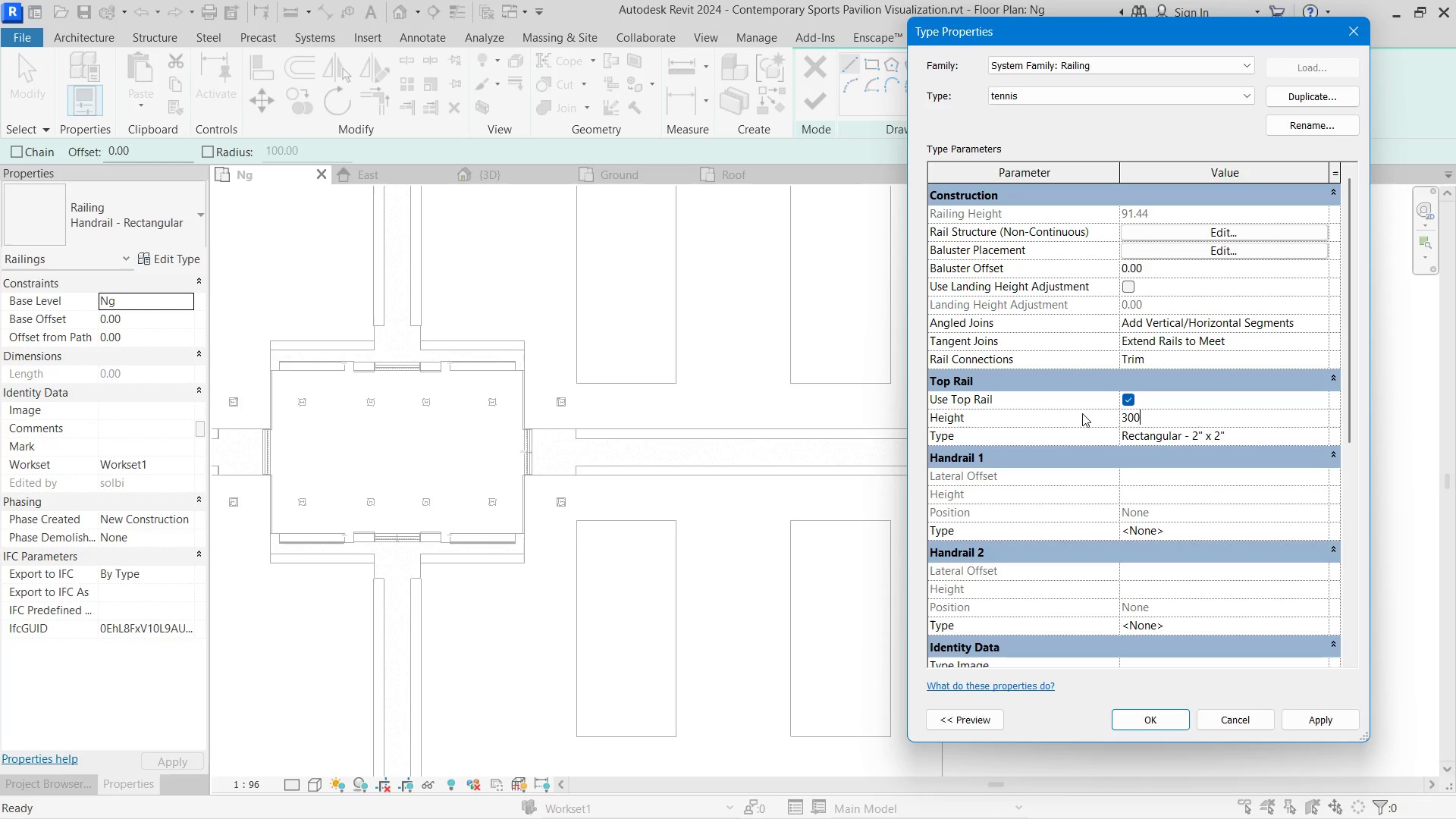 
key(Numpad0)
 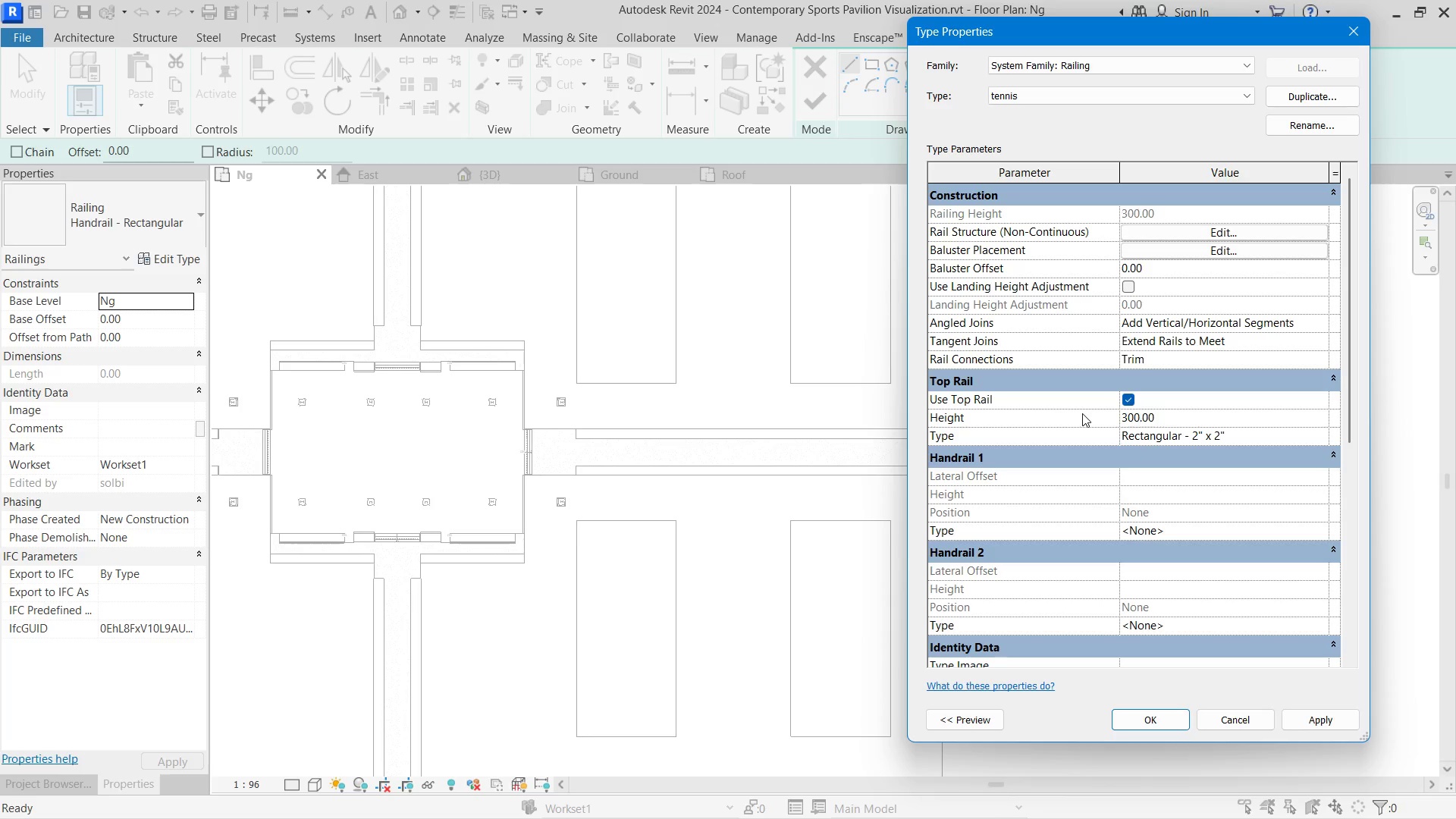 
key(NumpadEnter)
 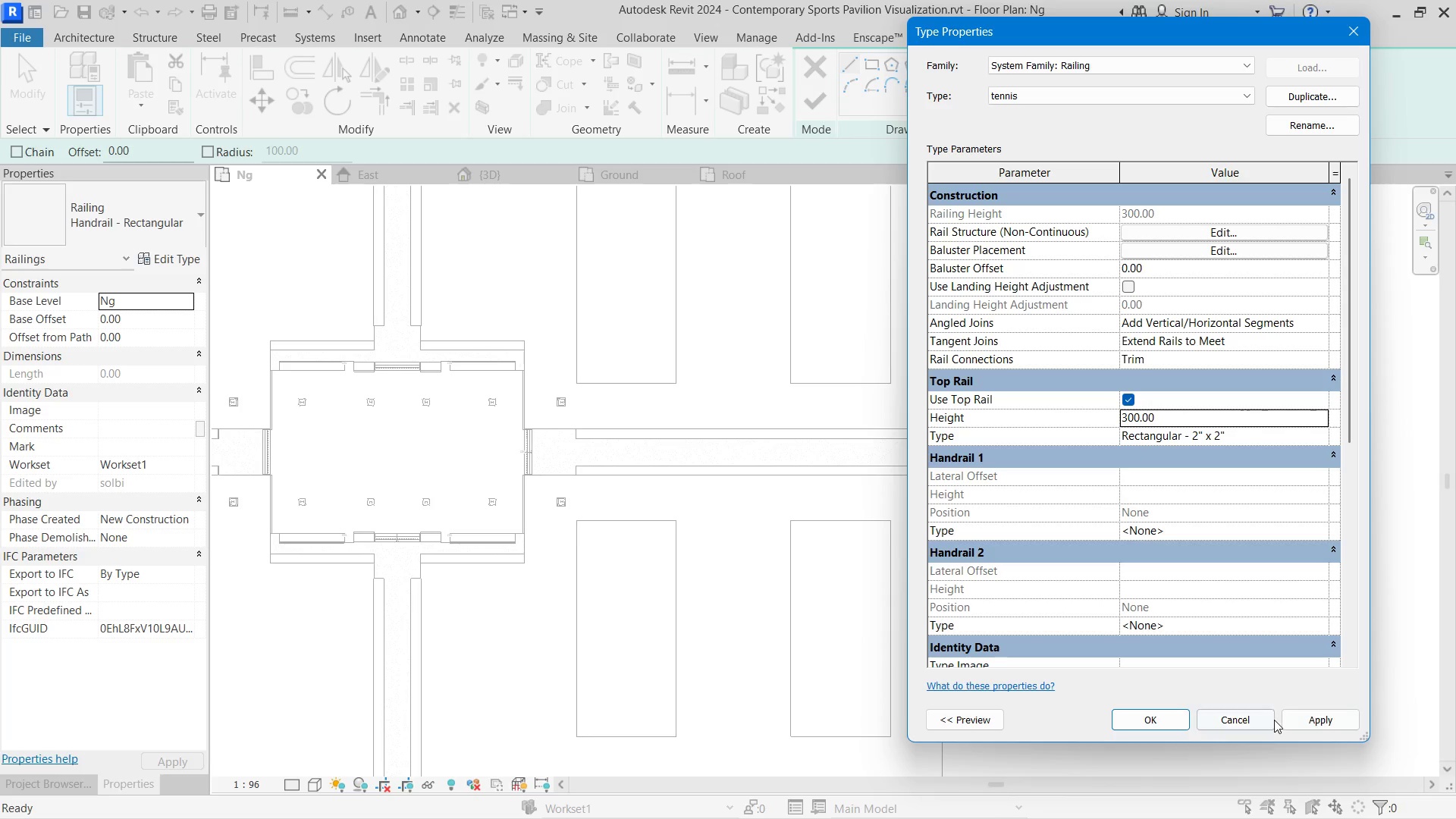 
left_click([1313, 718])
 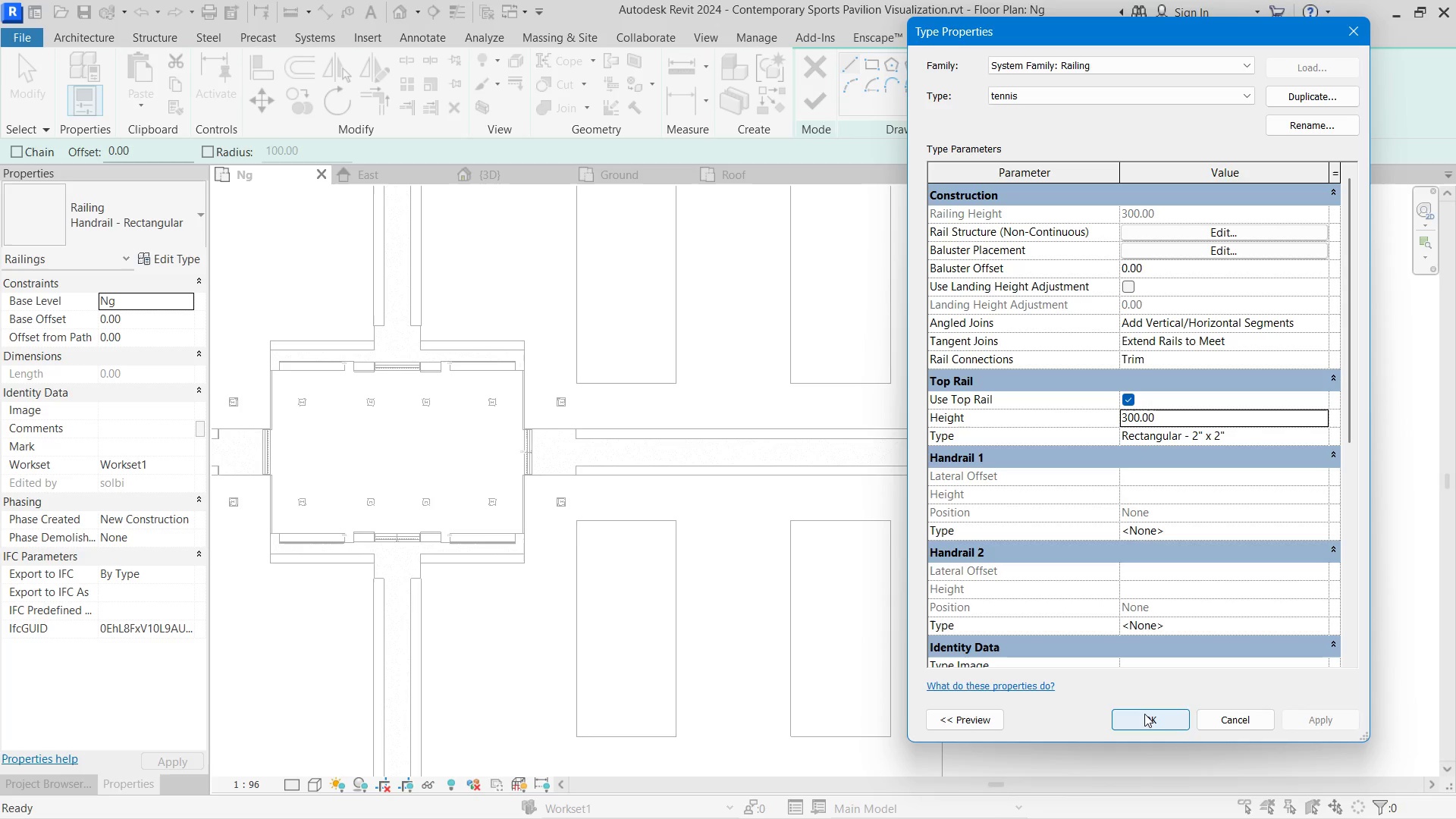 
left_click([1144, 714])
 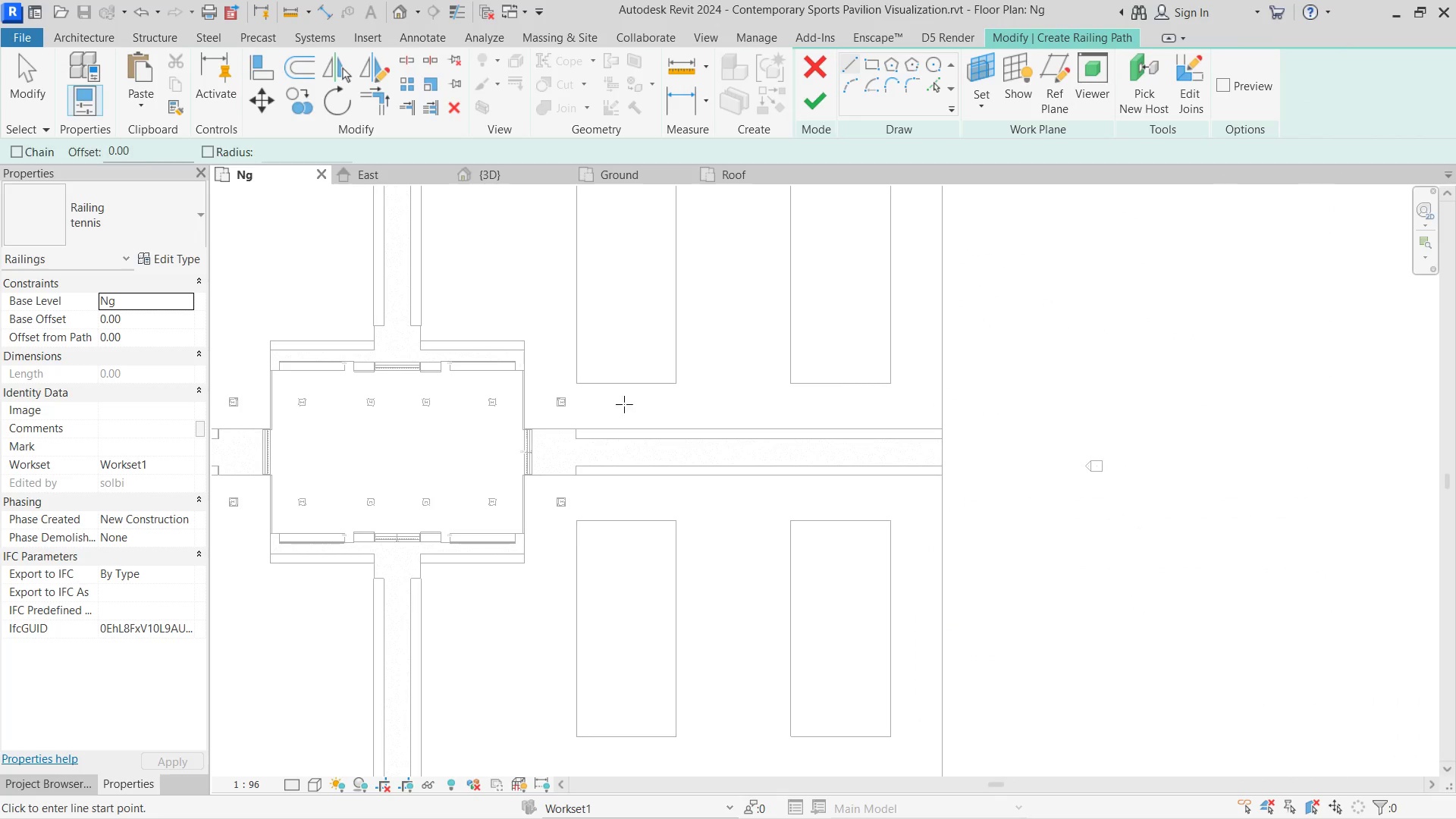 
scroll: coordinate [573, 437], scroll_direction: up, amount: 2.0
 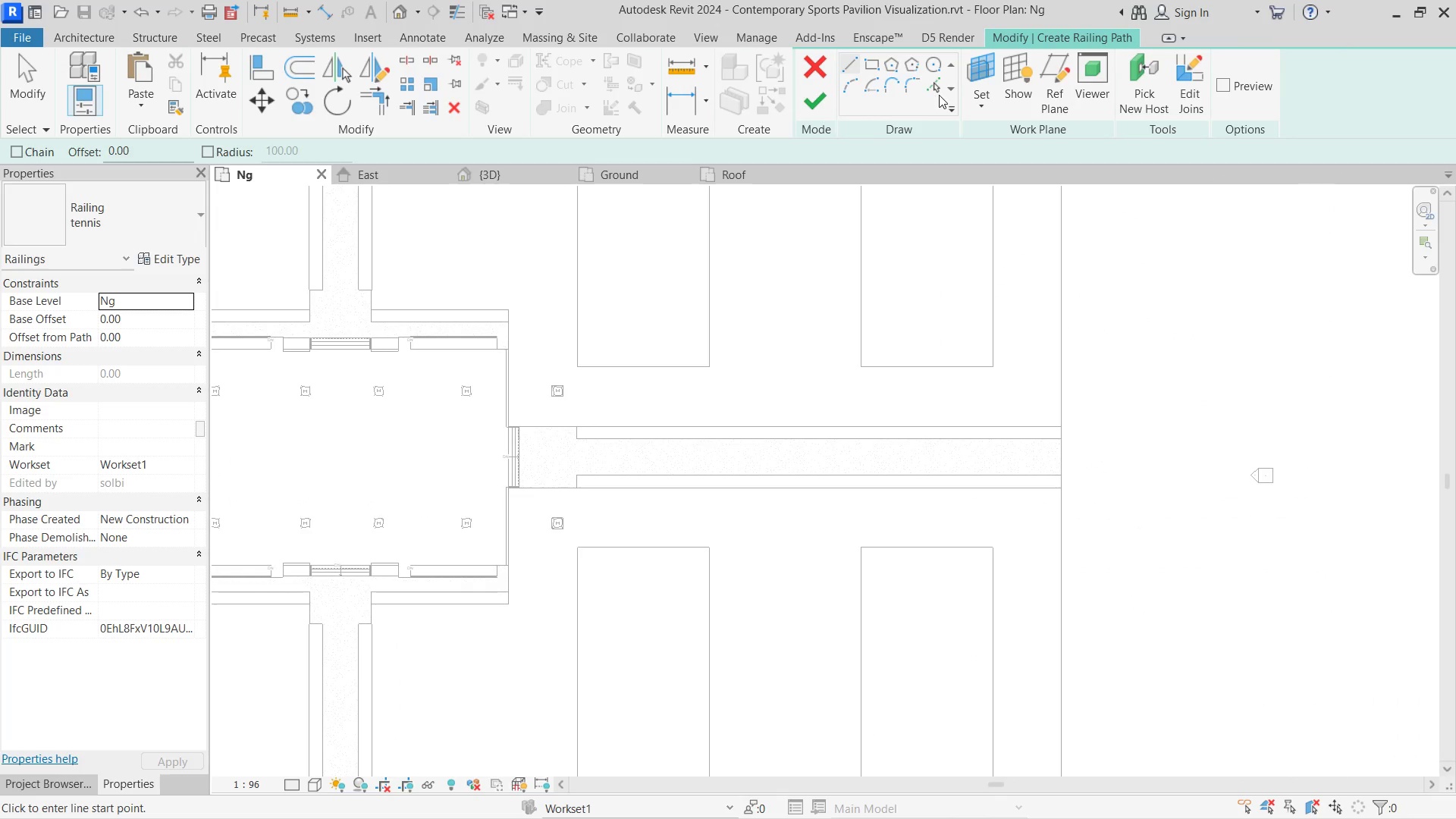 
left_click([940, 83])
 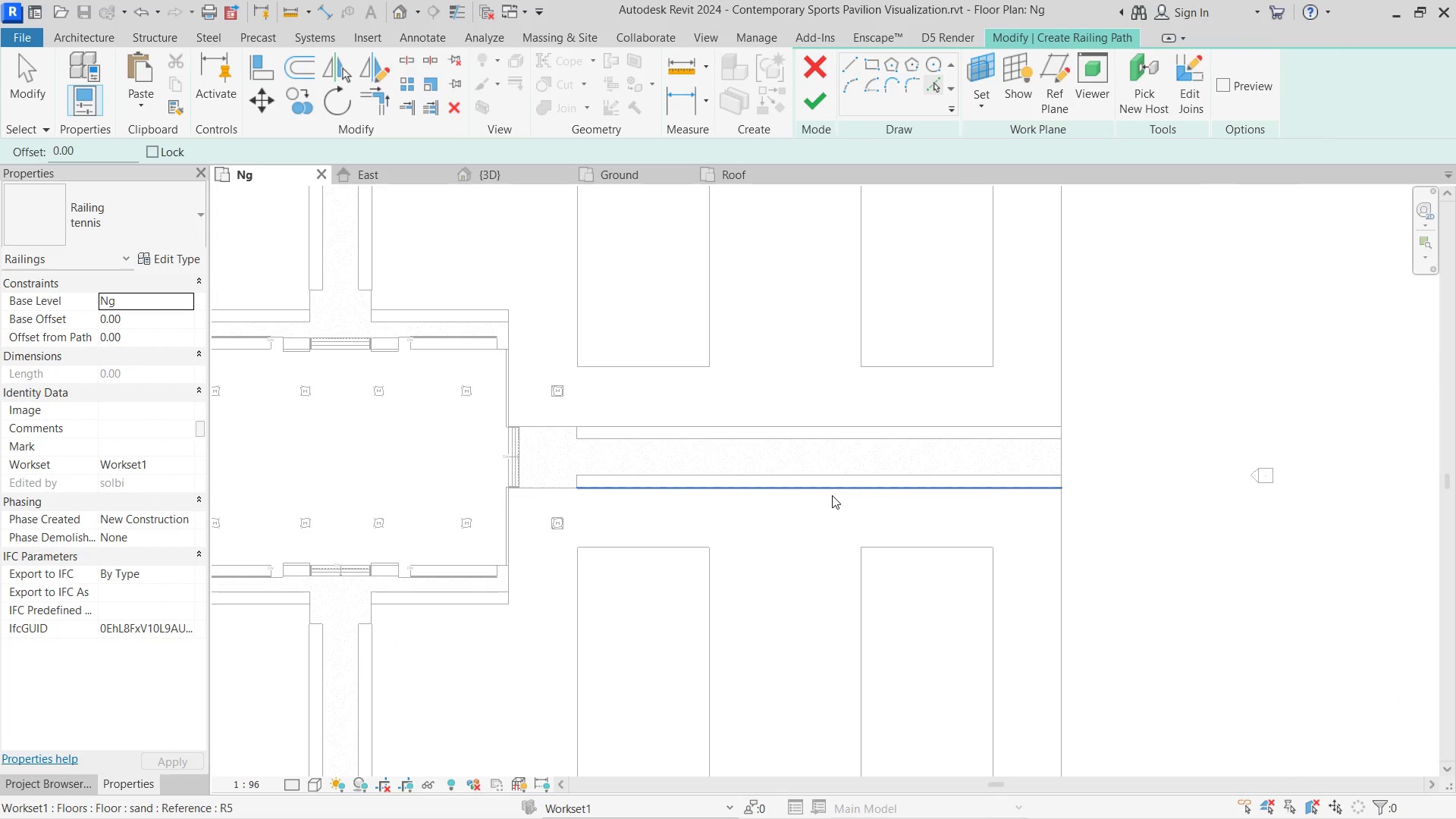 
left_click([832, 495])
 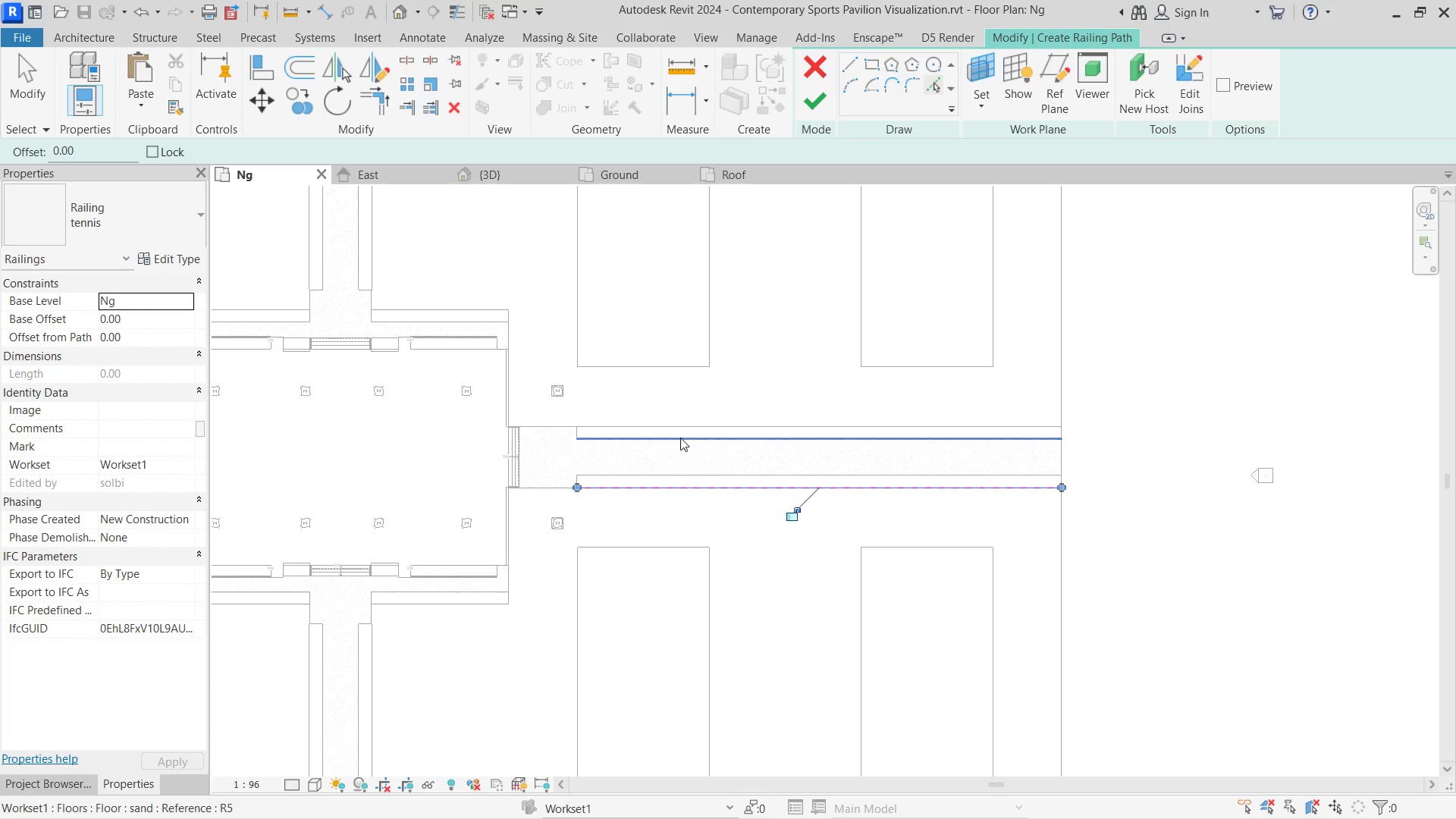 
left_click([713, 424])
 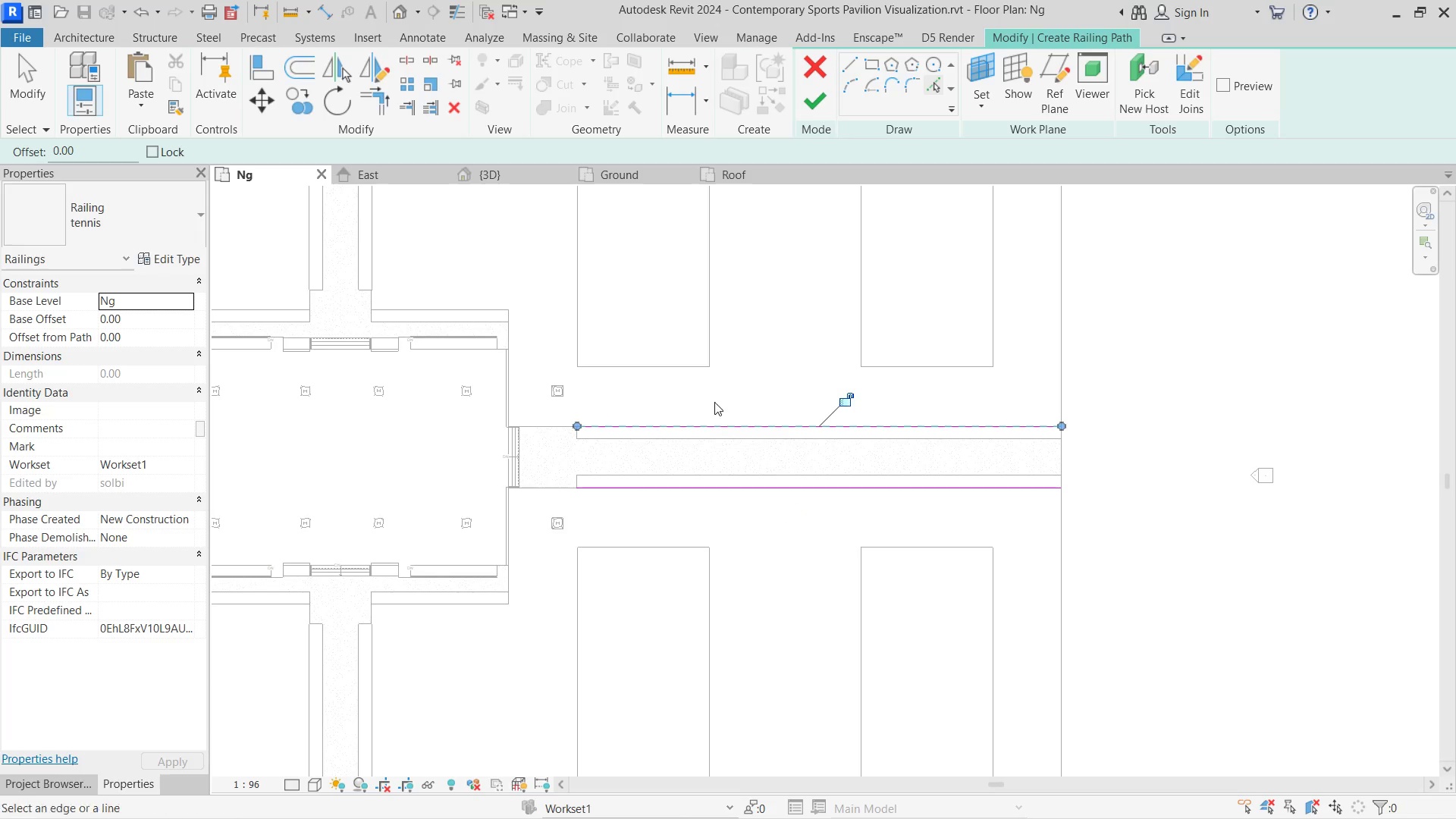 
key(Escape)
 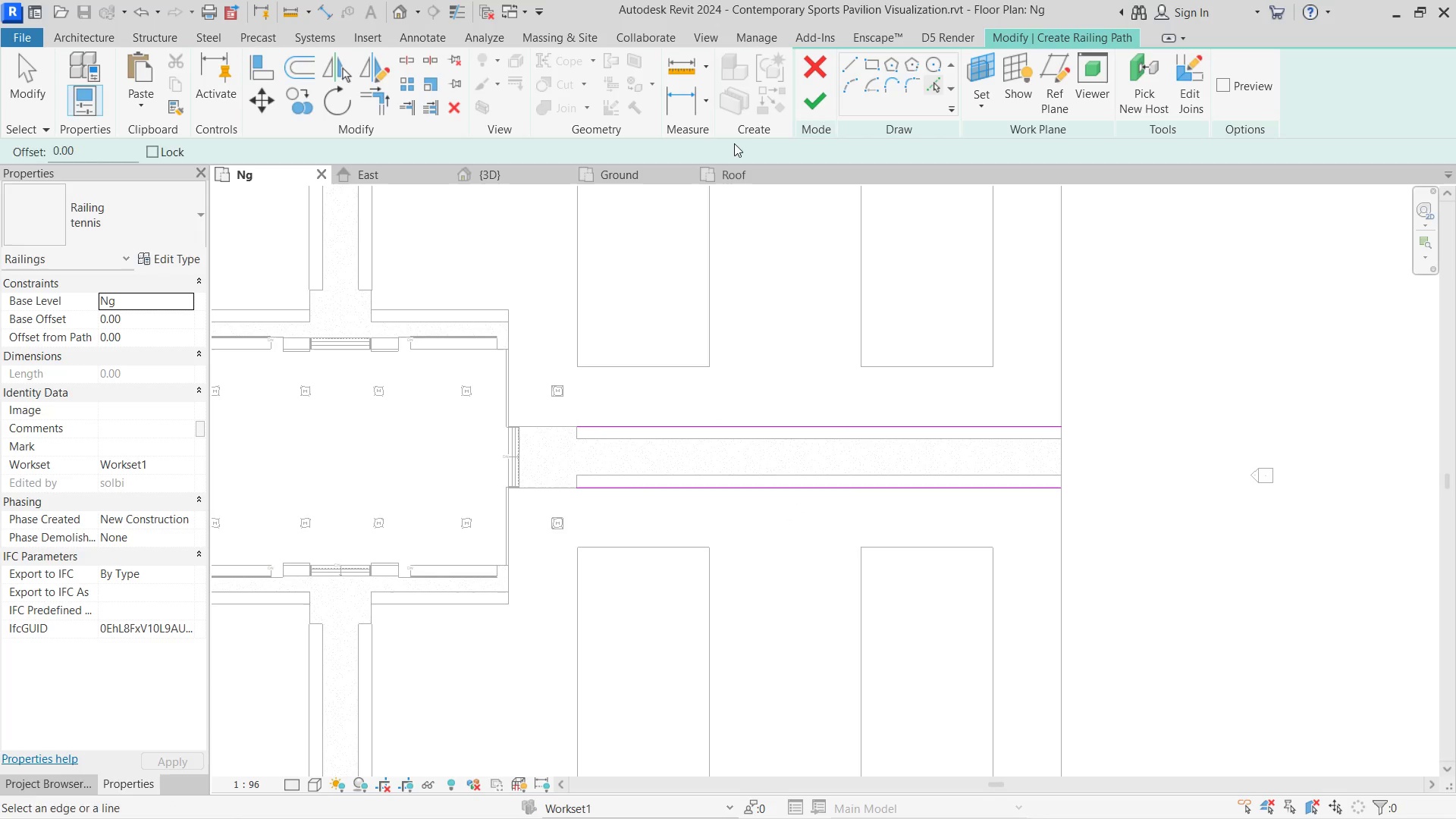 
key(Control+Z)
 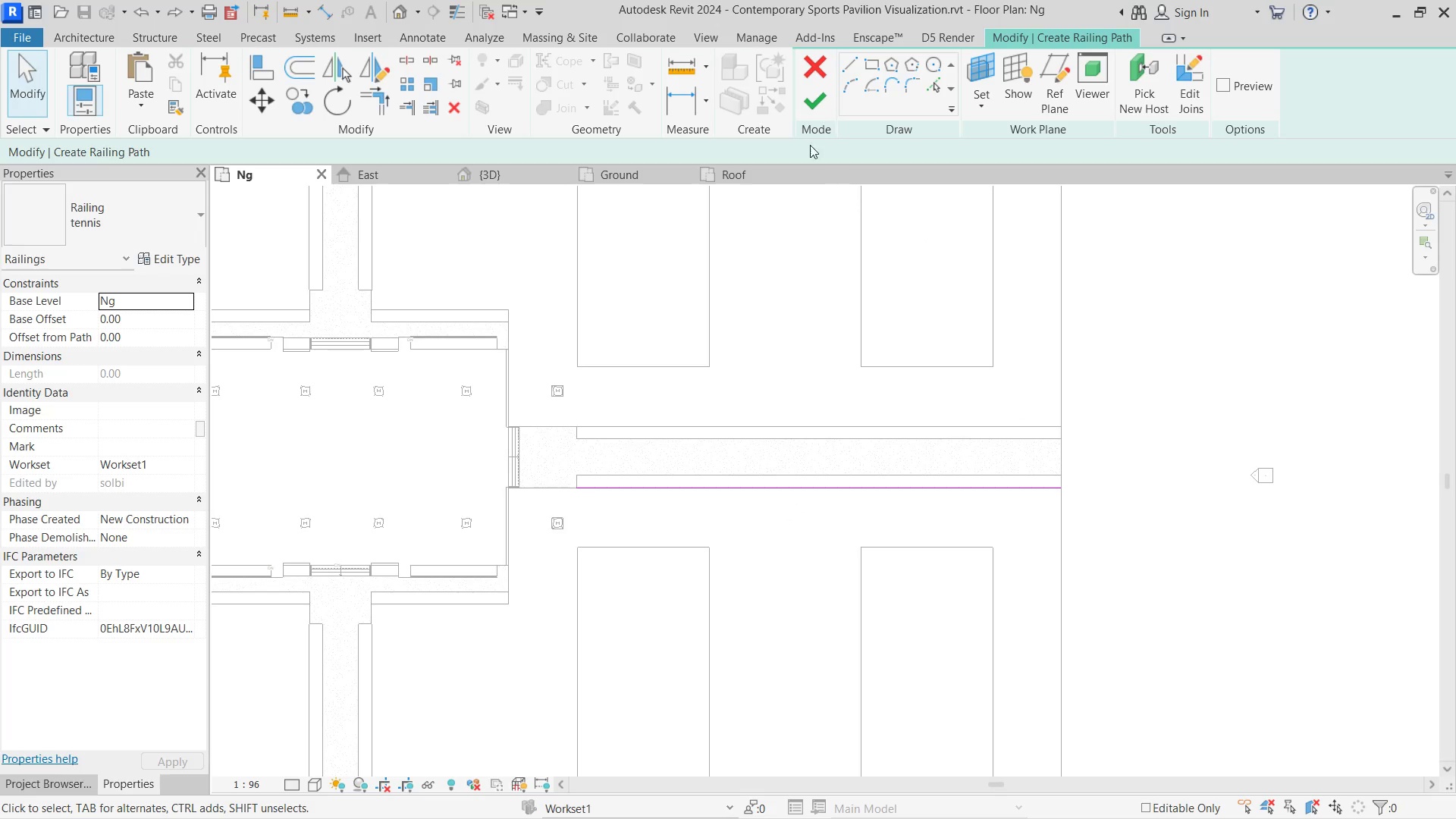 
left_click([815, 101])
 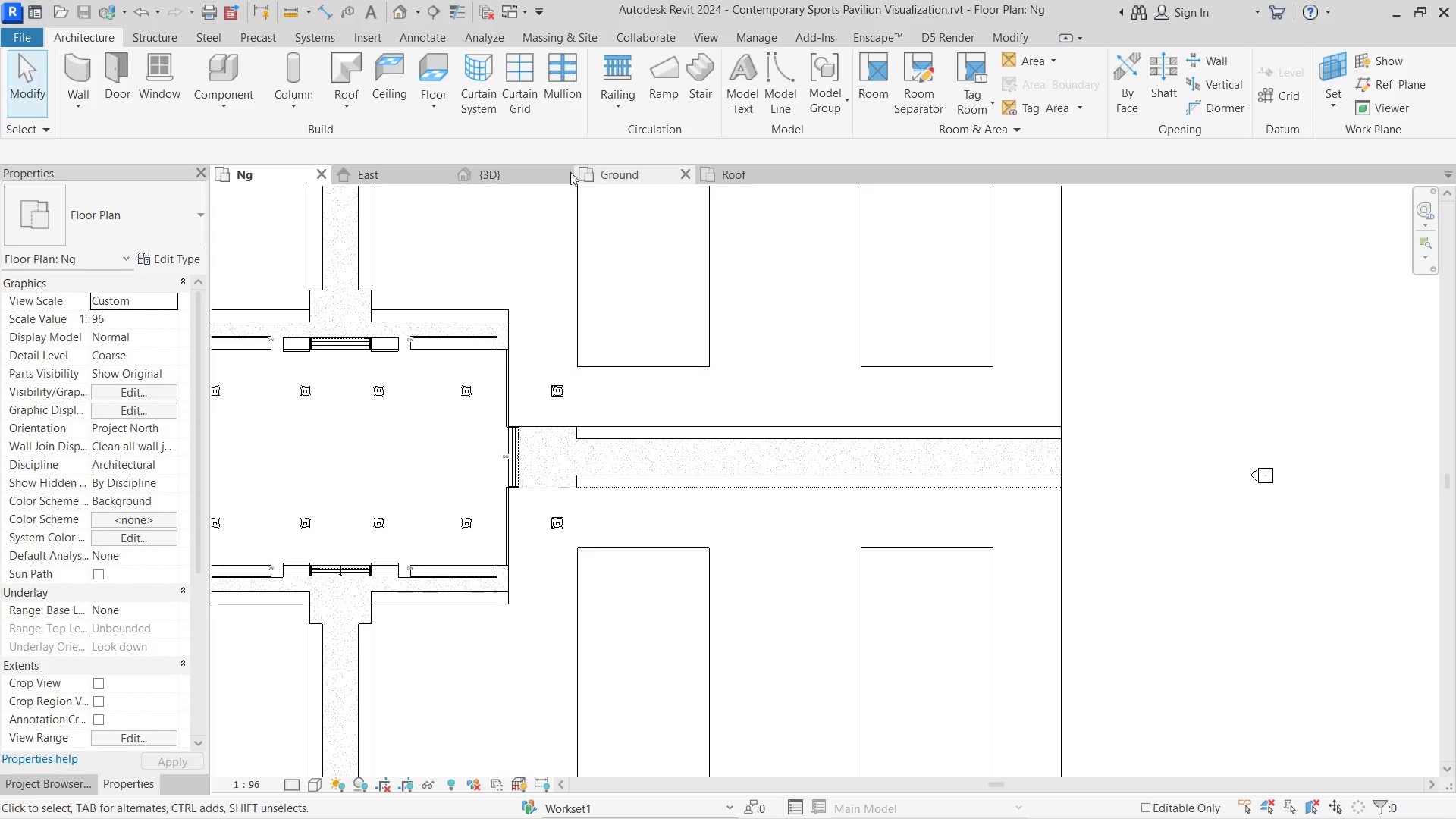 
left_click([519, 168])
 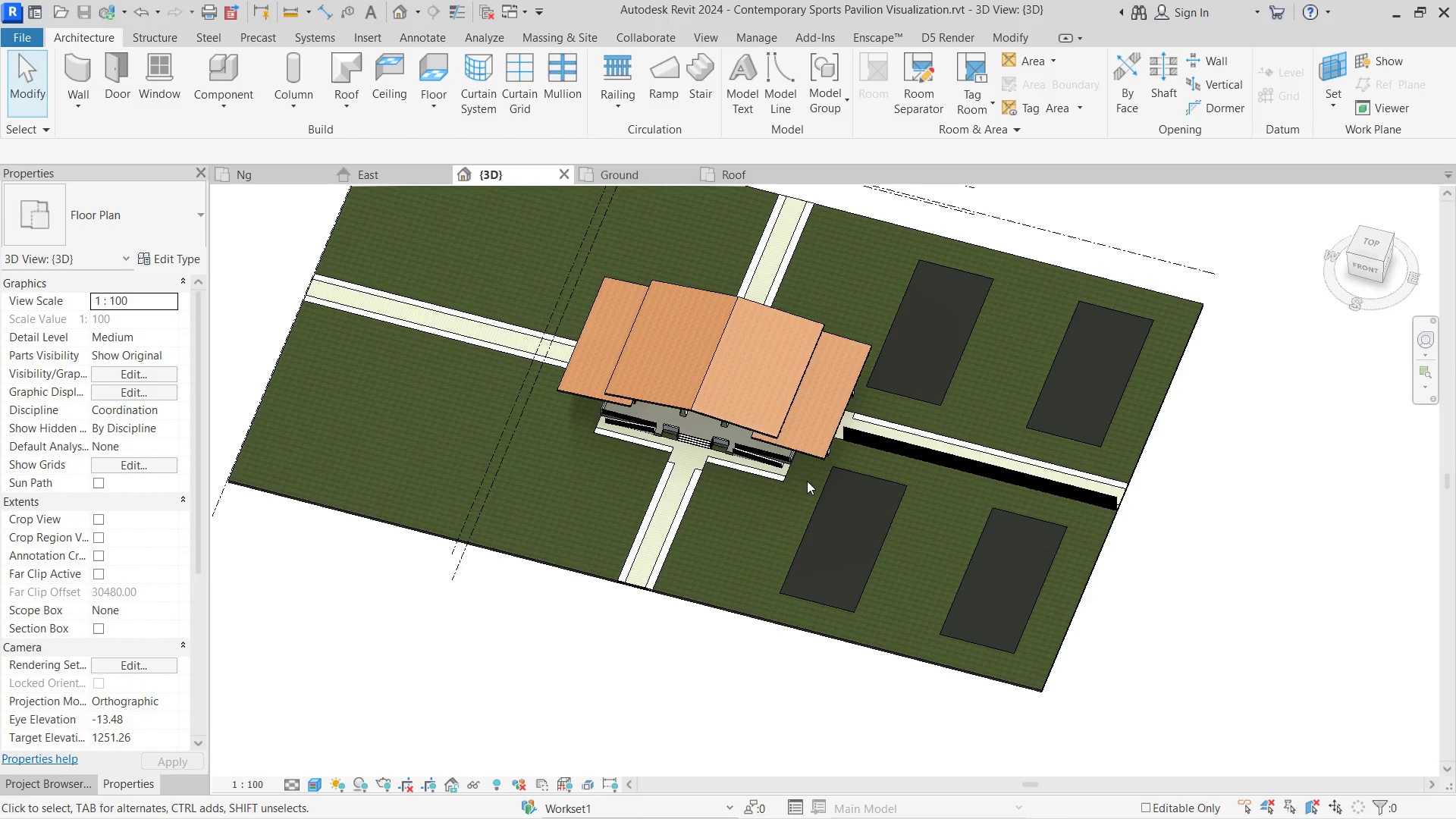 
hold_key(key=ShiftLeft, duration=0.86)
 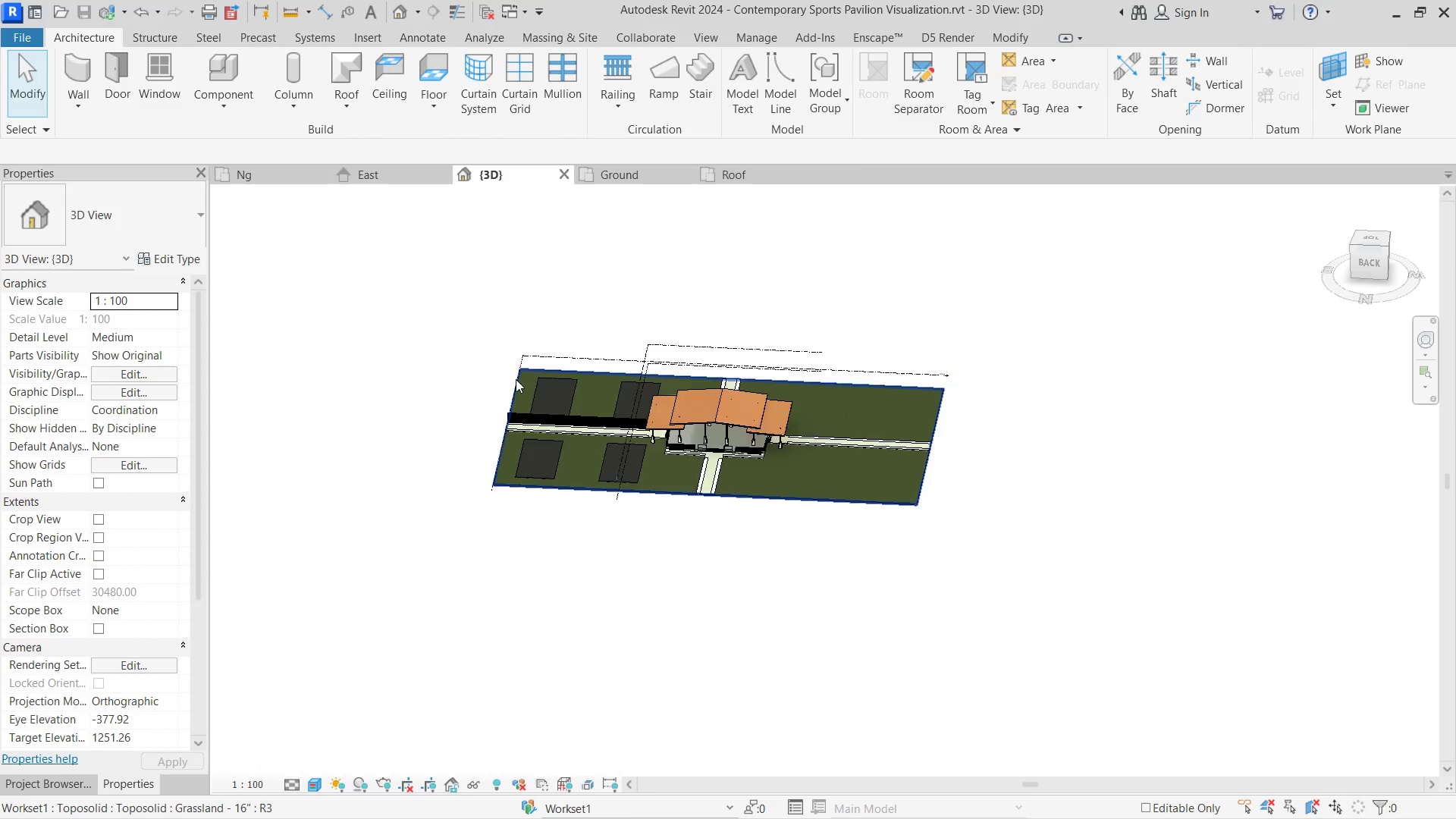 
scroll: coordinate [810, 472], scroll_direction: down, amount: 5.0
 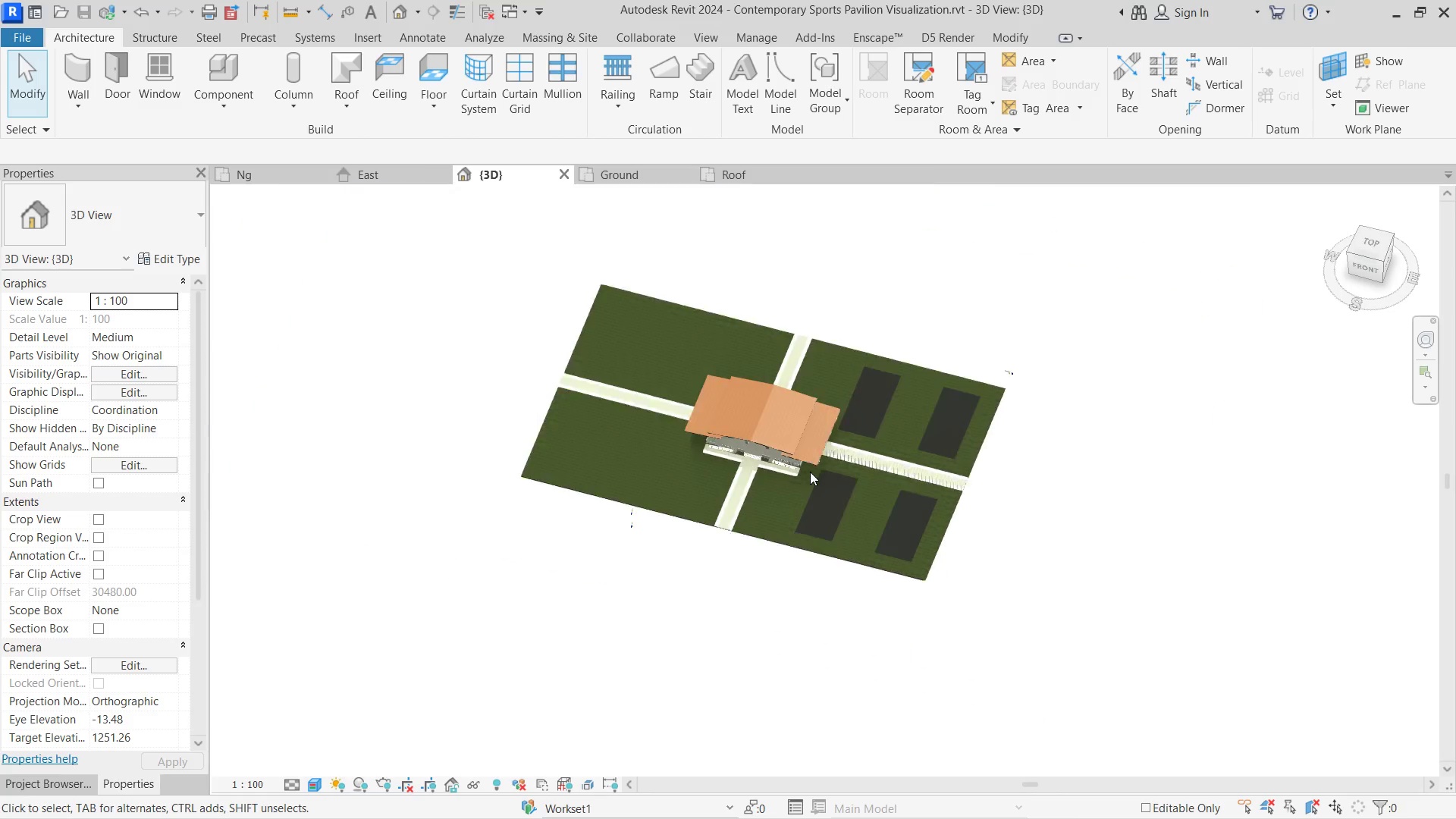 
hold_key(key=ShiftLeft, duration=4.42)
scroll: coordinate [621, 510], scroll_direction: up, amount: 7.0
 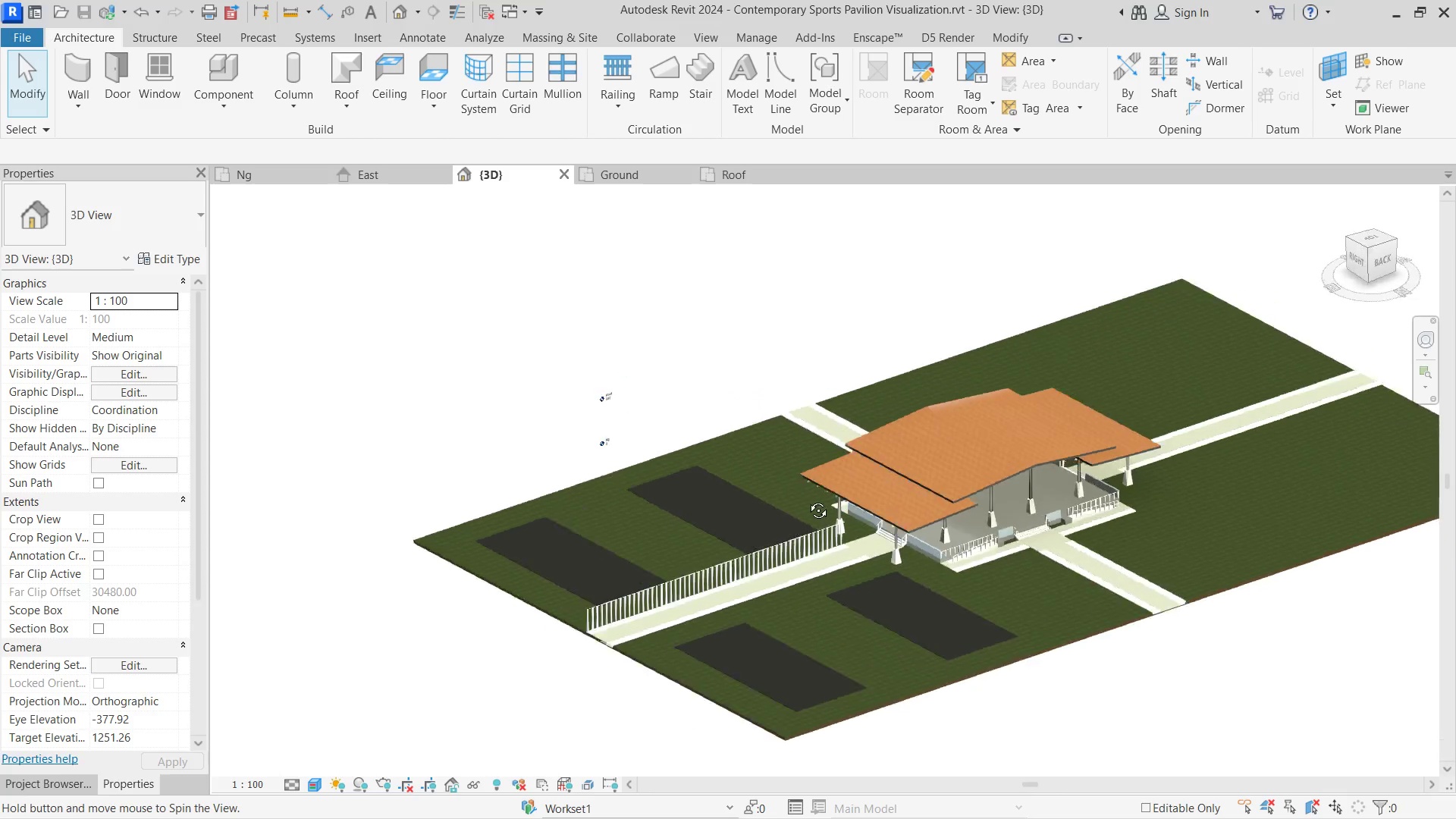 
hold_key(key=ShiftLeft, duration=4.61)
 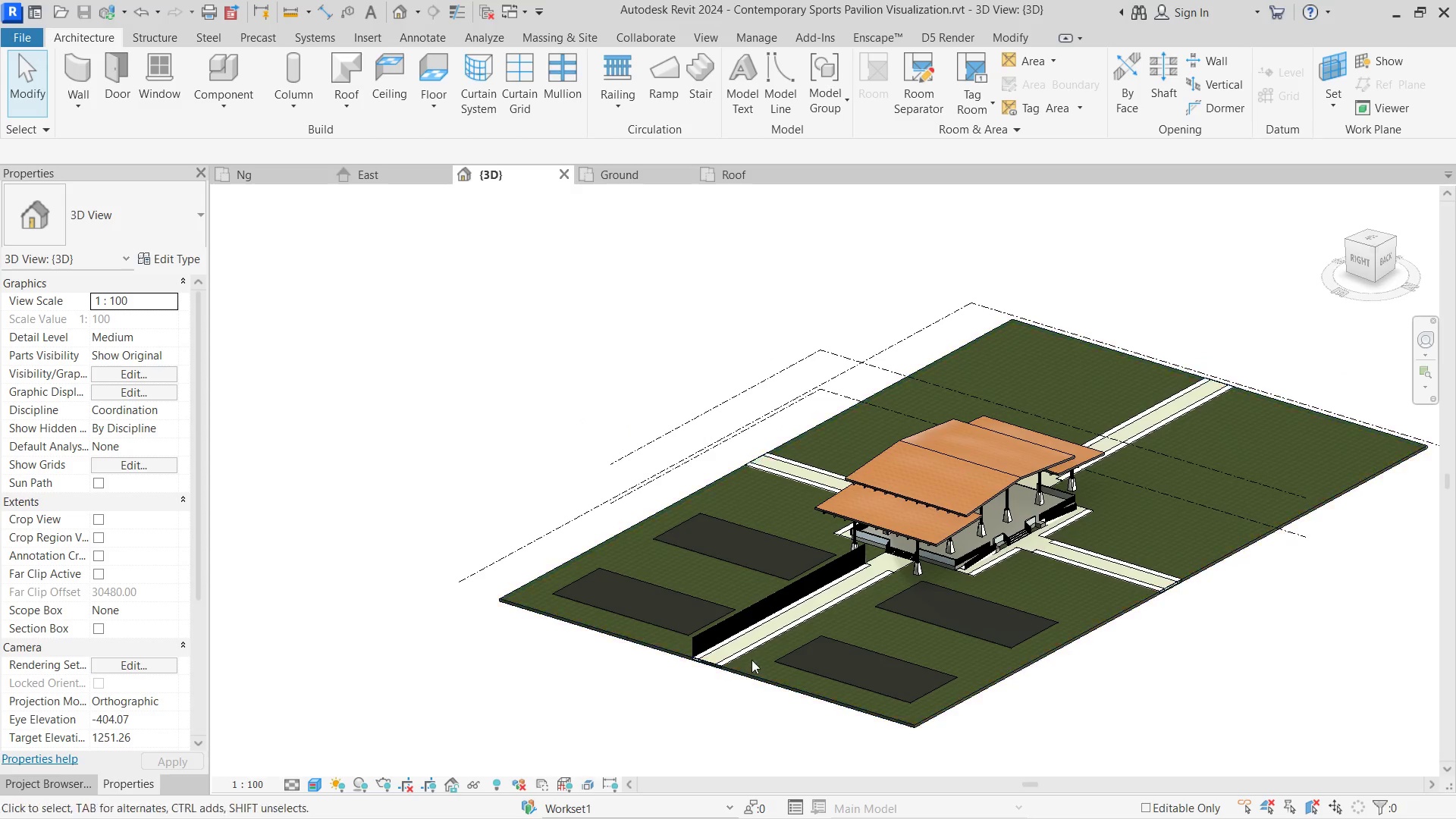 
scroll: coordinate [760, 594], scroll_direction: down, amount: 1.0
 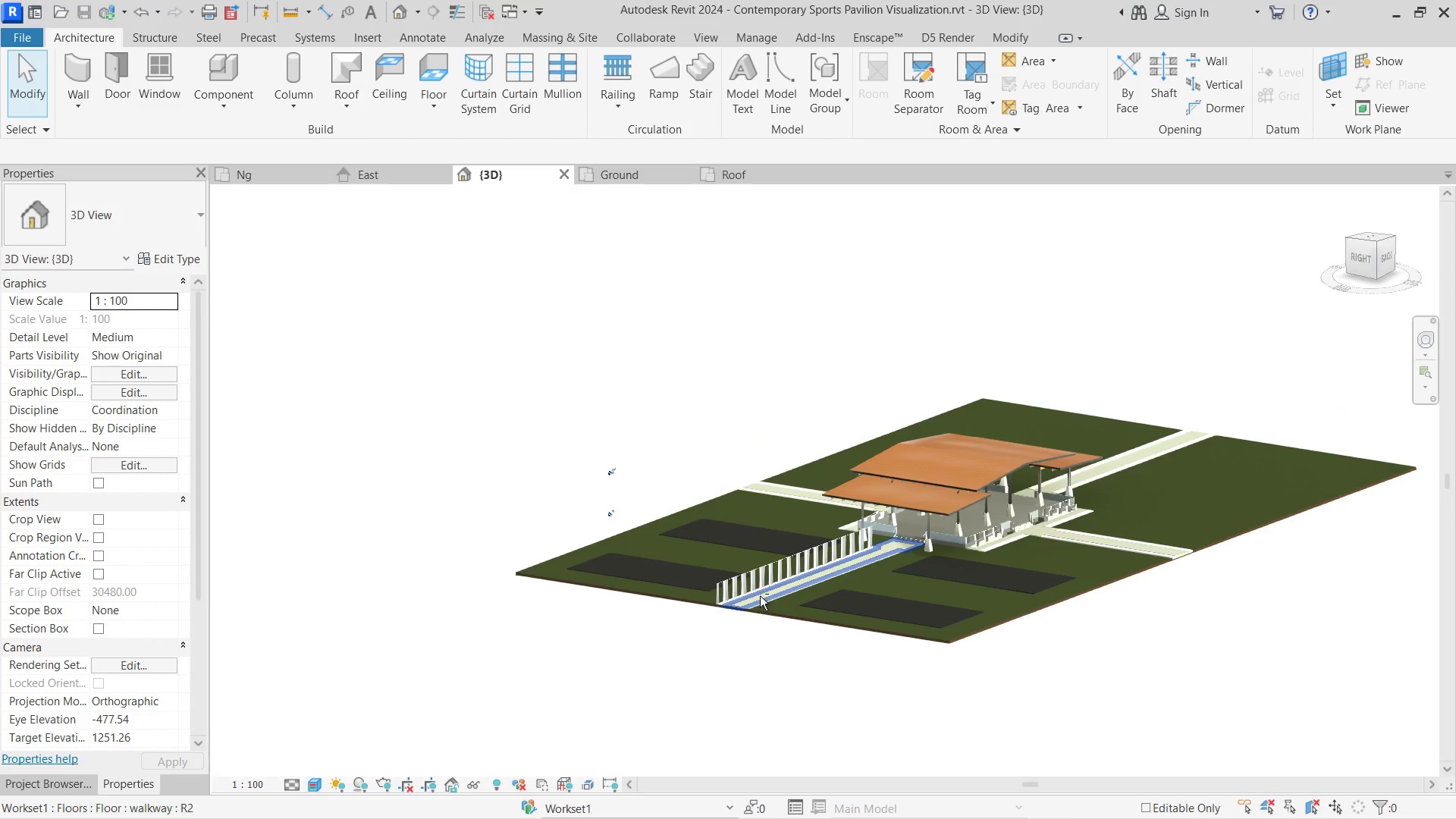 
scroll: coordinate [754, 654], scroll_direction: up, amount: 3.0
 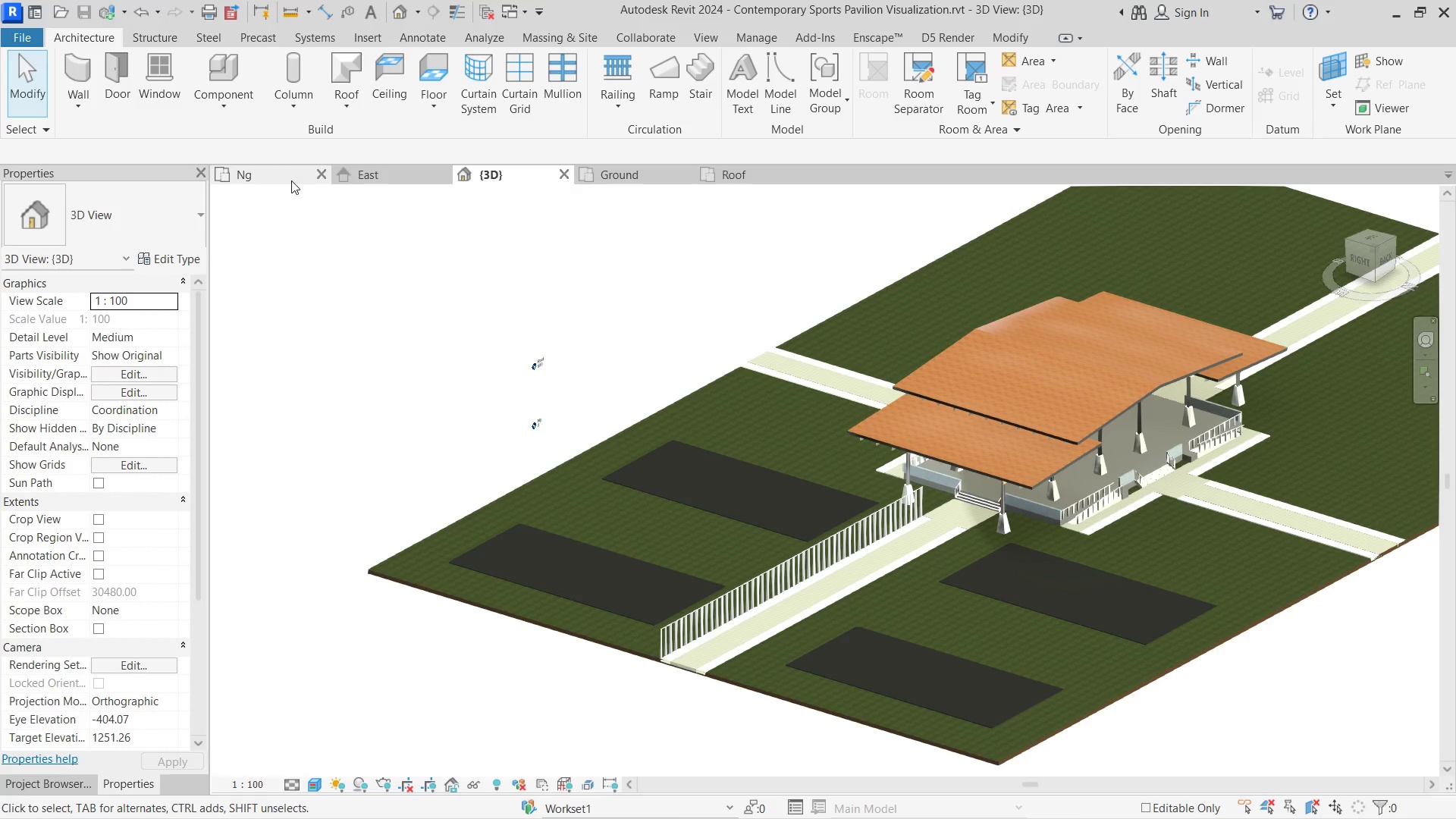 
left_click([291, 180])
 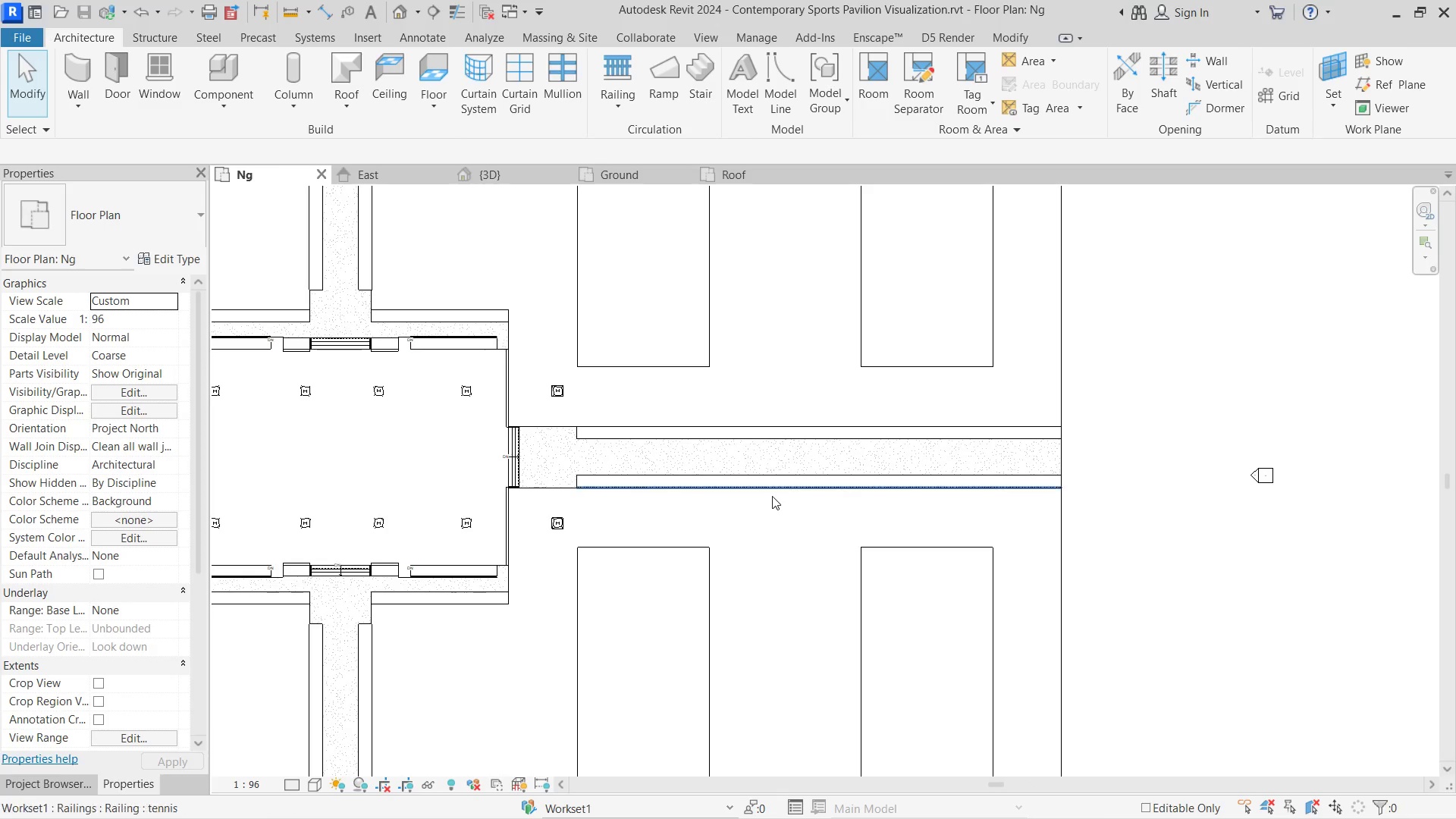 
left_click([772, 496])
 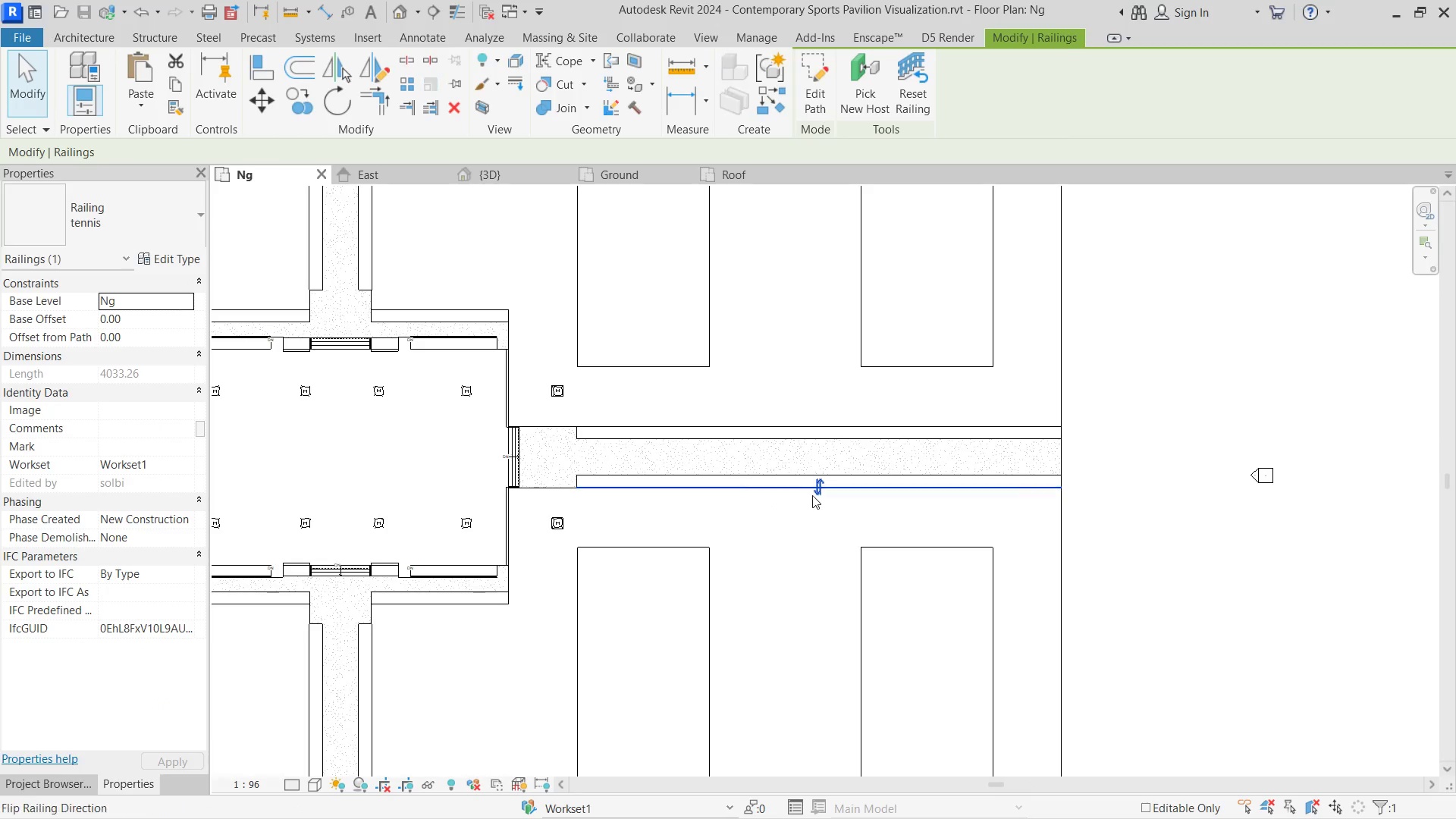 
scroll: coordinate [812, 495], scroll_direction: up, amount: 6.0
 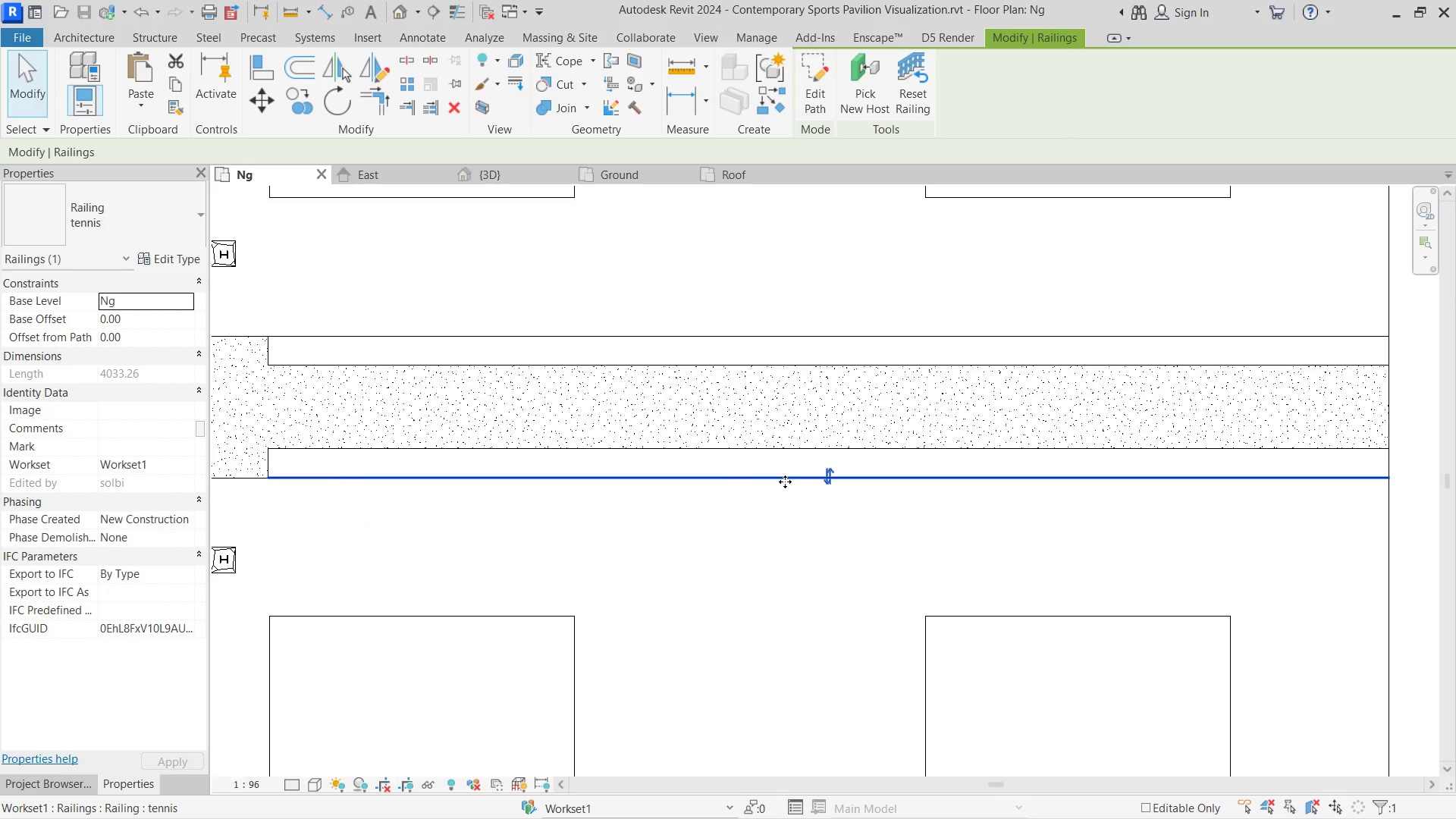 
left_click_drag(start_coordinate=[785, 479], to_coordinate=[785, 533])
 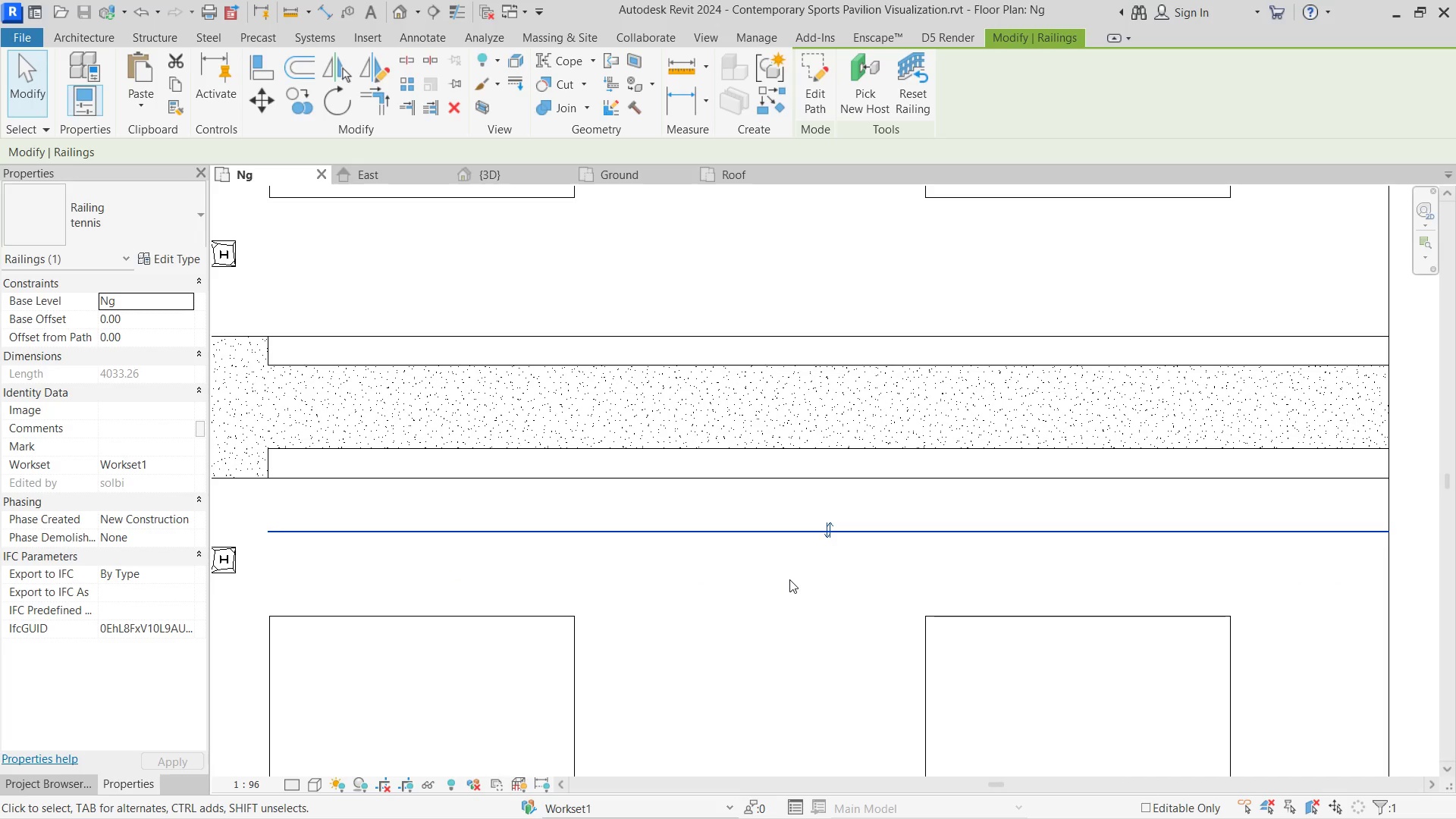 
hold_key(key=ShiftLeft, duration=0.81)
 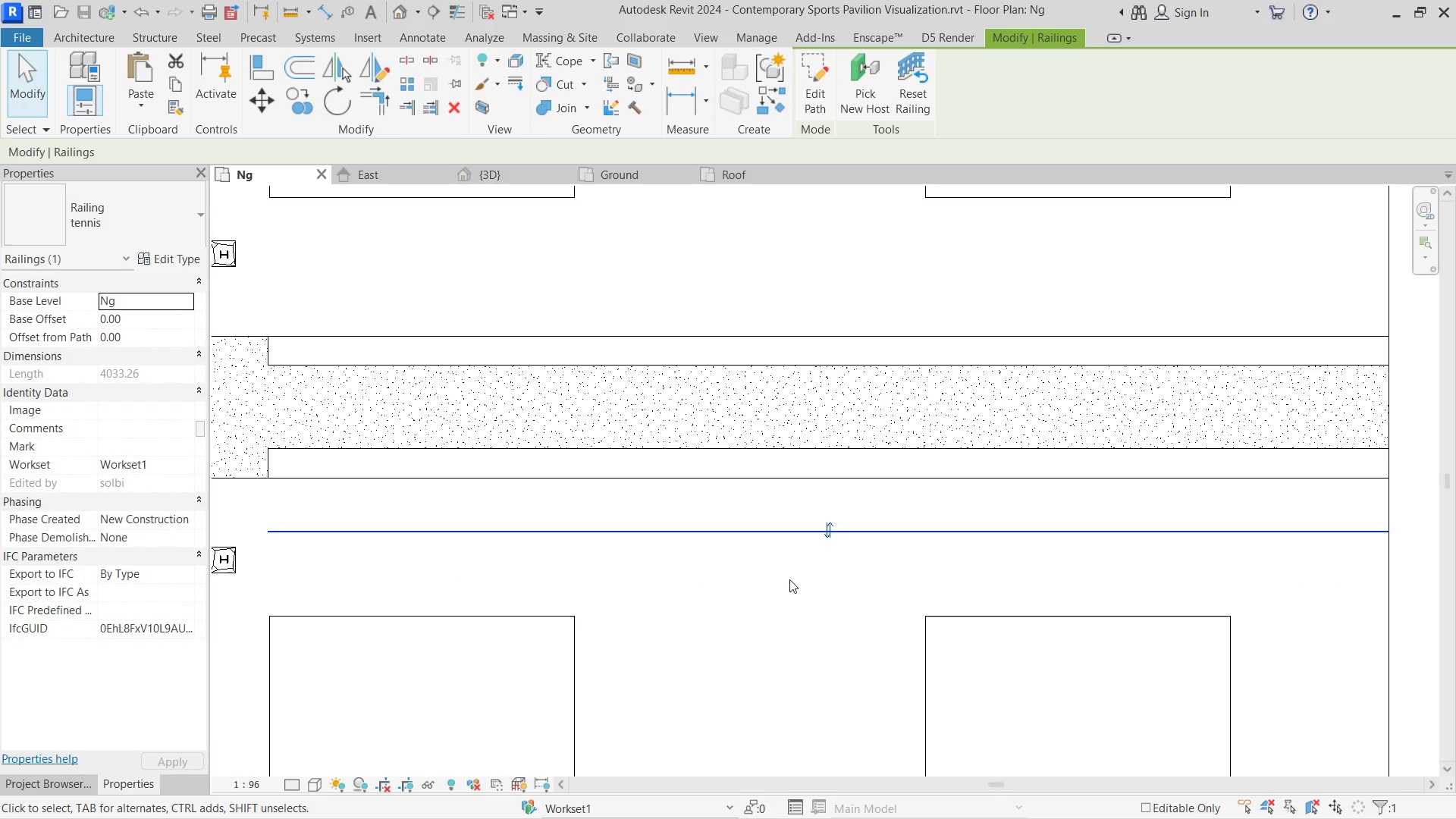 
left_click([789, 579])
 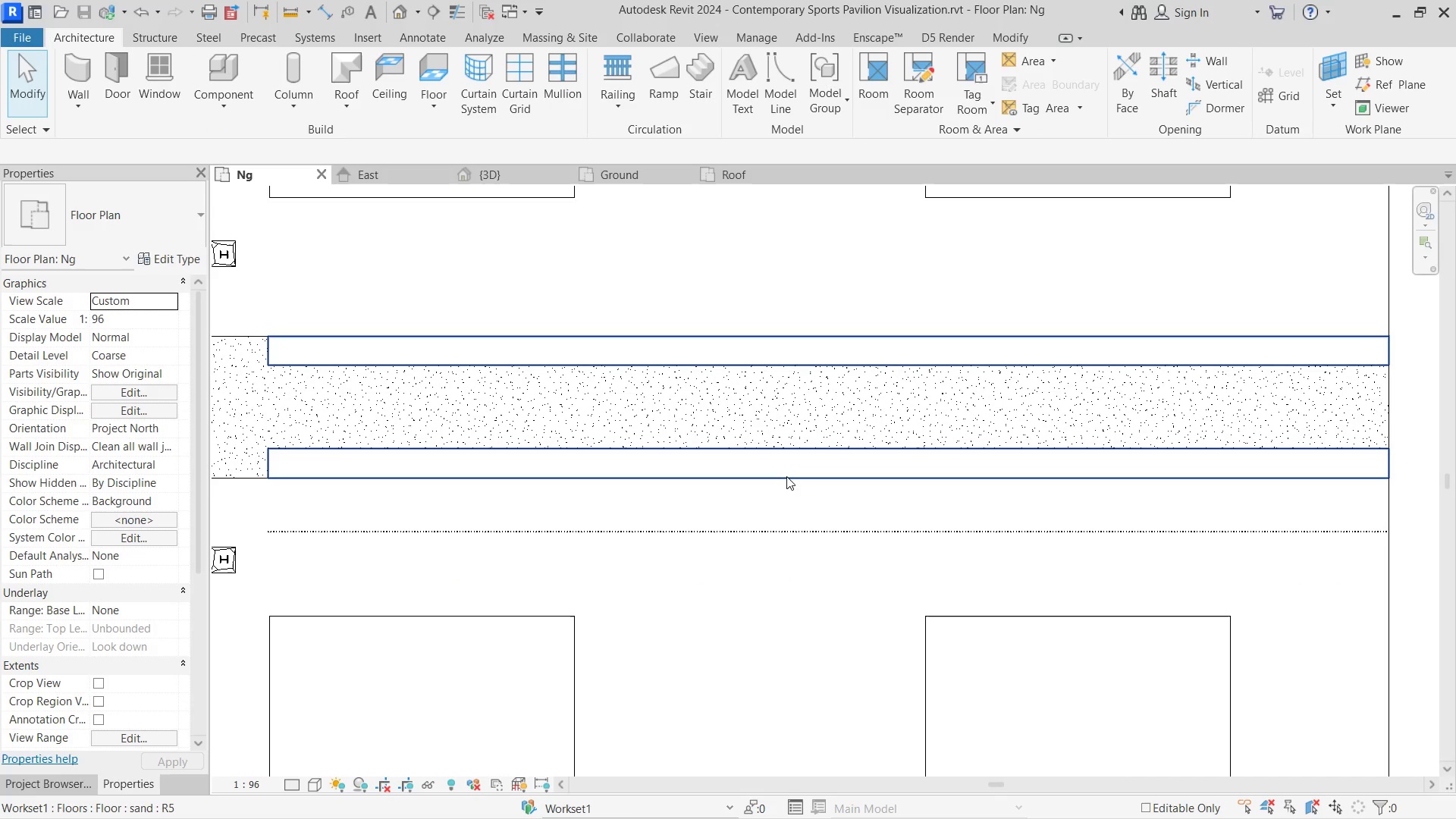 
left_click([786, 476])
 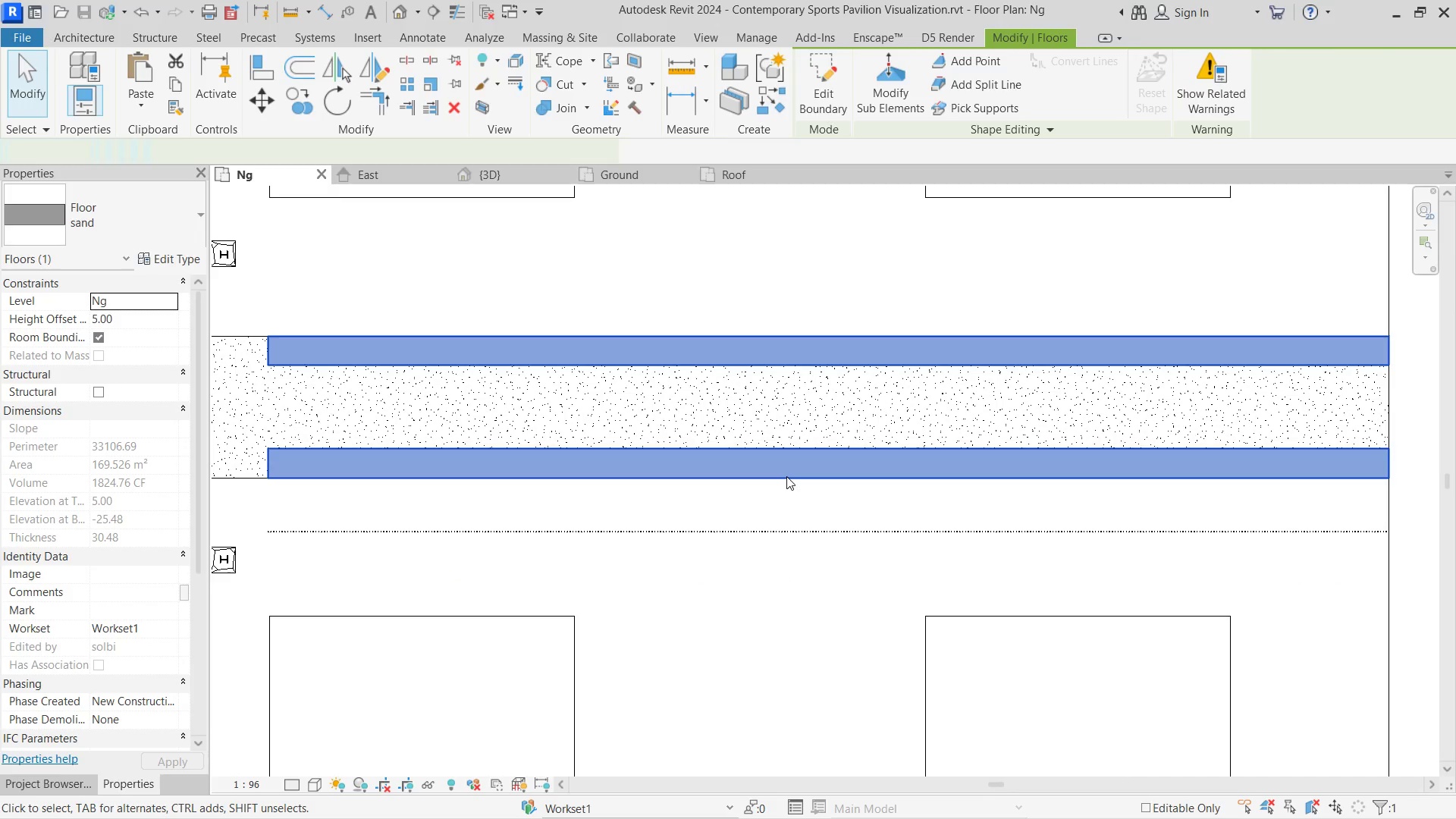 
left_click([786, 476])
 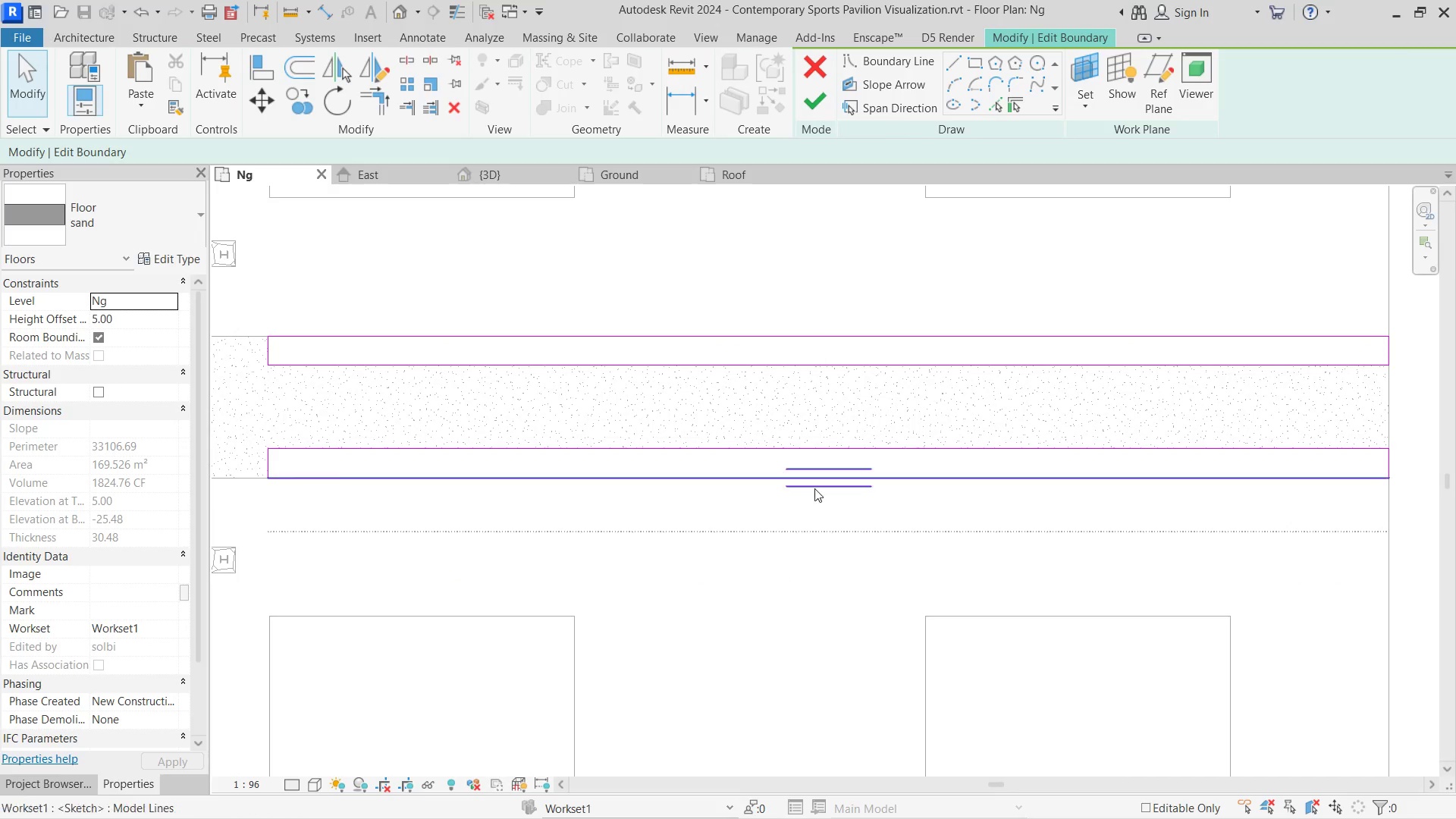 
left_click([804, 108])
 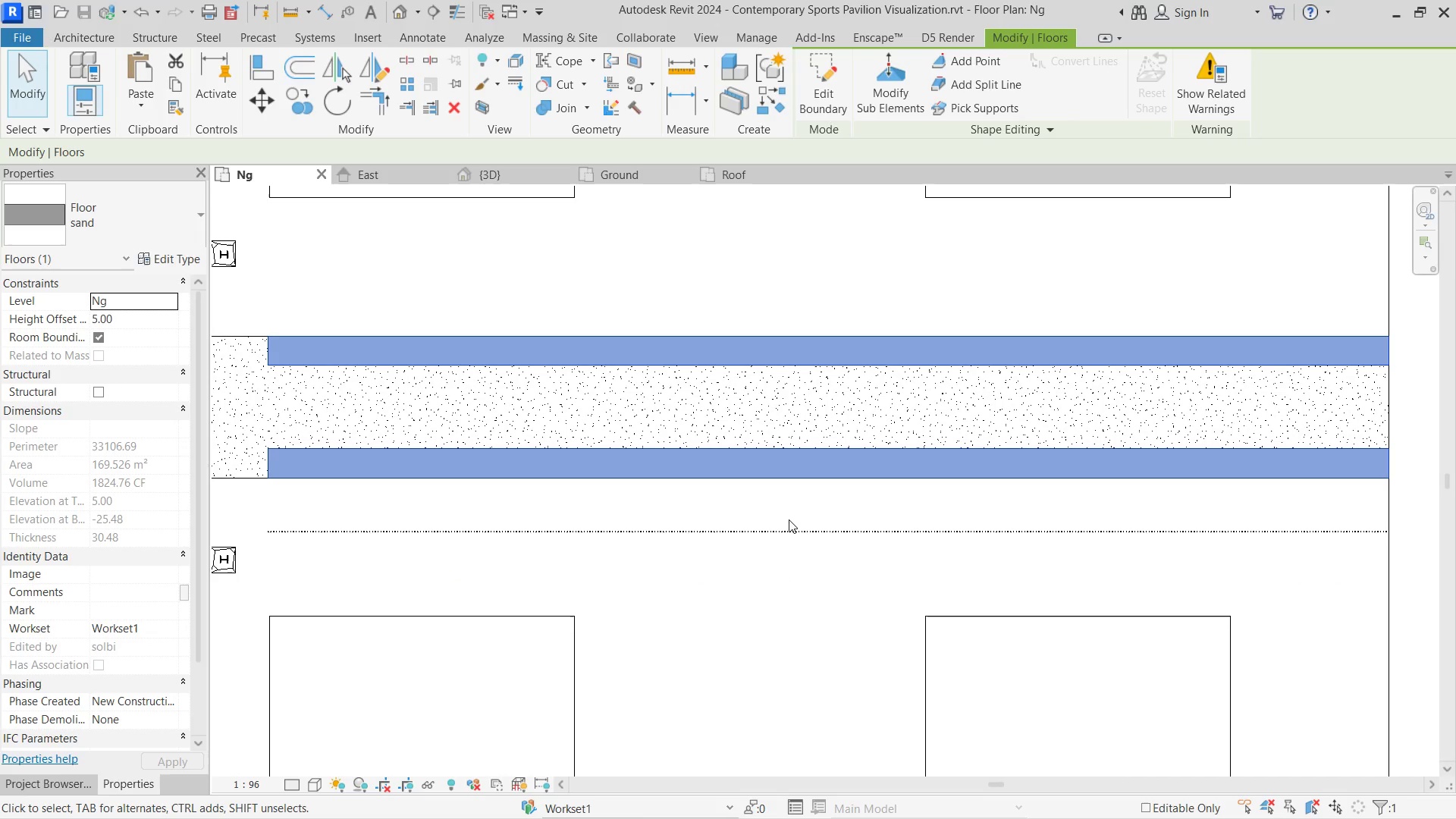 
scroll: coordinate [770, 531], scroll_direction: down, amount: 7.0
 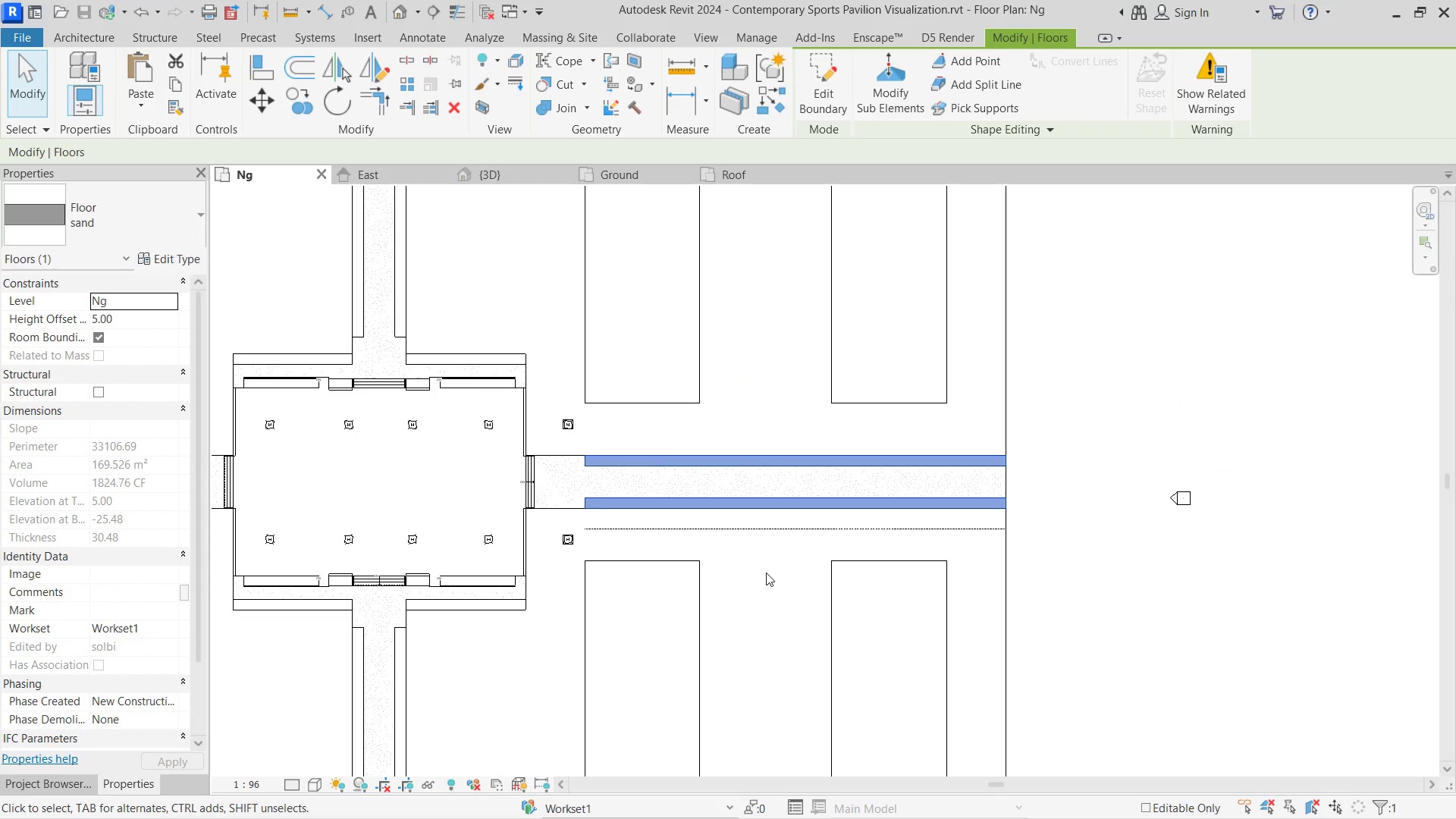 
left_click([764, 573])
 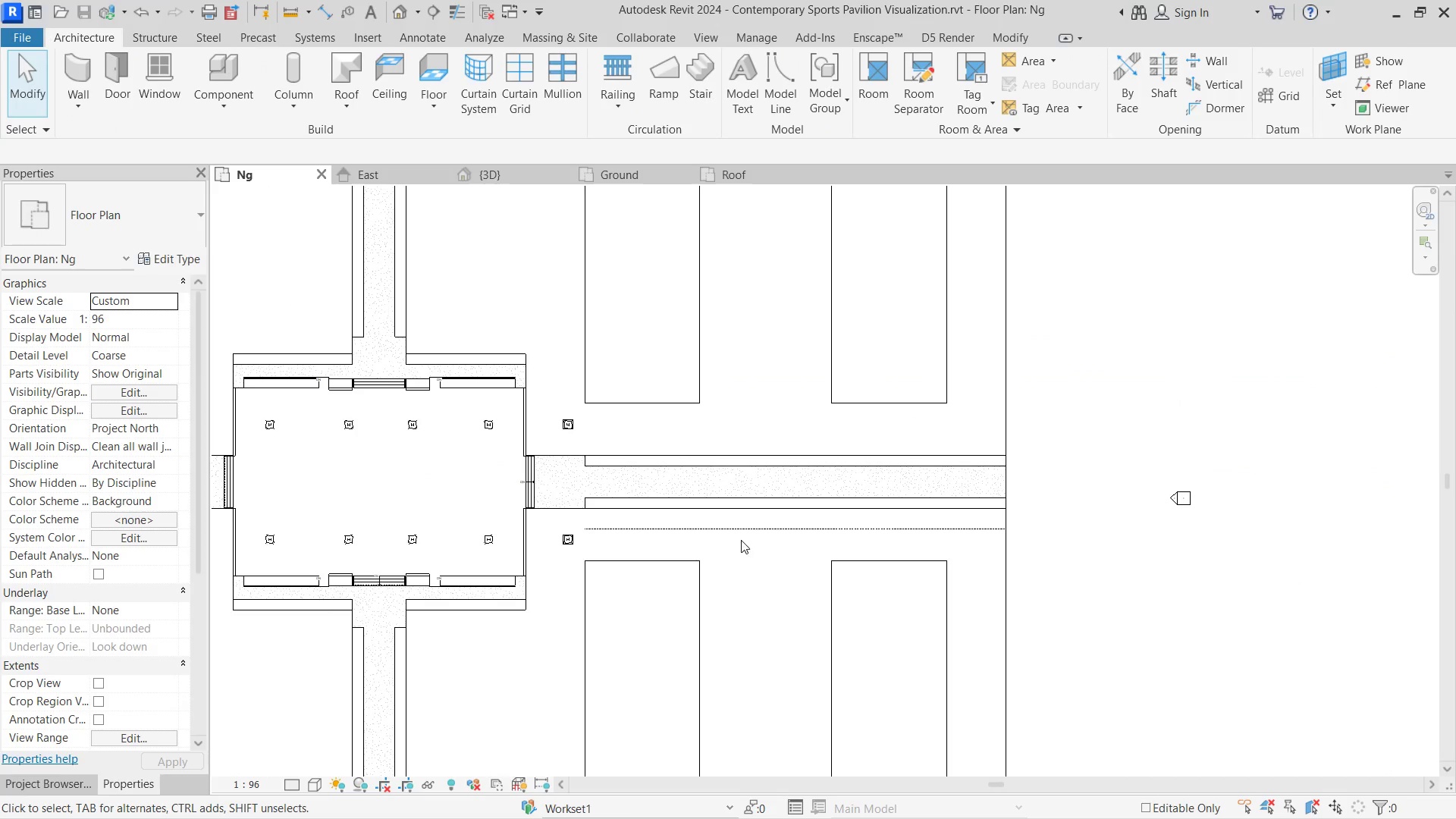 
key(Alt+AltLeft)
 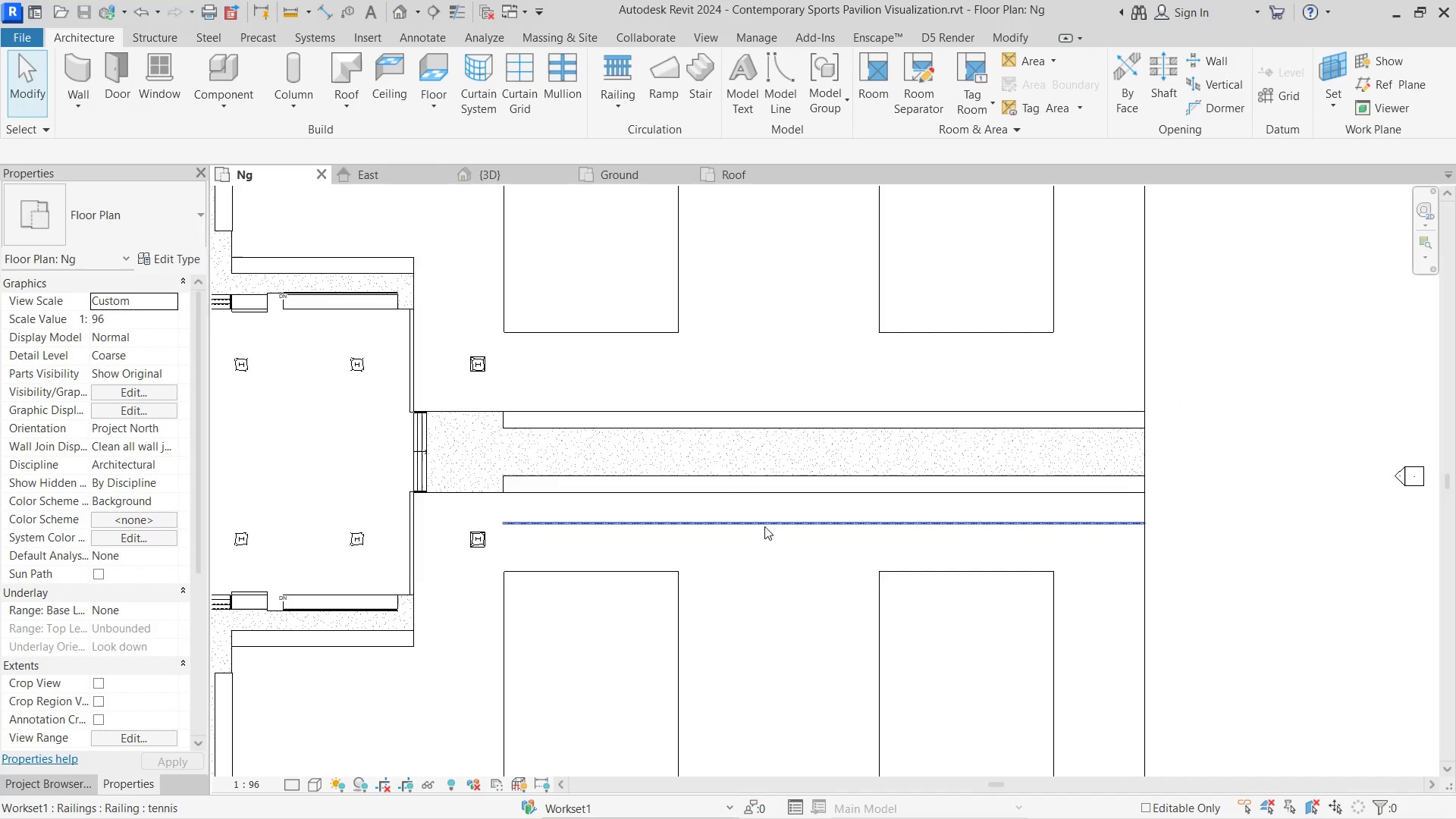 
key(Alt+Tab)
 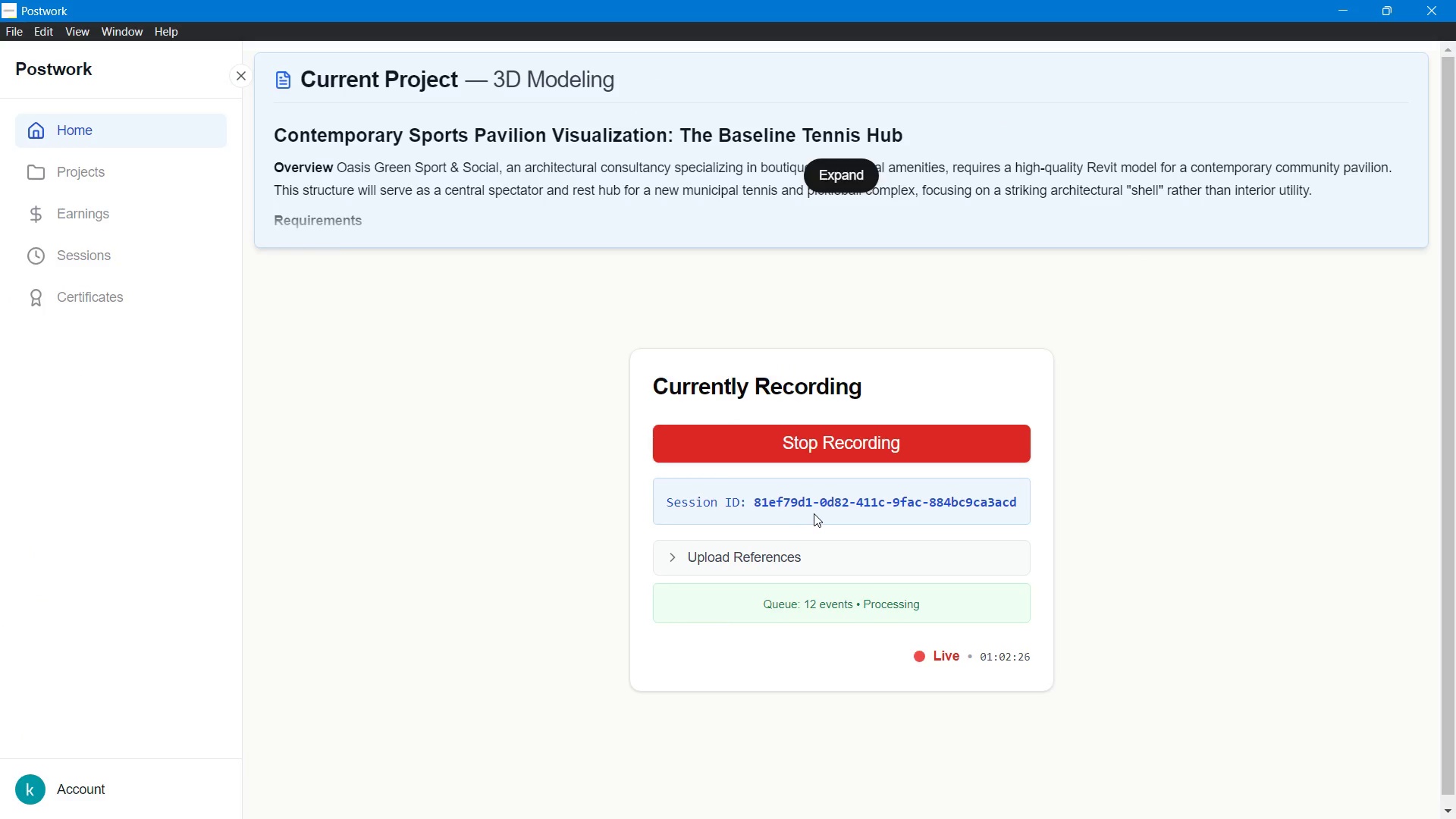 
scroll: coordinate [741, 540], scroll_direction: up, amount: 3.0